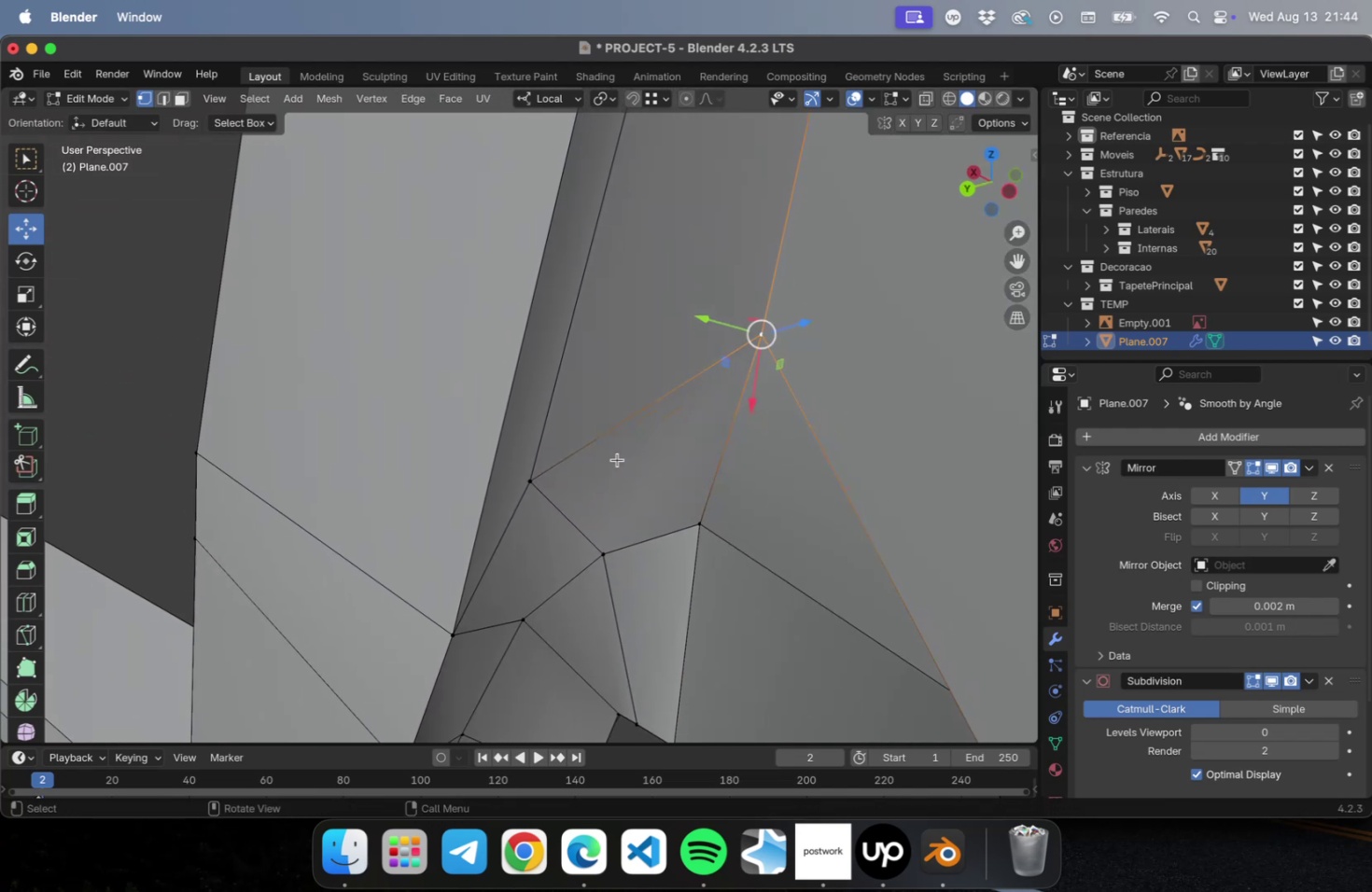 
scroll: coordinate [645, 461], scroll_direction: down, amount: 2.0
 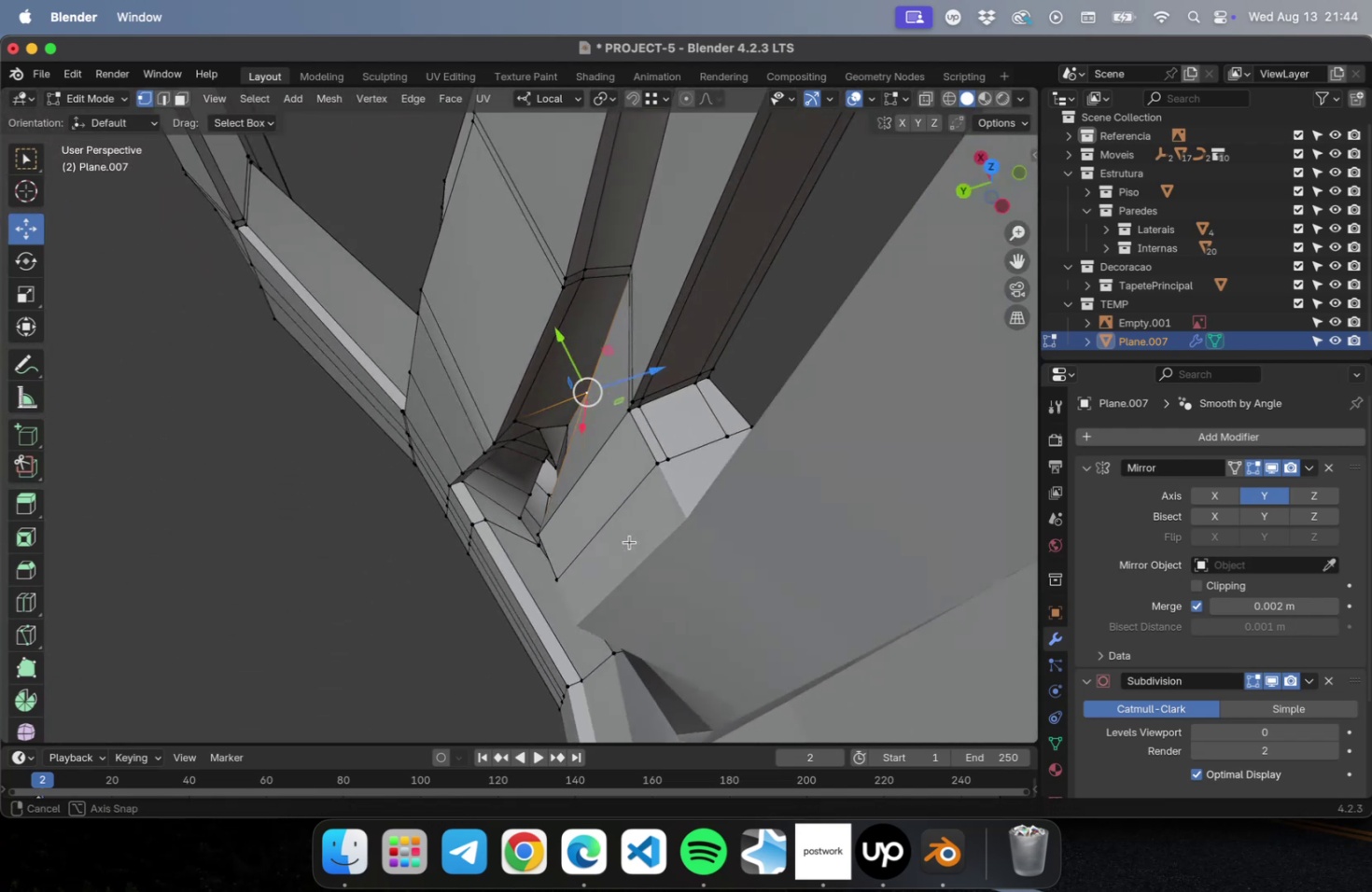 
left_click_drag(start_coordinate=[620, 407], to_coordinate=[605, 417])
 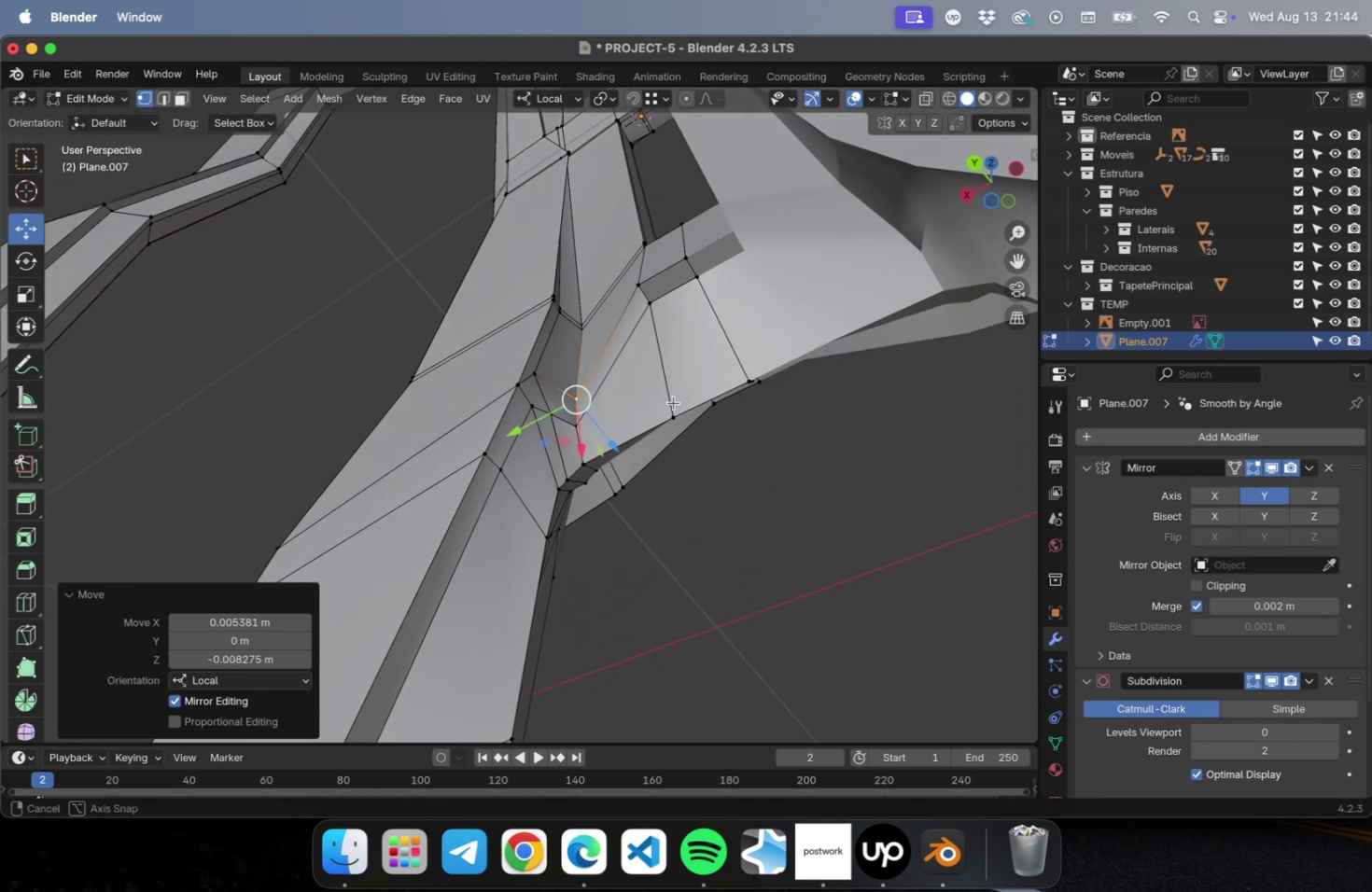 
wait(6.42)
 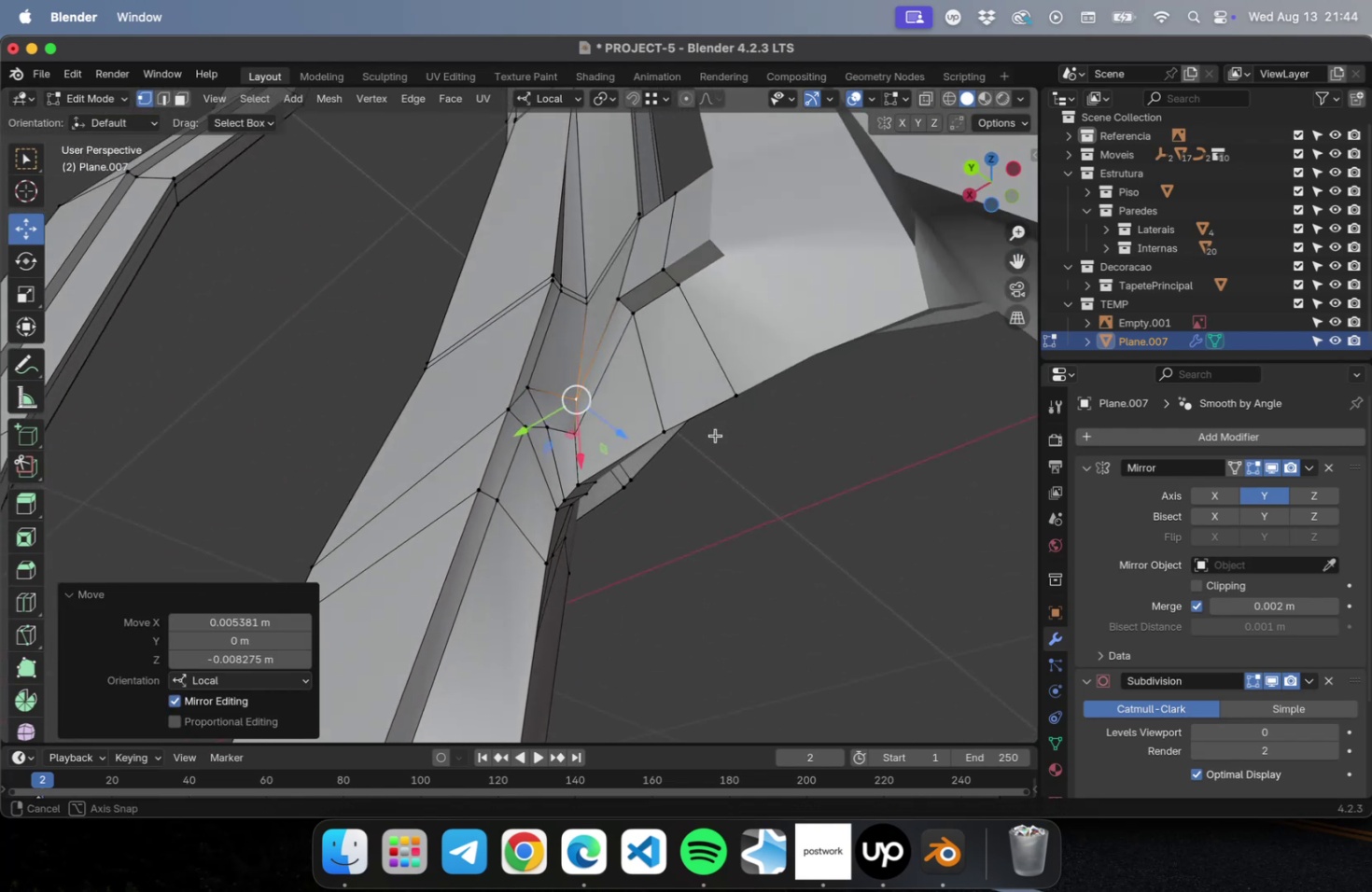 
hold_key(key=ShiftLeft, duration=0.49)
 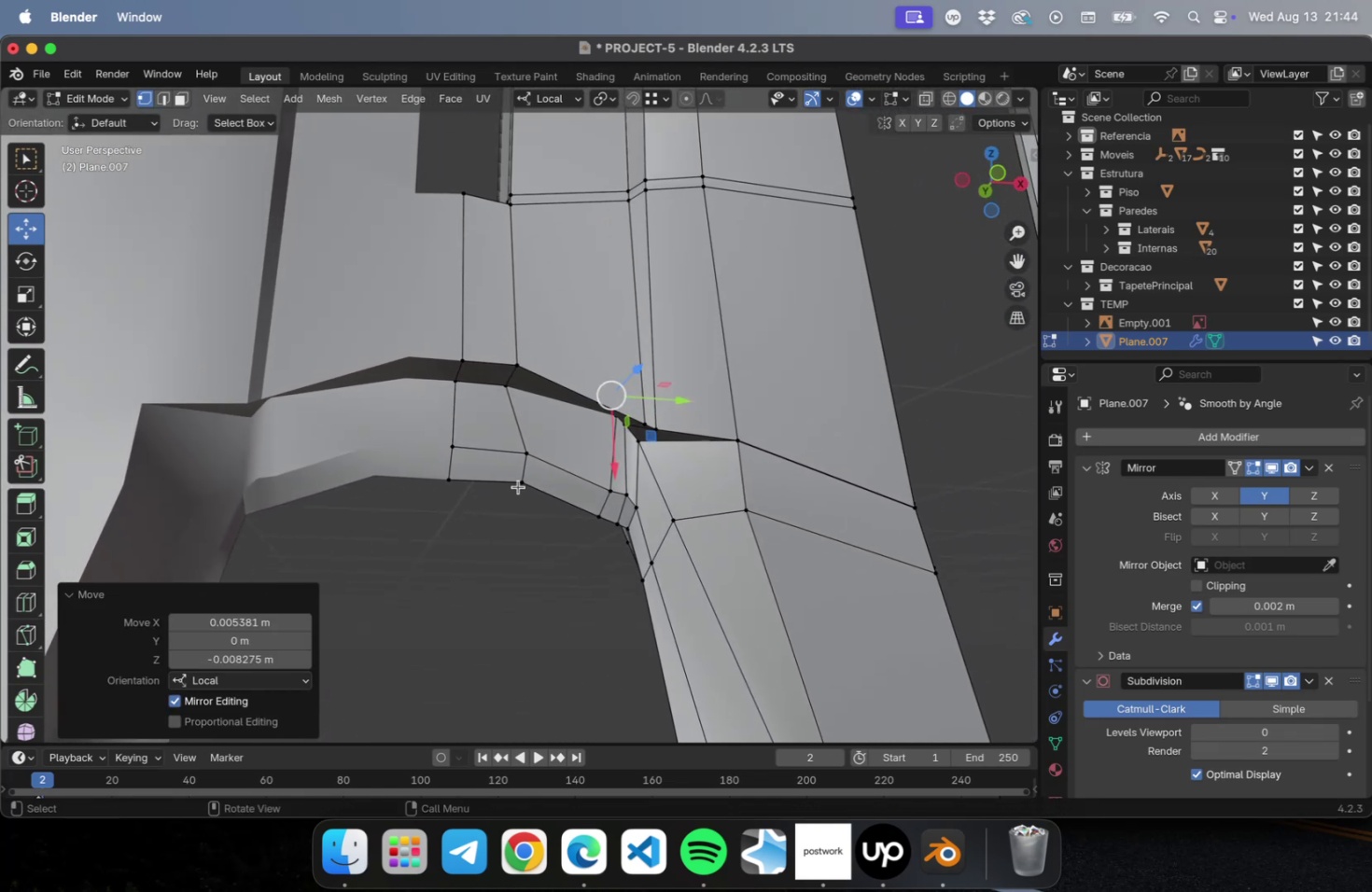 
left_click_drag(start_coordinate=[529, 519], to_coordinate=[515, 421])
 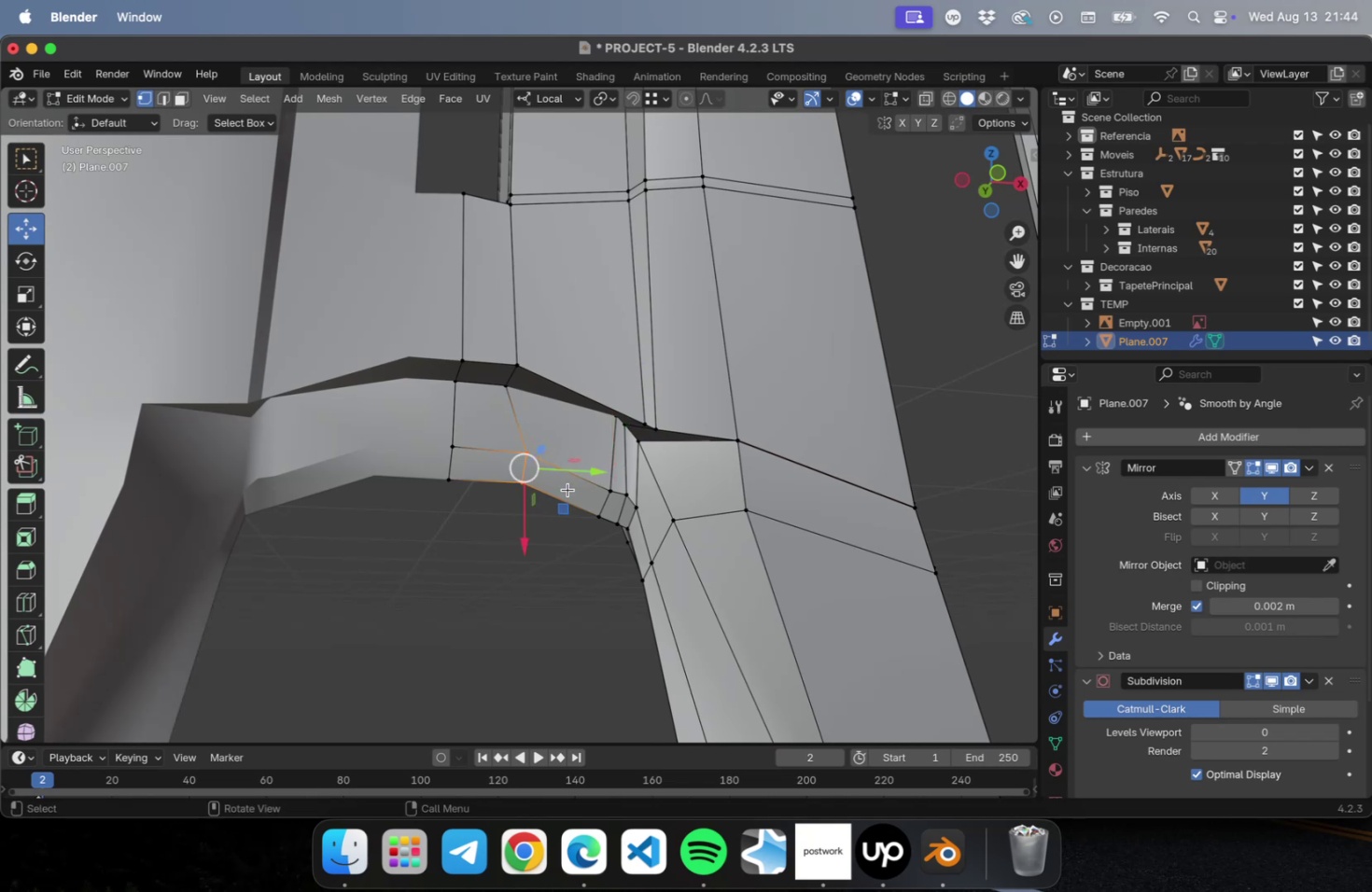 
left_click_drag(start_coordinate=[564, 498], to_coordinate=[540, 497])
 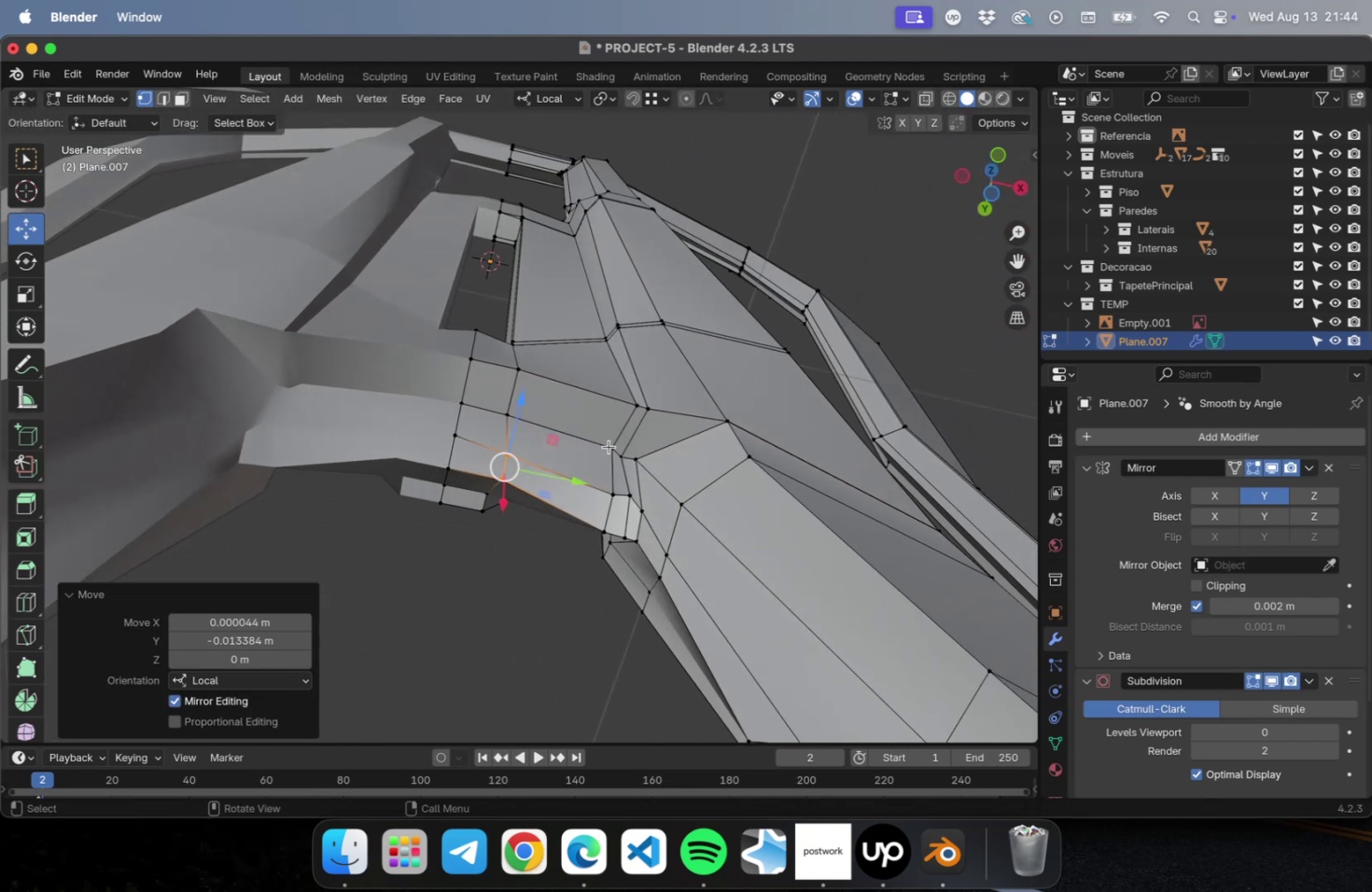 
hold_key(key=ShiftLeft, duration=0.69)
left_click([621, 455])
 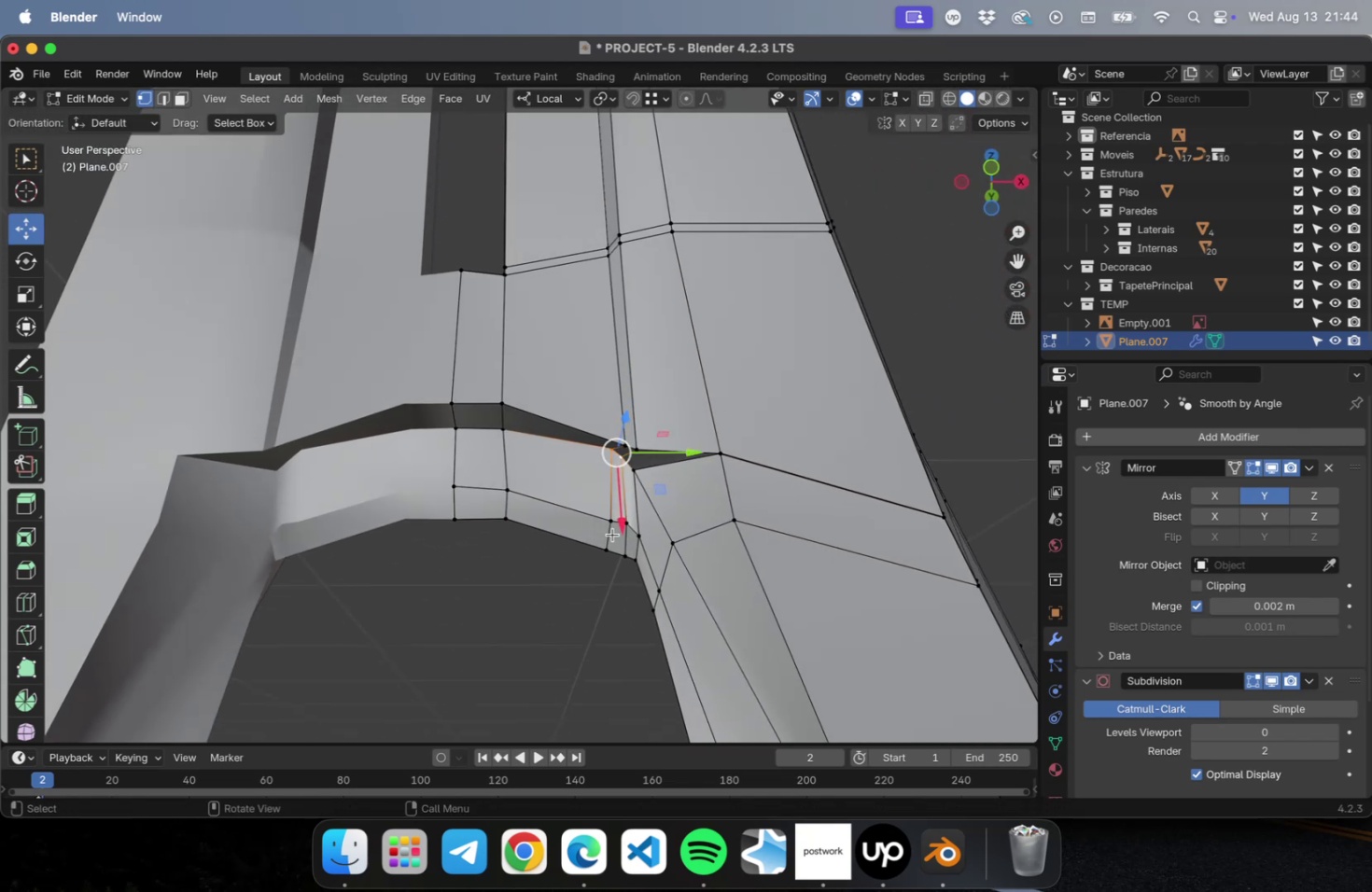 
left_click_drag(start_coordinate=[628, 523], to_coordinate=[621, 541])
 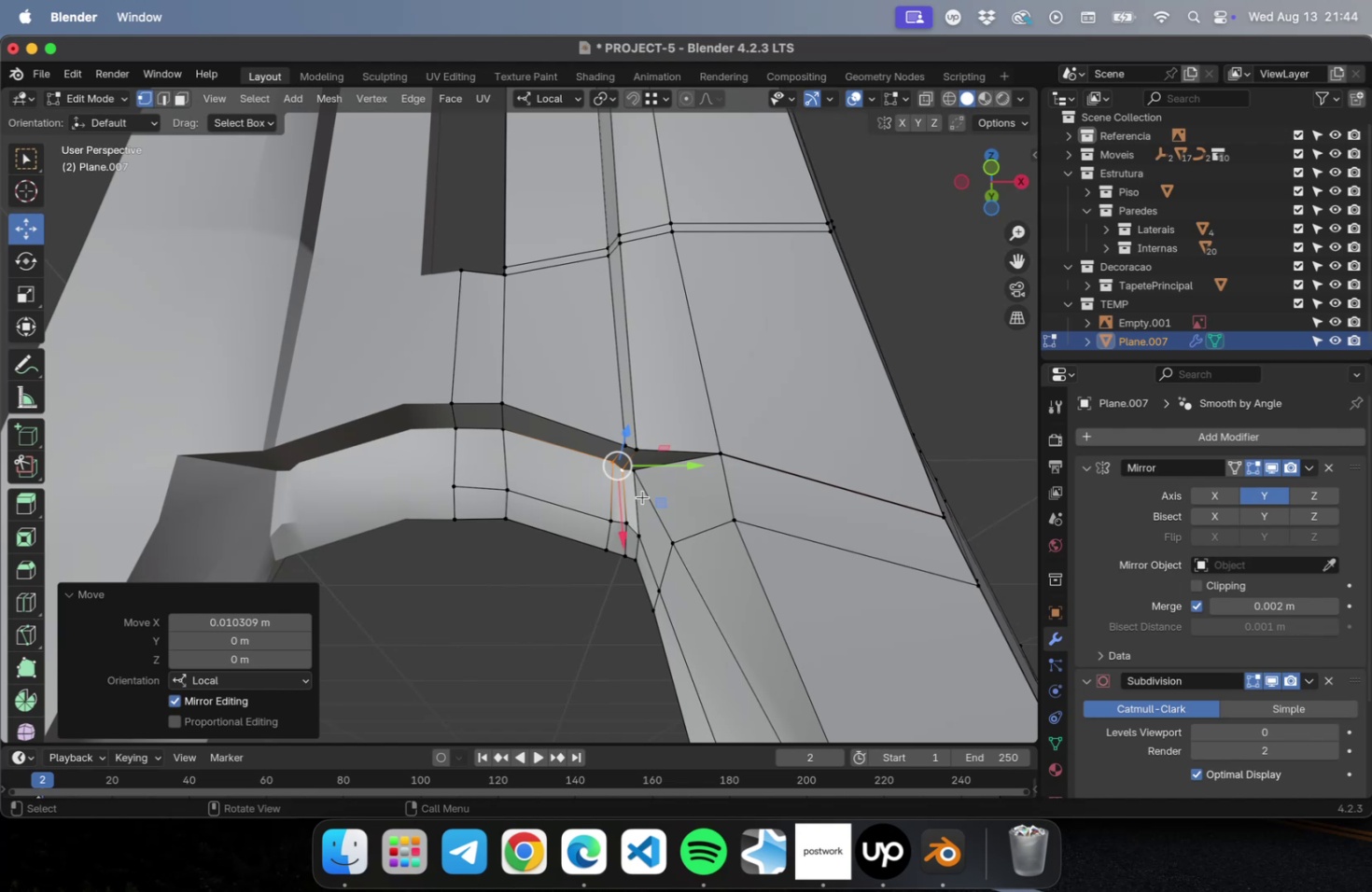 
scroll: coordinate [646, 490], scroll_direction: up, amount: 4.0
 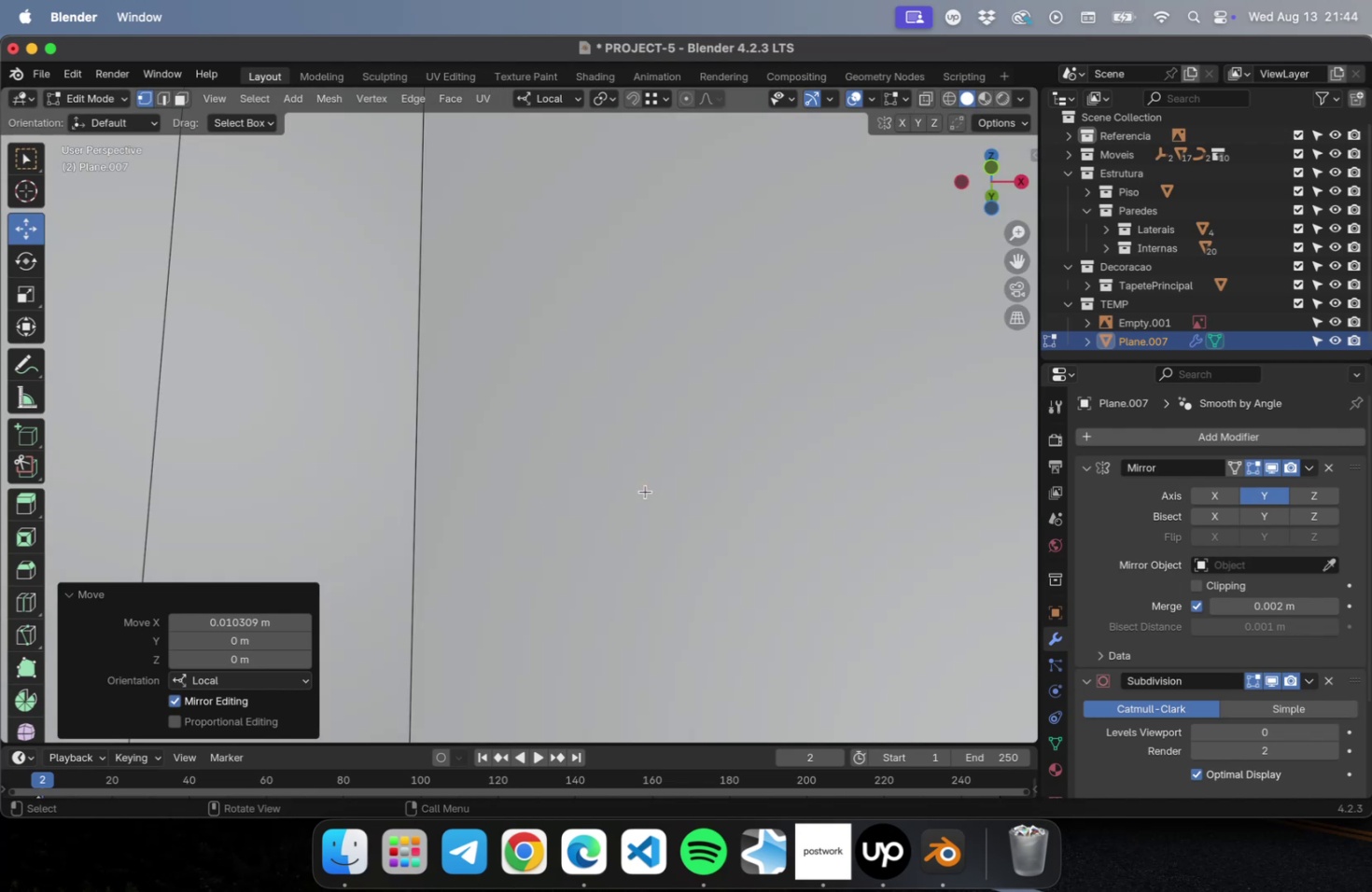 
hold_key(key=ShiftLeft, duration=0.32)
 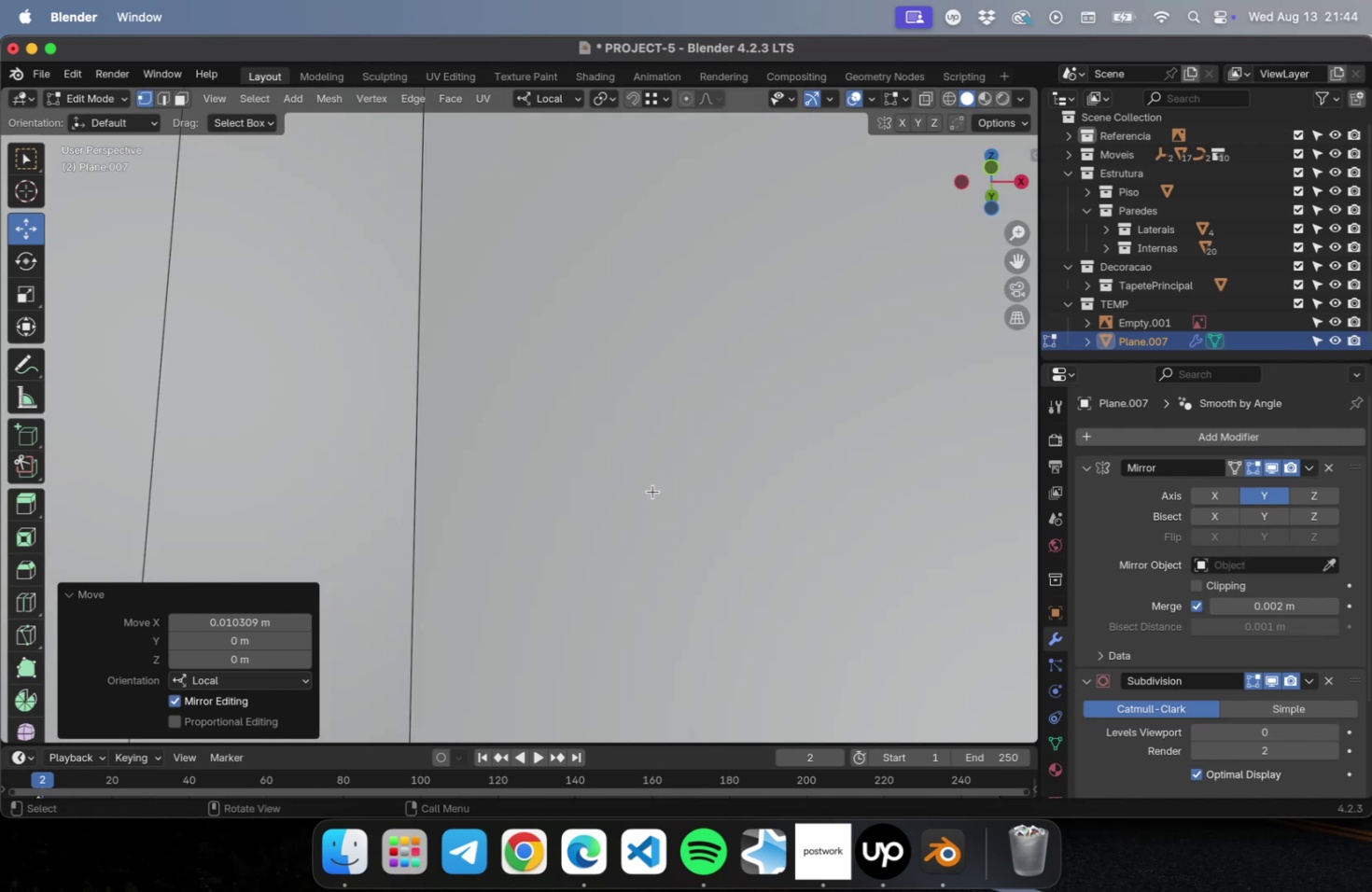 
scroll: coordinate [651, 491], scroll_direction: down, amount: 2.0
 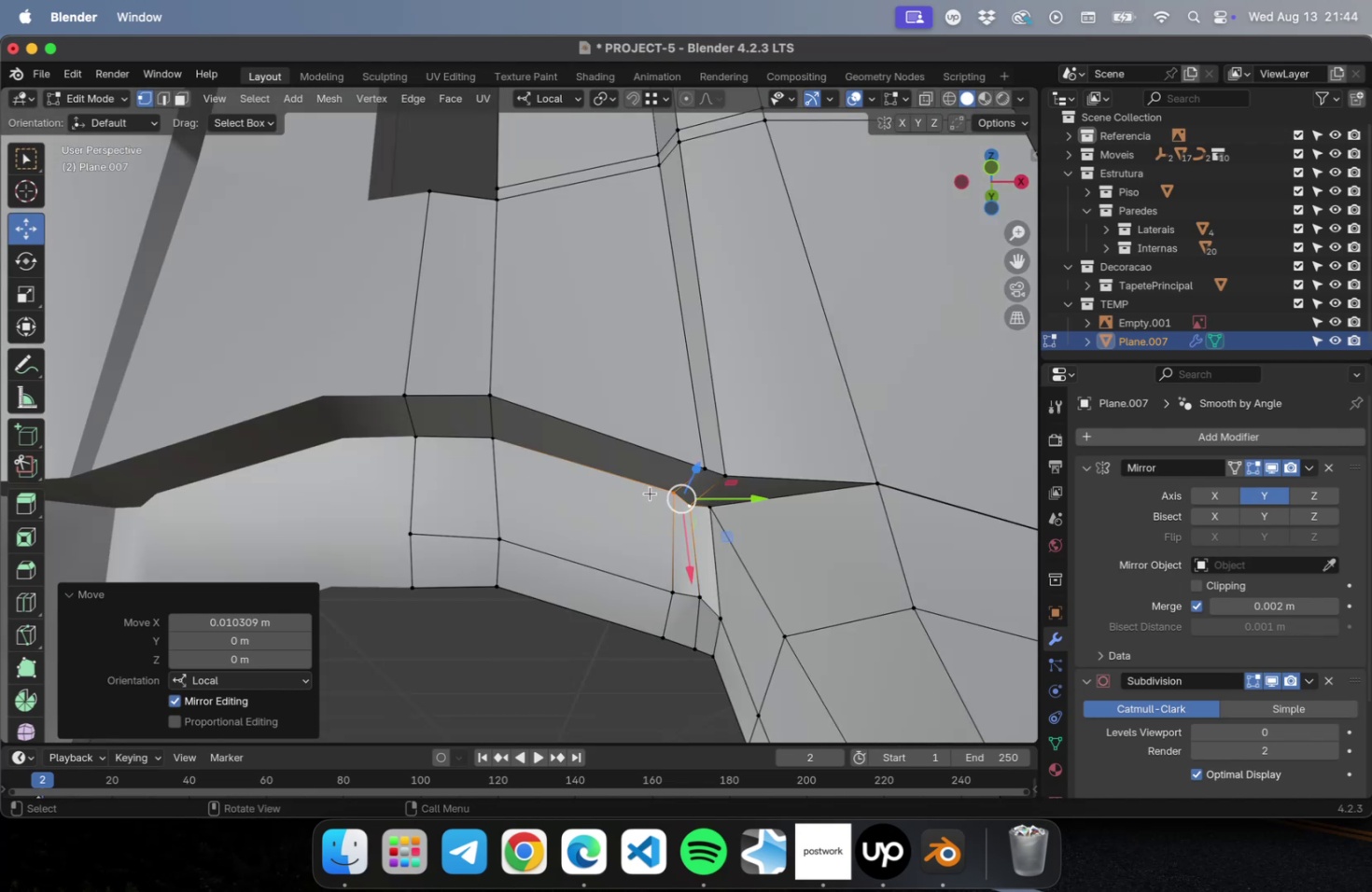 
hold_key(key=ShiftLeft, duration=0.49)
 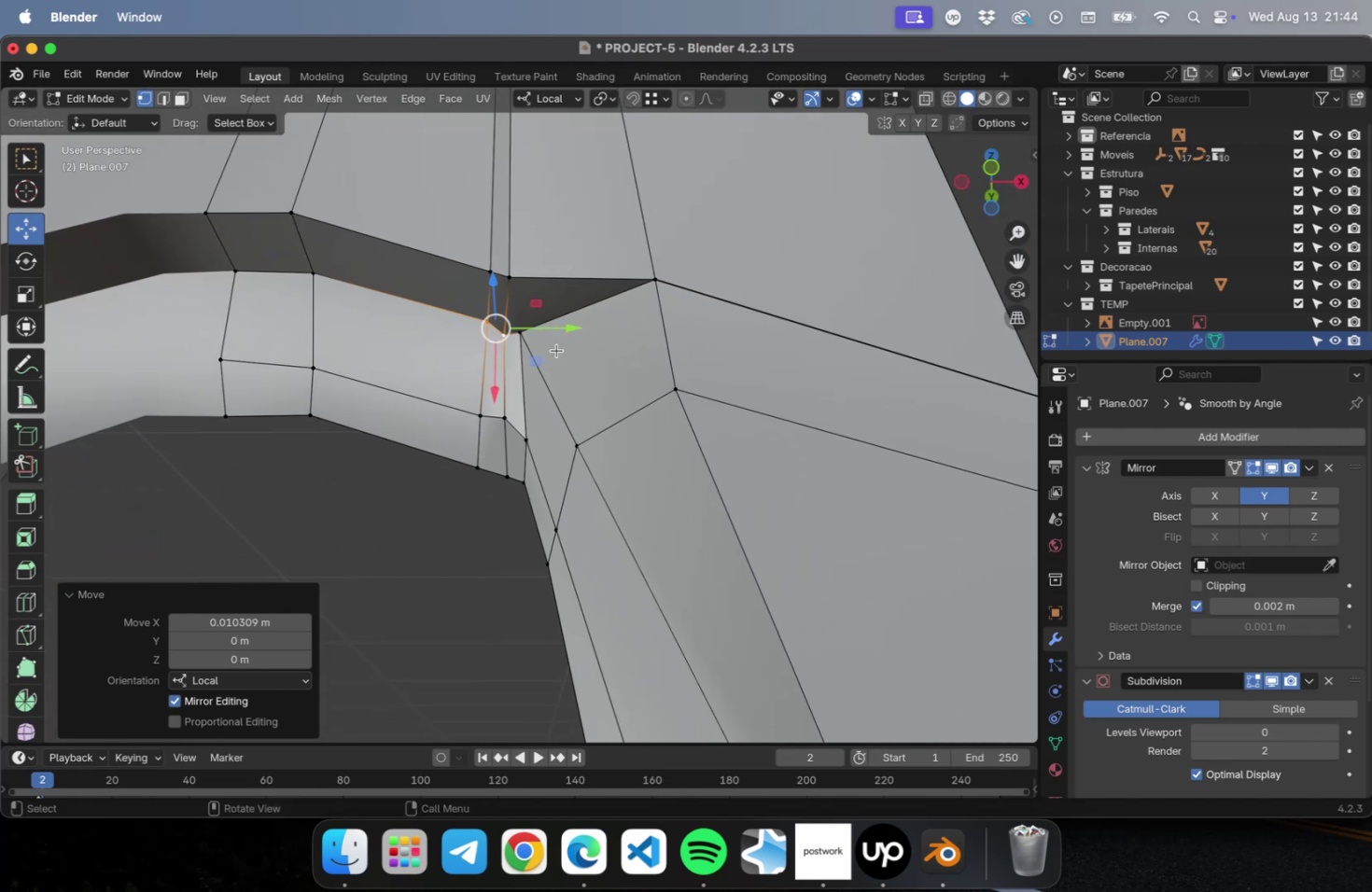 
key(Shift+ShiftLeft)
 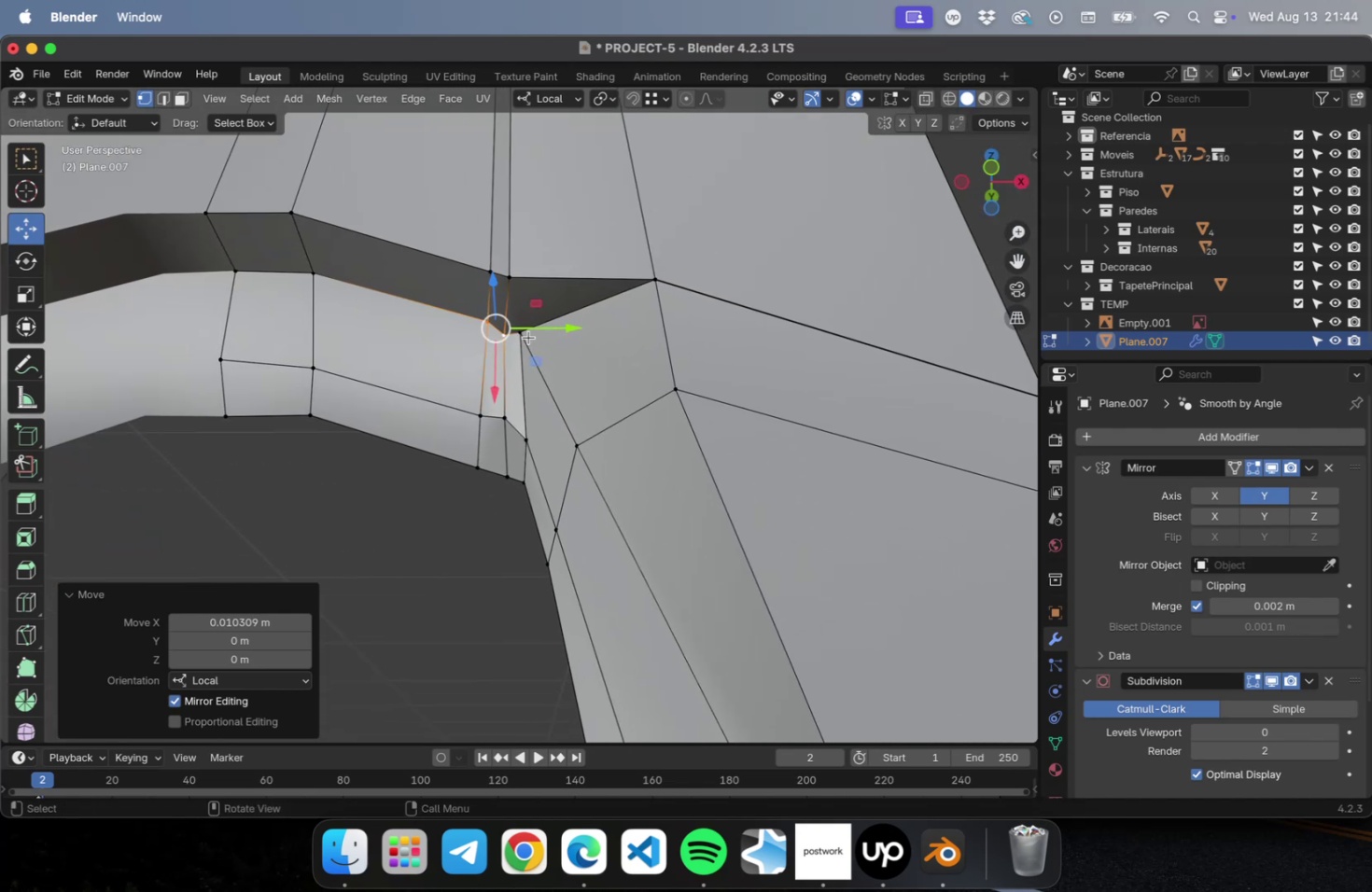 
left_click([524, 334])
 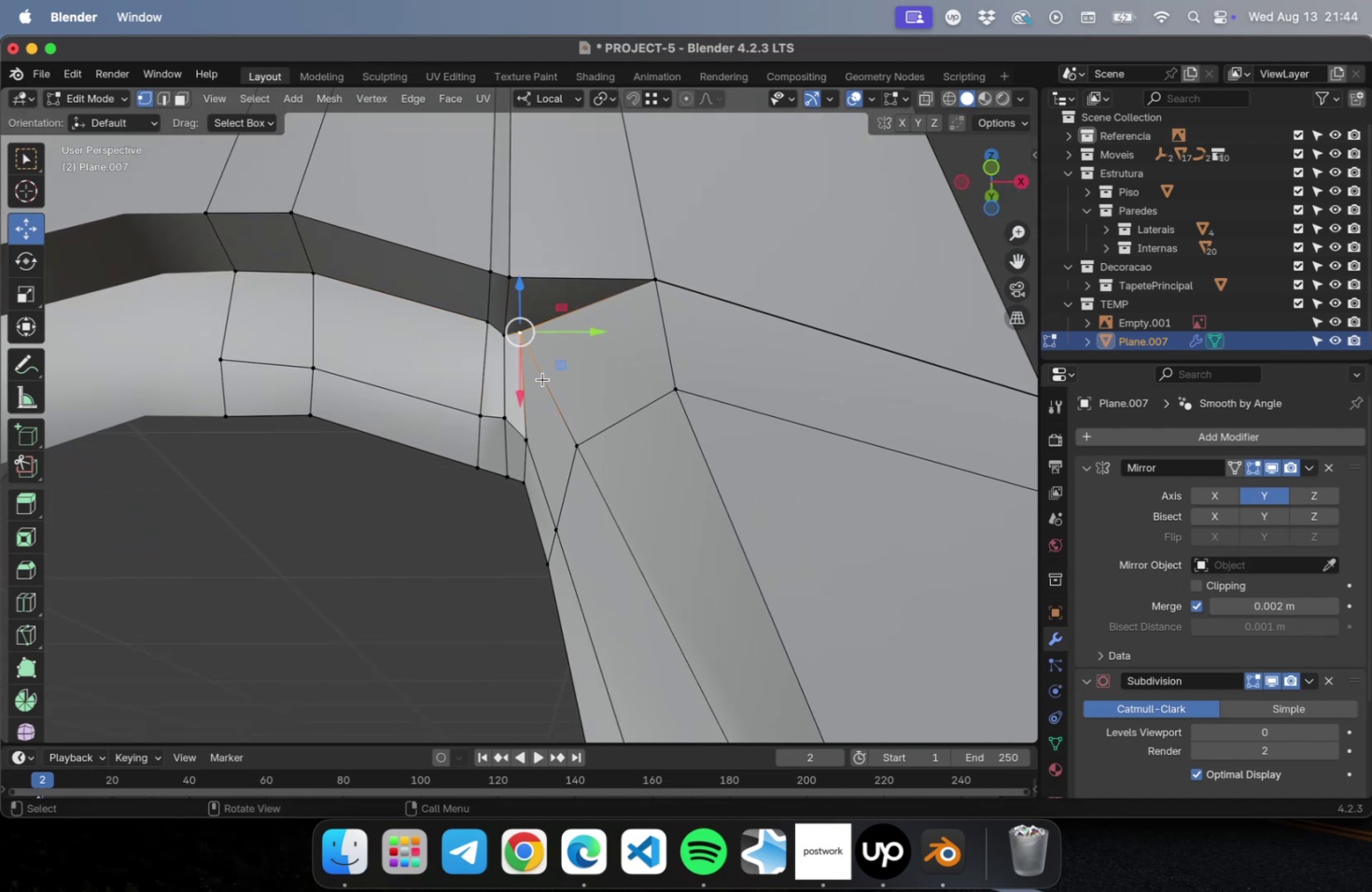 
left_click_drag(start_coordinate=[532, 387], to_coordinate=[534, 408])
 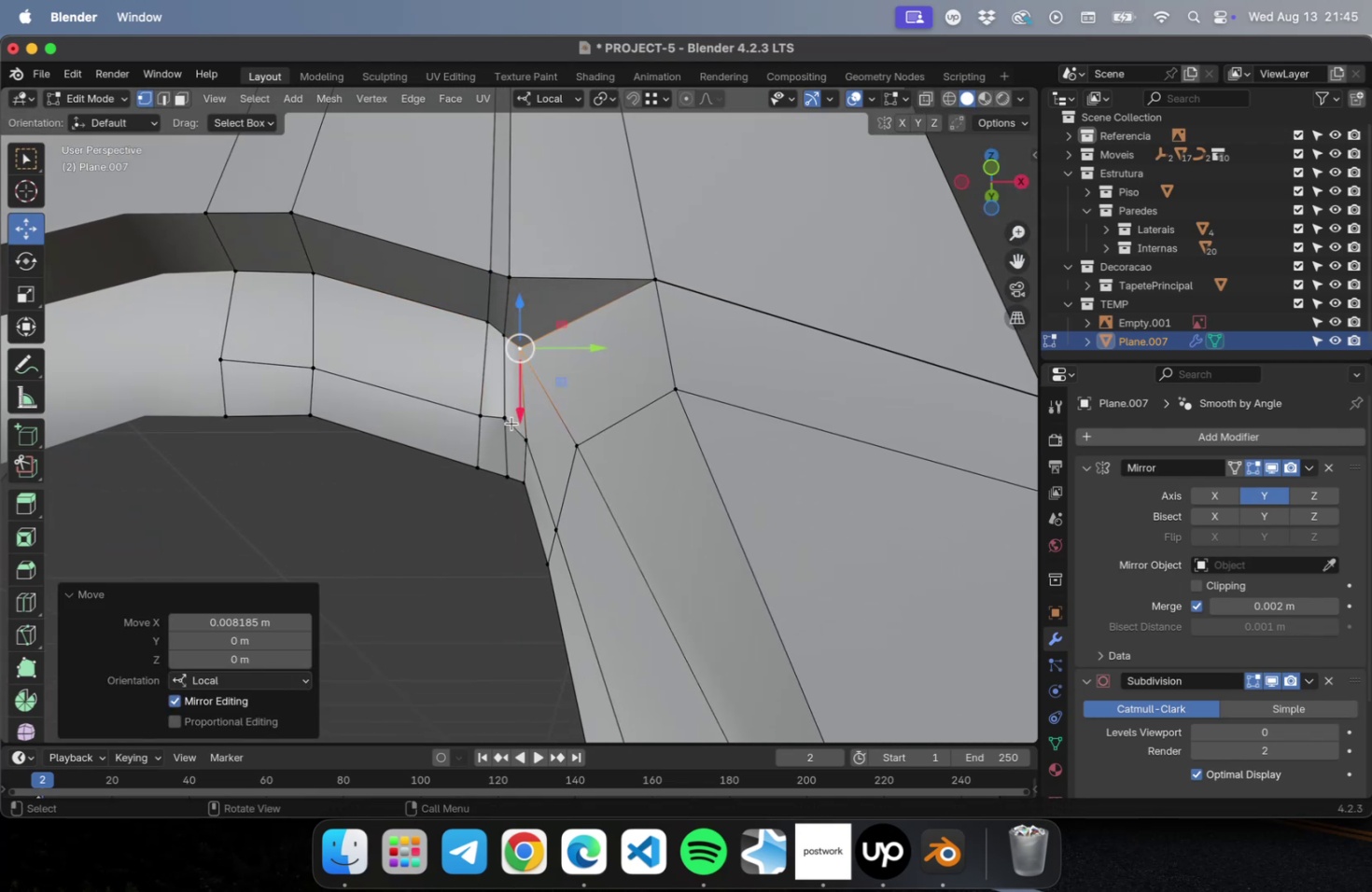 
left_click_drag(start_coordinate=[510, 448], to_coordinate=[510, 462])
 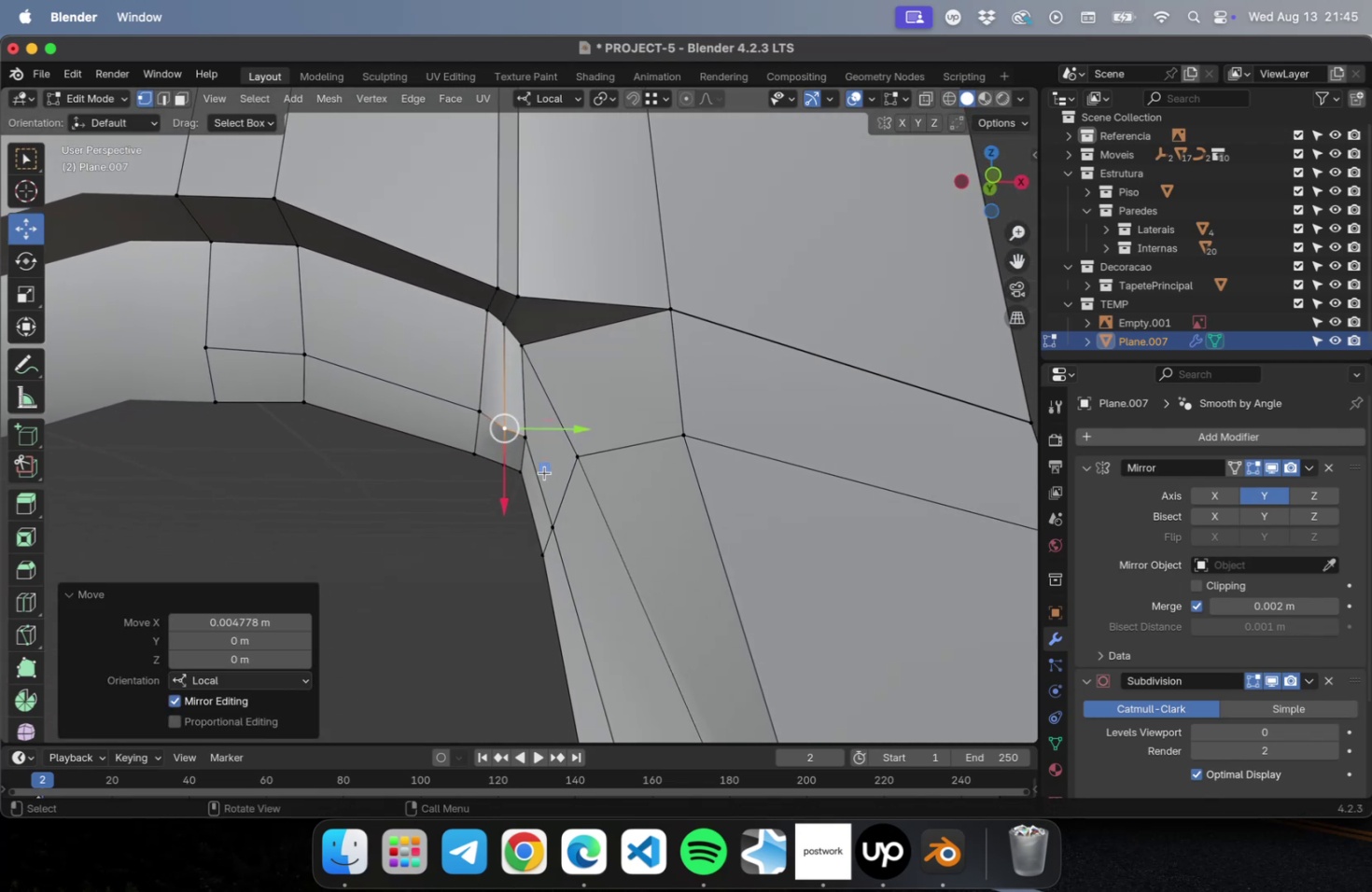 
left_click_drag(start_coordinate=[508, 491], to_coordinate=[511, 482])
 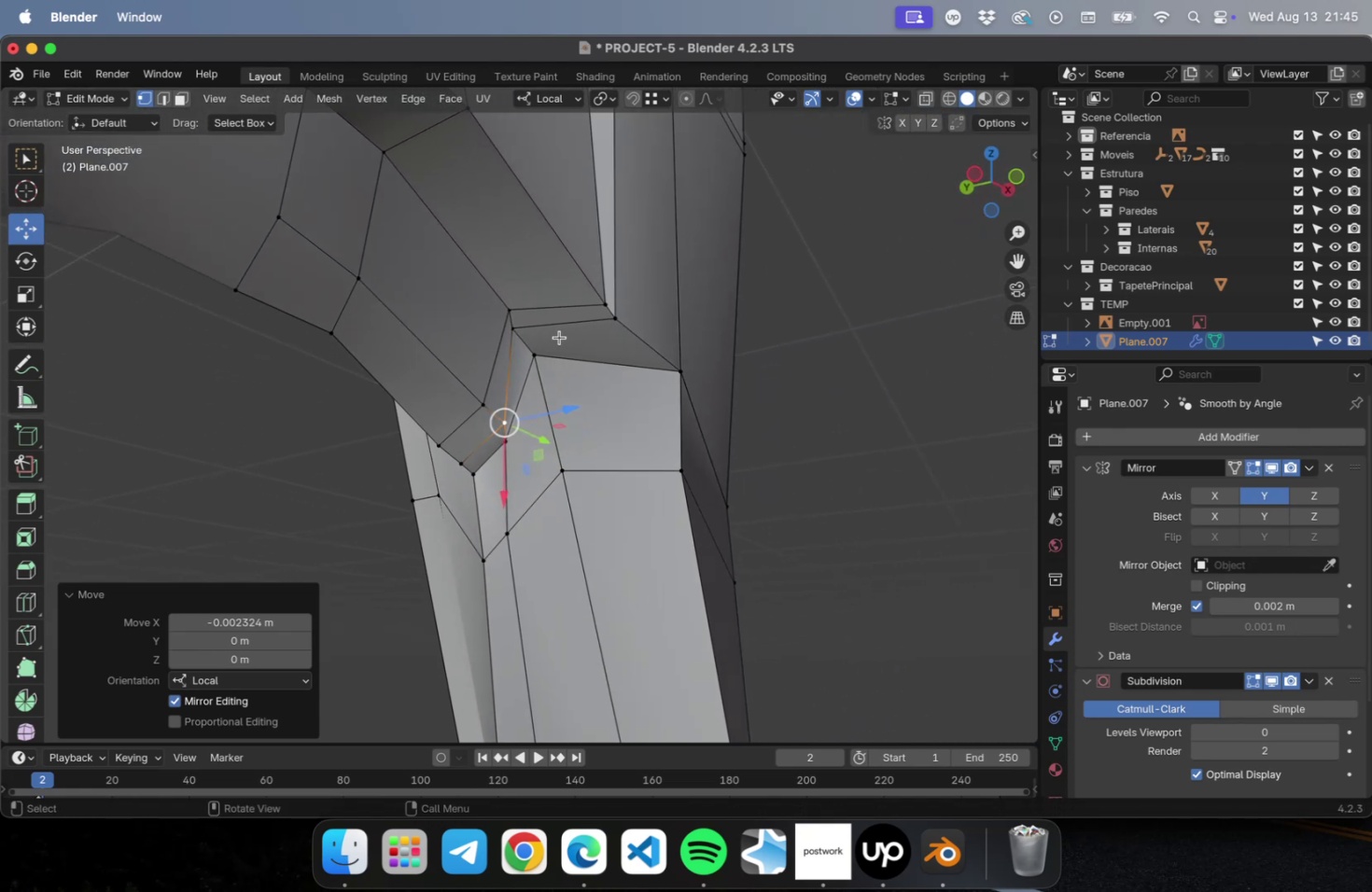 
left_click([518, 330])
 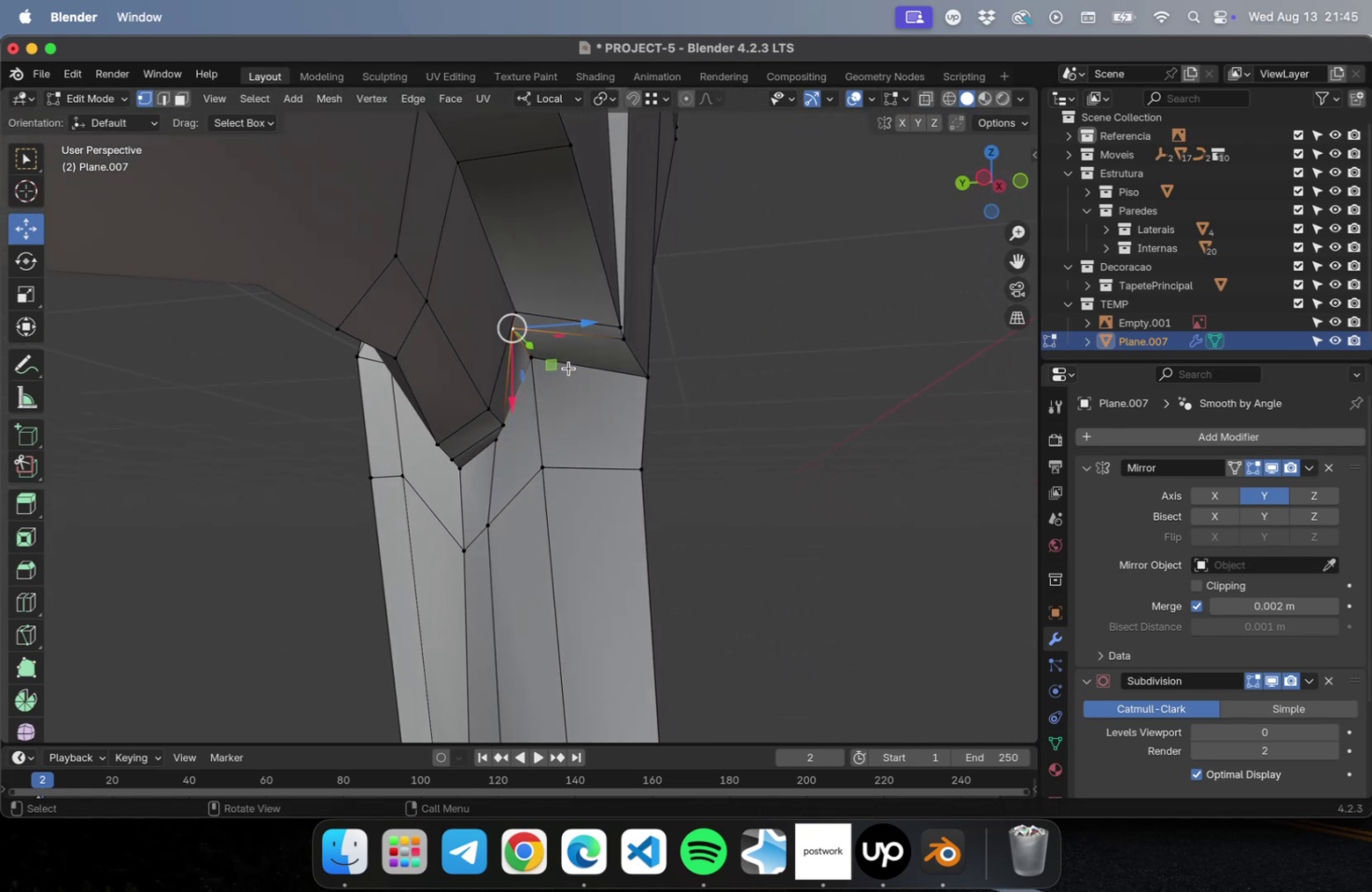 
left_click_drag(start_coordinate=[555, 364], to_coordinate=[565, 367])
 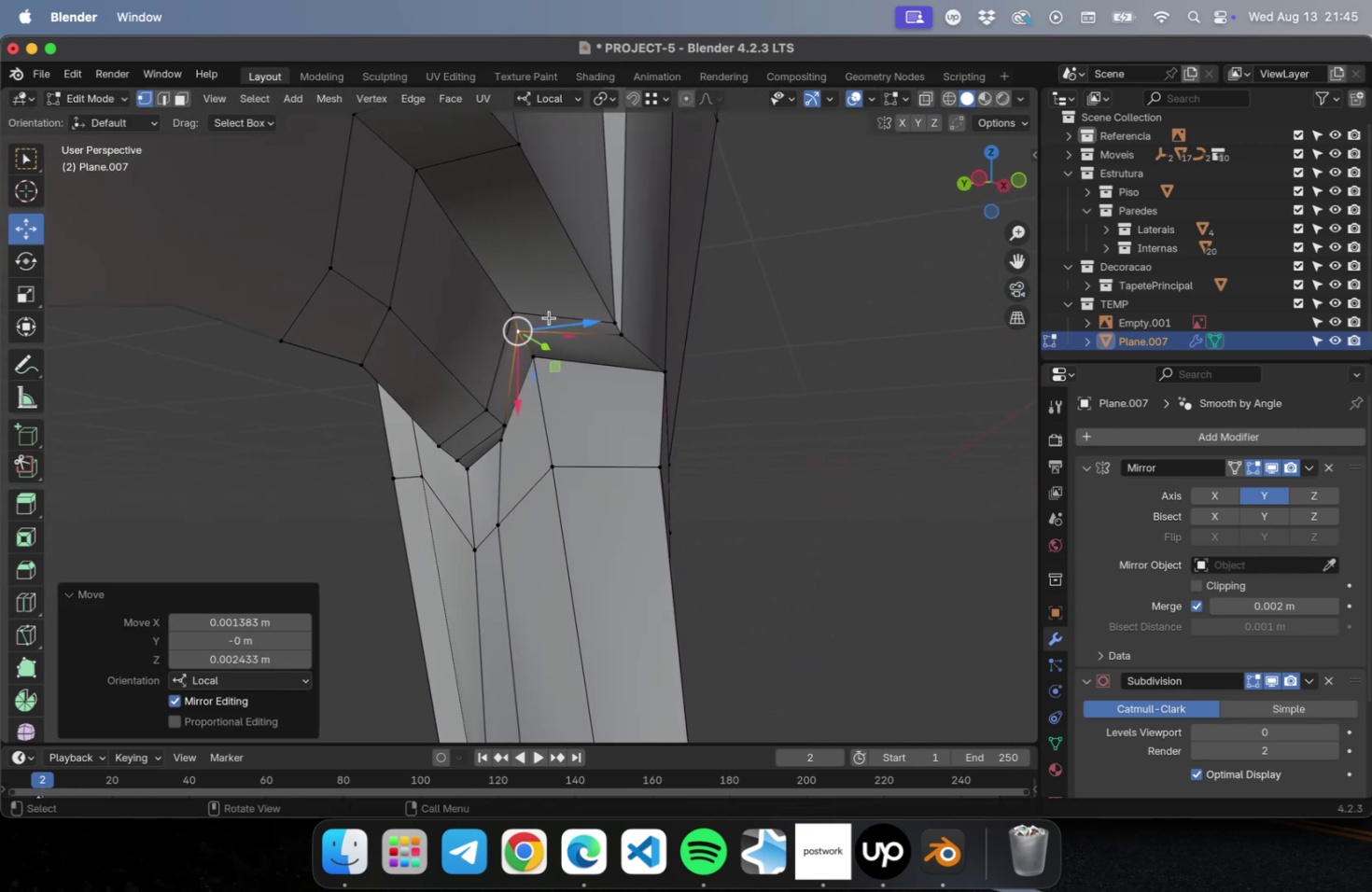 
key(NumLock)
 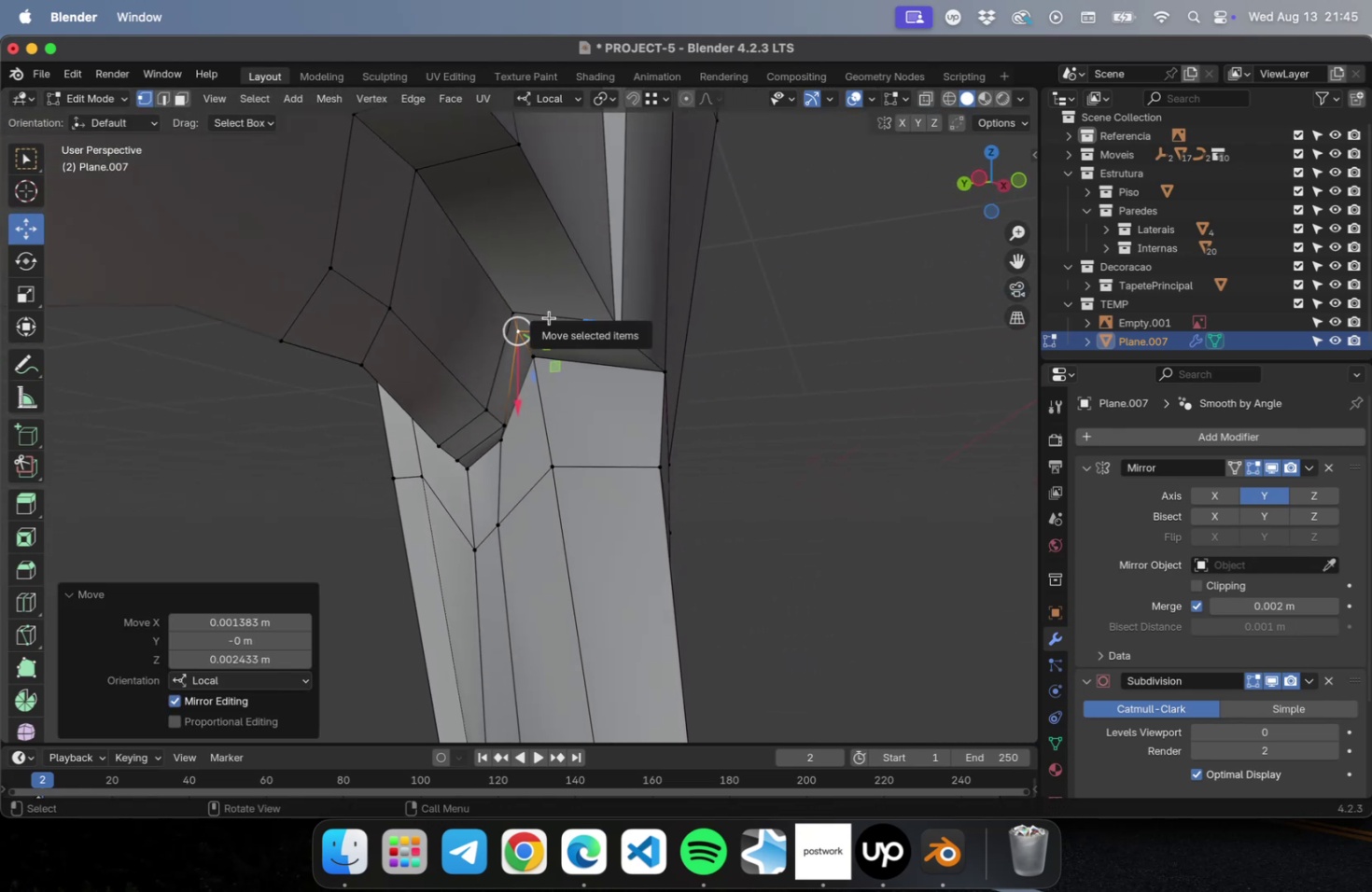 
key(NumpadDecimal)
 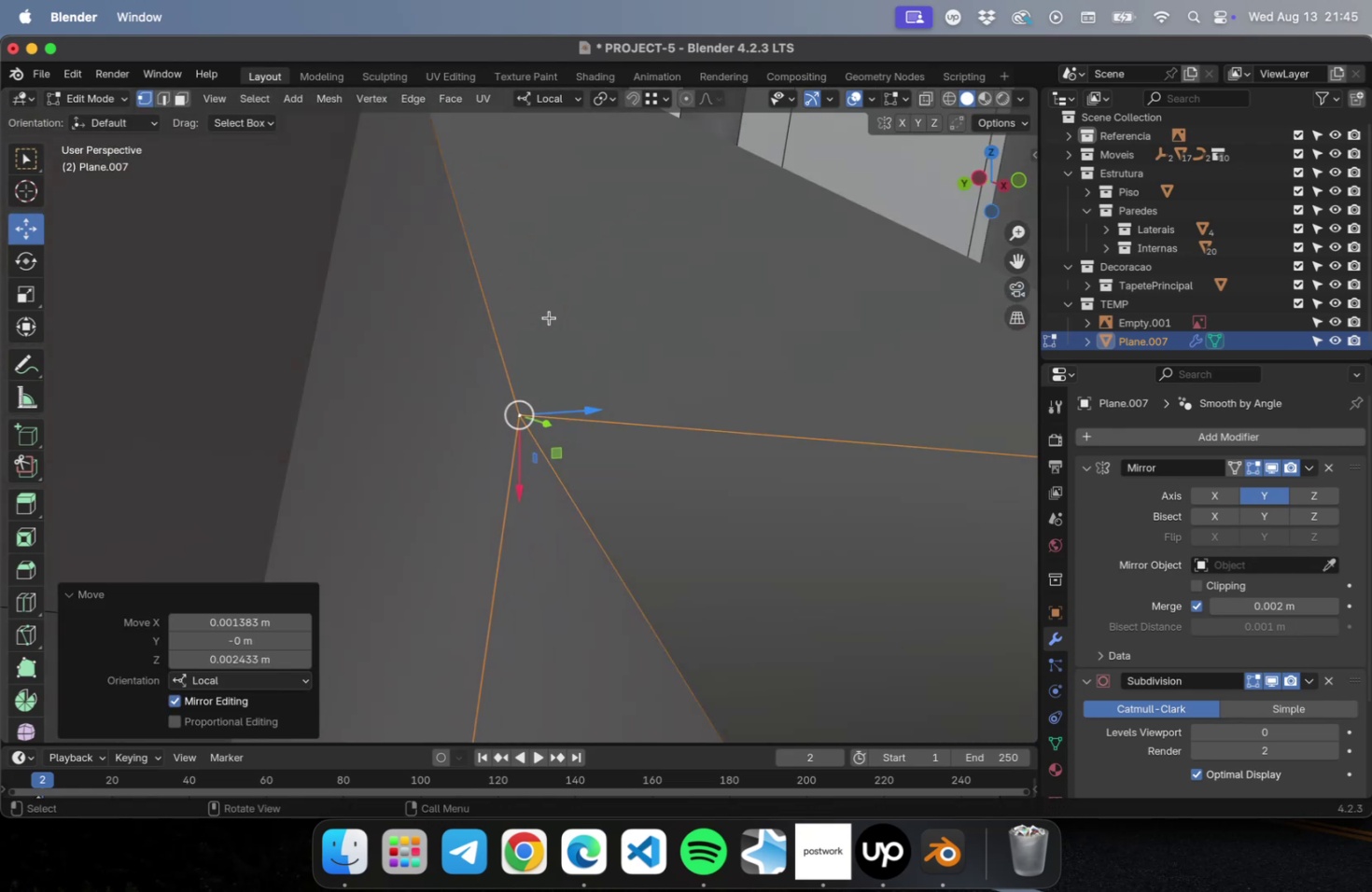 
scroll: coordinate [407, 323], scroll_direction: down, amount: 17.0
 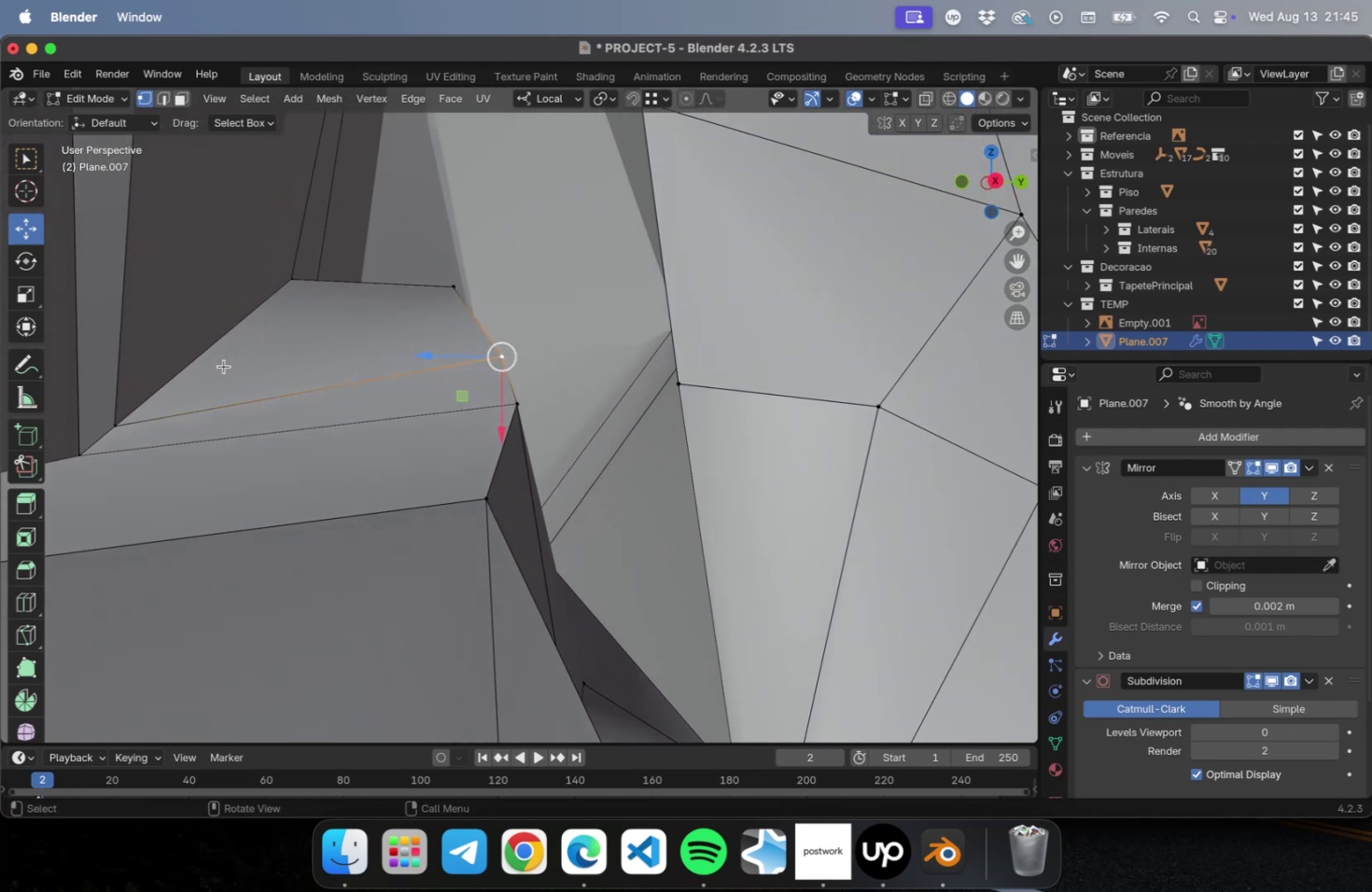 
left_click_drag(start_coordinate=[461, 399], to_coordinate=[452, 406])
 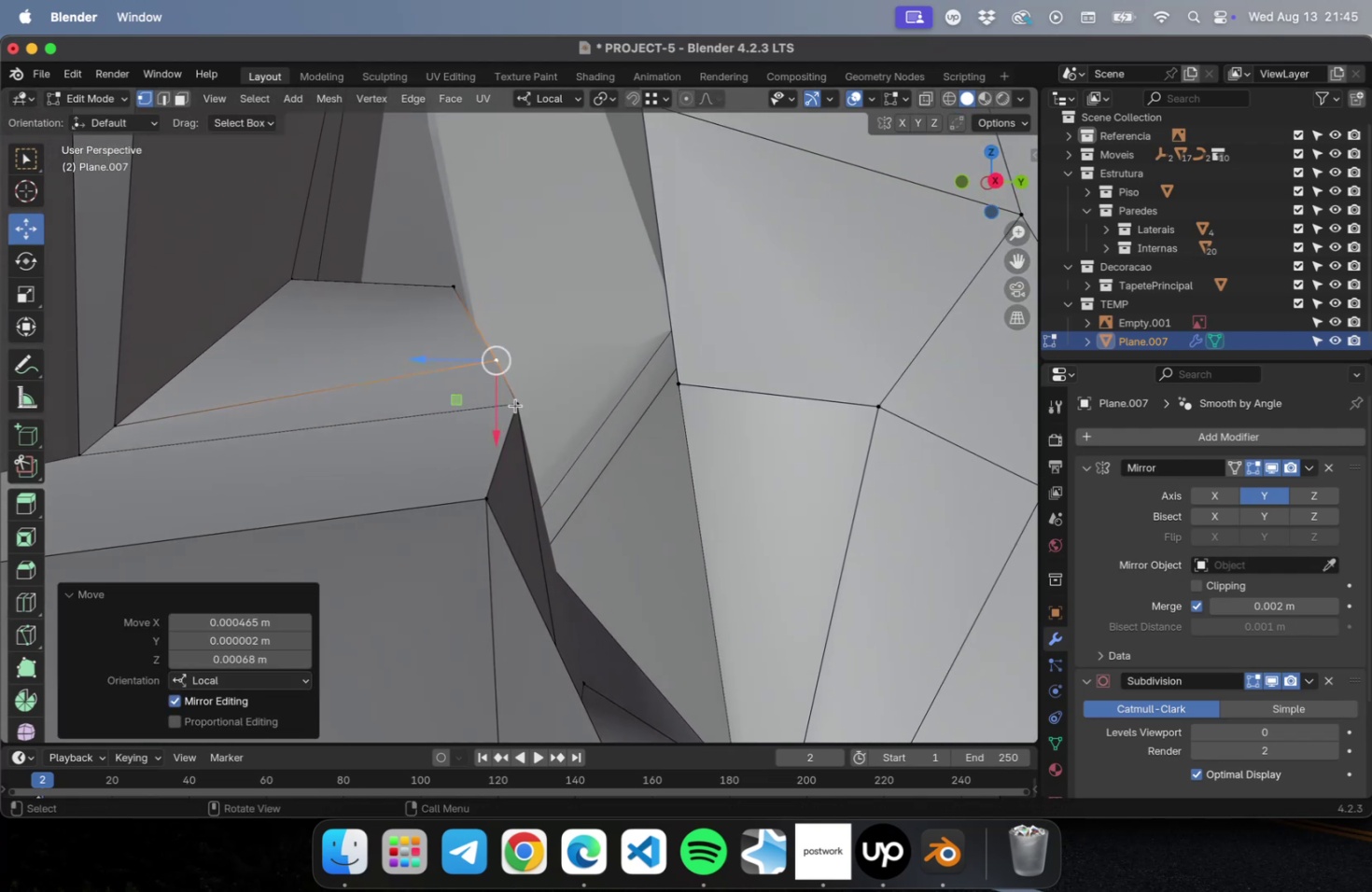 
left_click([516, 404])
 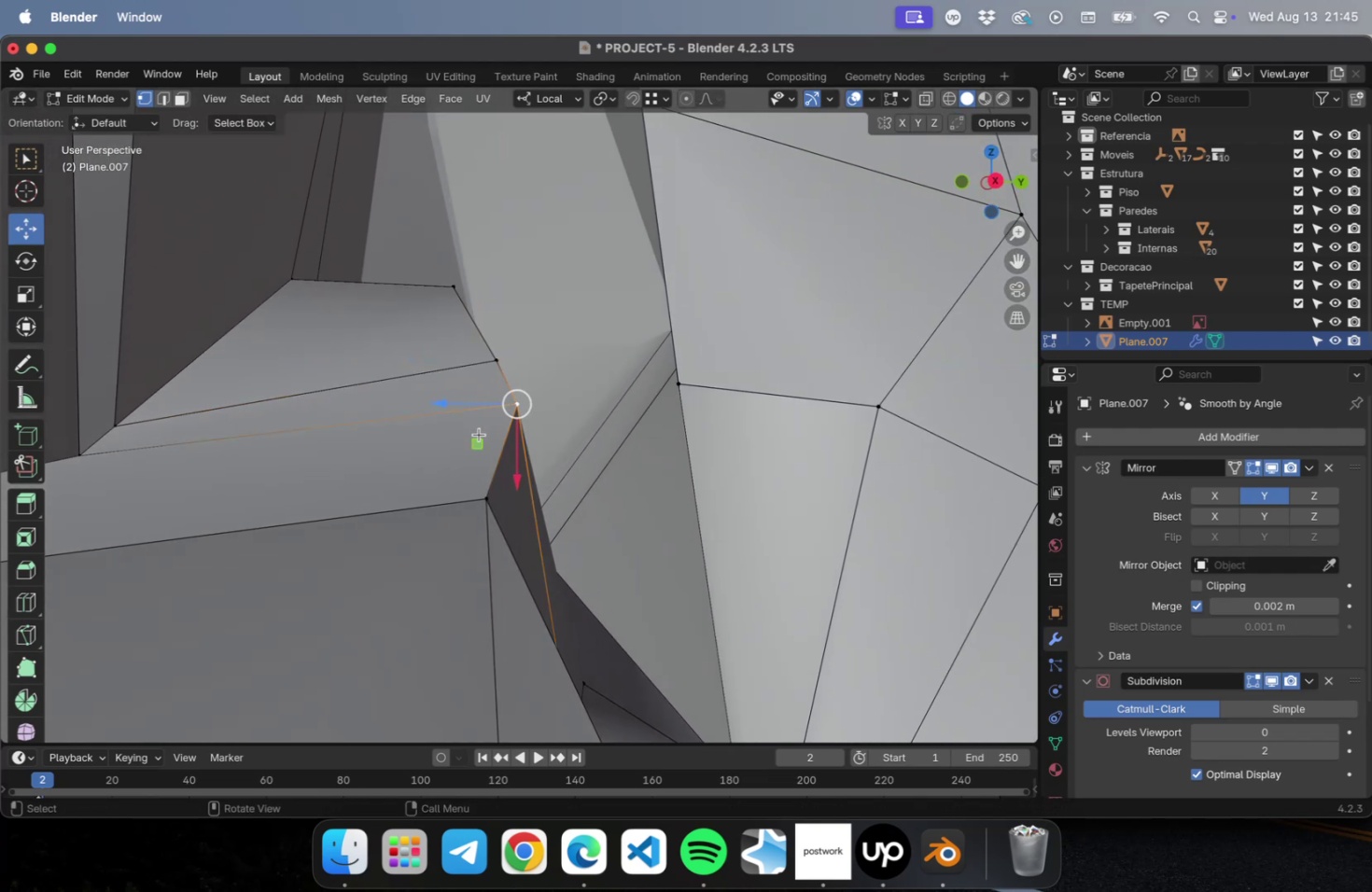 
left_click_drag(start_coordinate=[475, 450], to_coordinate=[464, 456])
 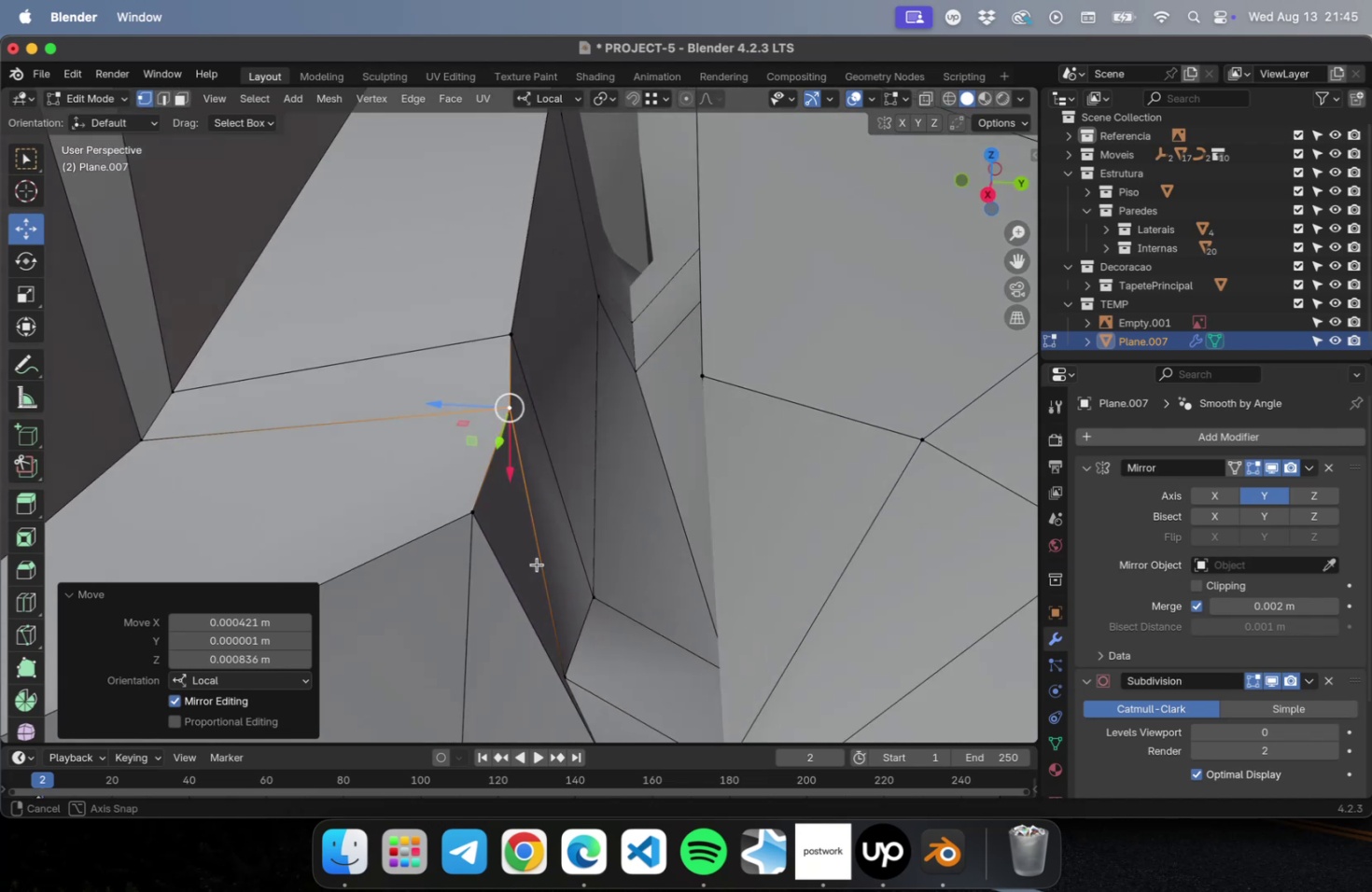 
hold_key(key=ShiftLeft, duration=0.5)
 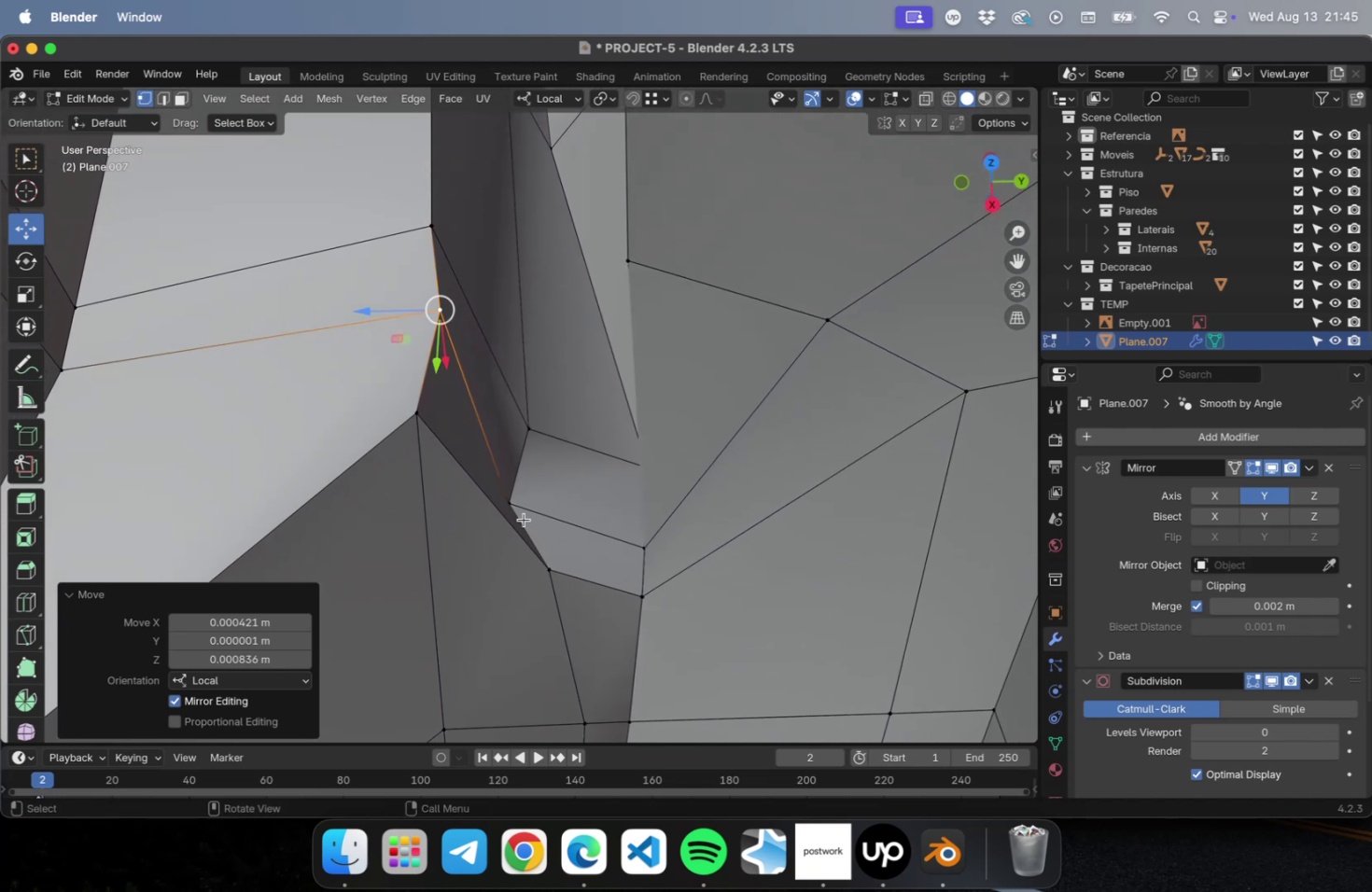 
left_click([513, 505])
 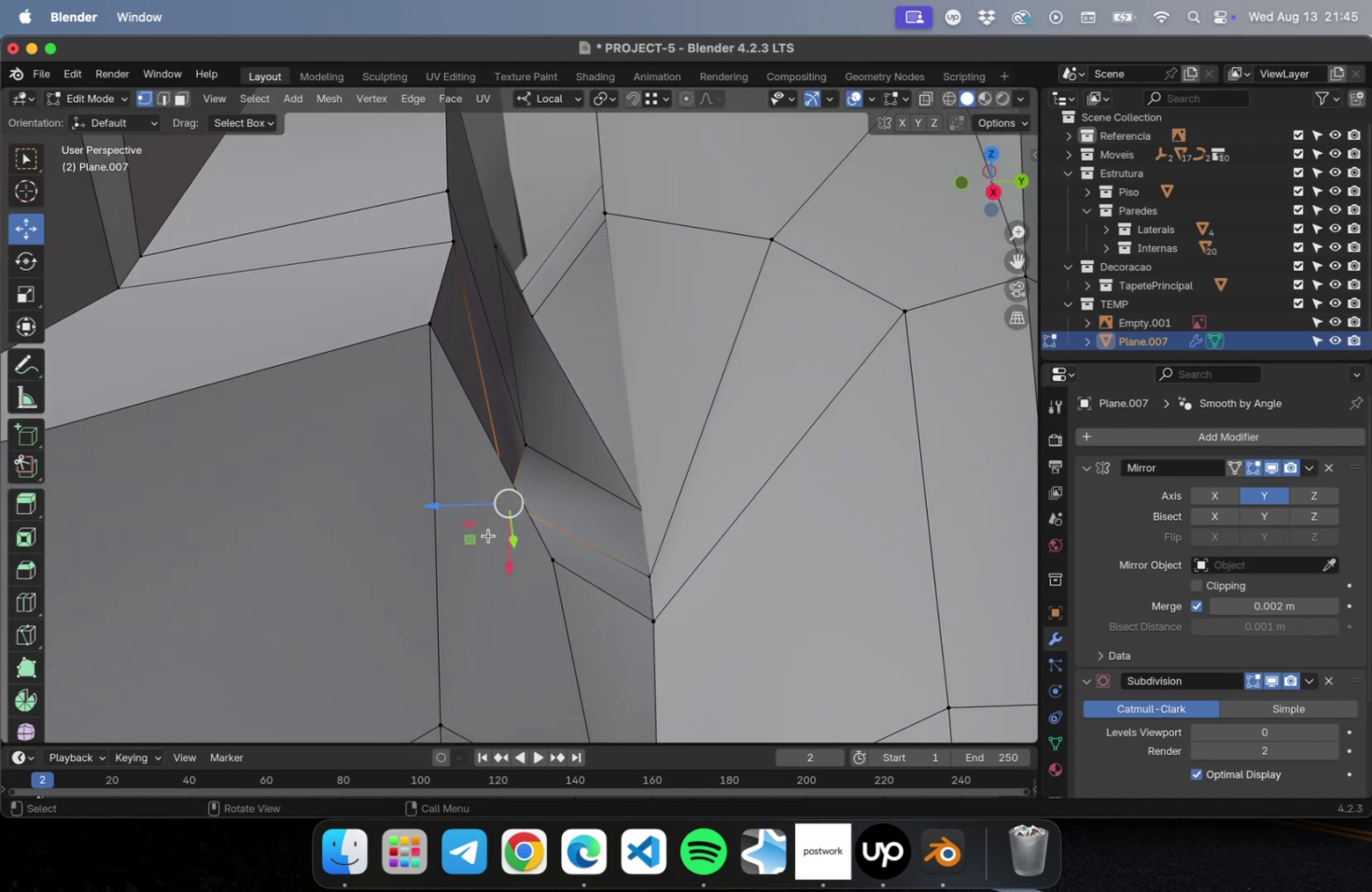 
left_click_drag(start_coordinate=[476, 541], to_coordinate=[499, 523])
 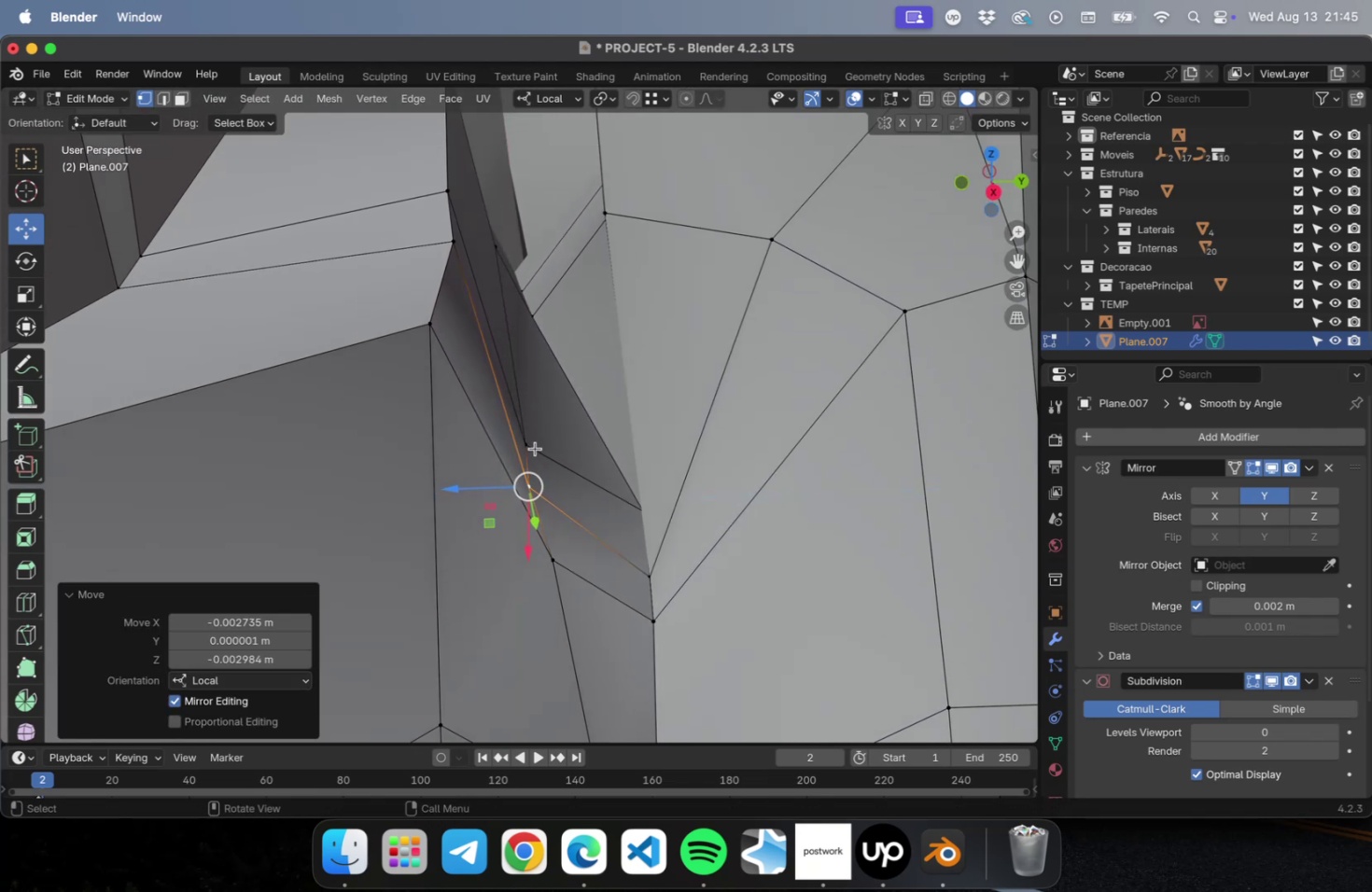 
left_click([533, 443])
 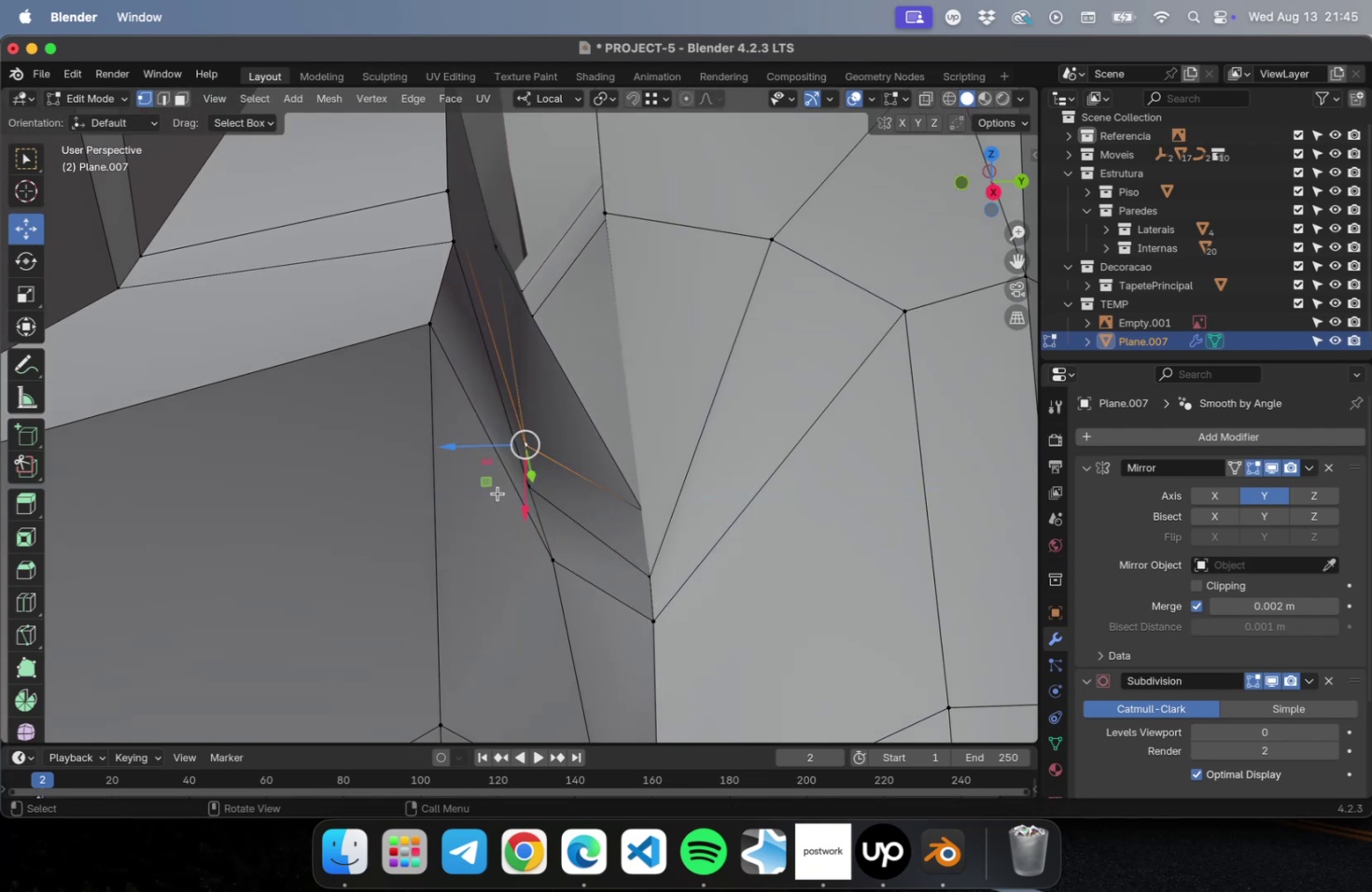 
left_click_drag(start_coordinate=[497, 483], to_coordinate=[512, 470])
 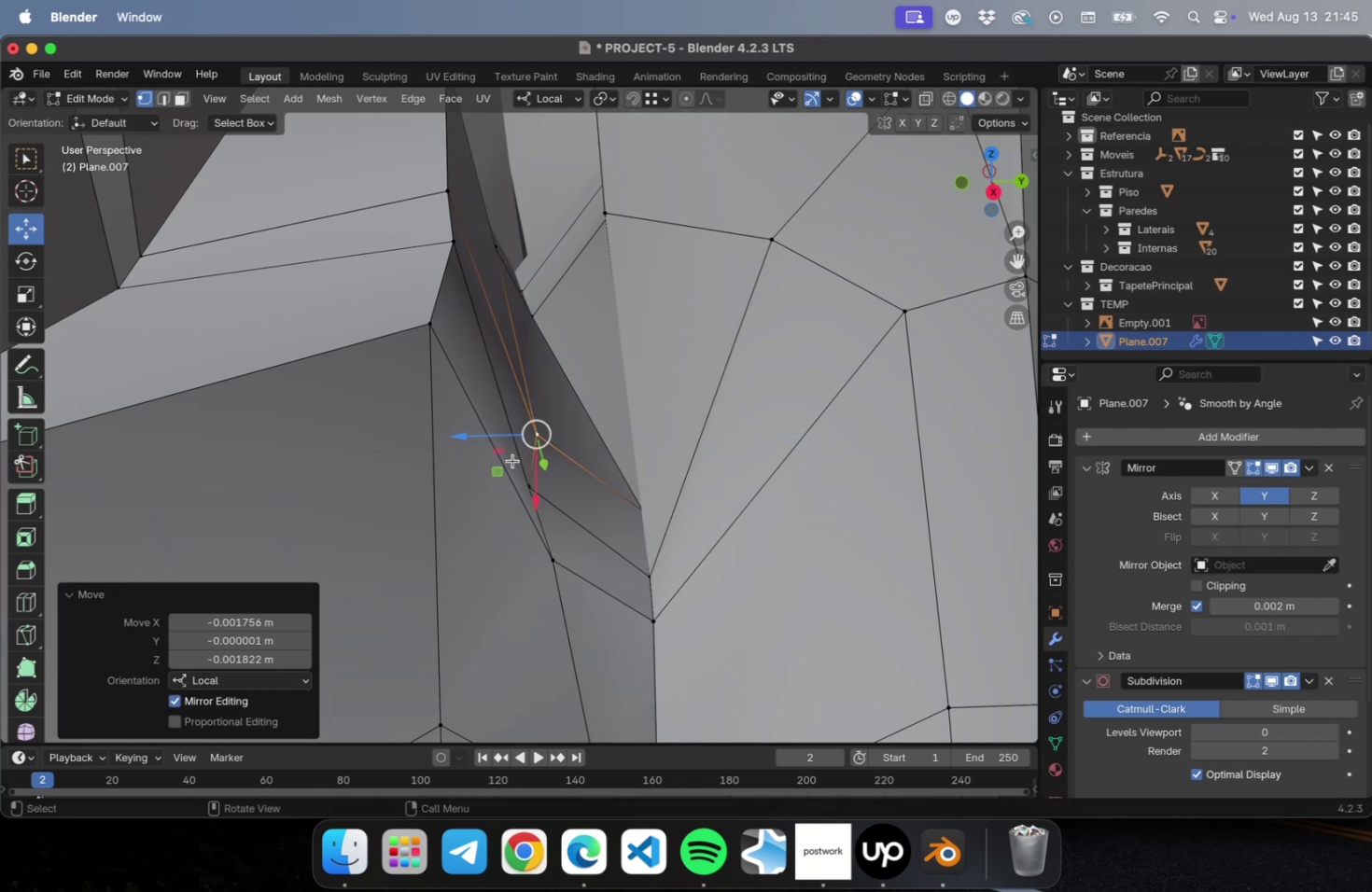 
hold_key(key=ShiftLeft, duration=1.23)
 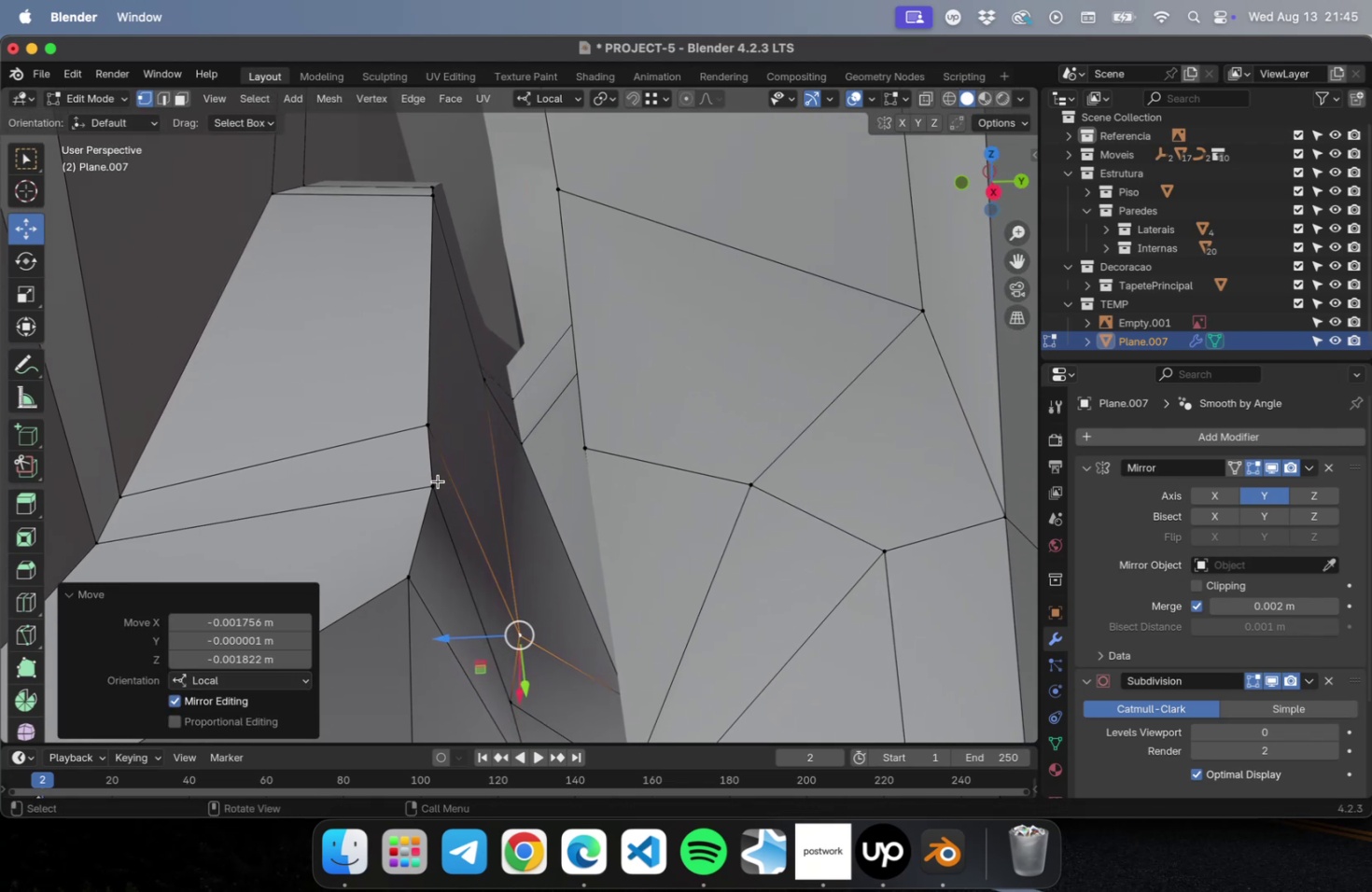 
left_click([438, 481])
 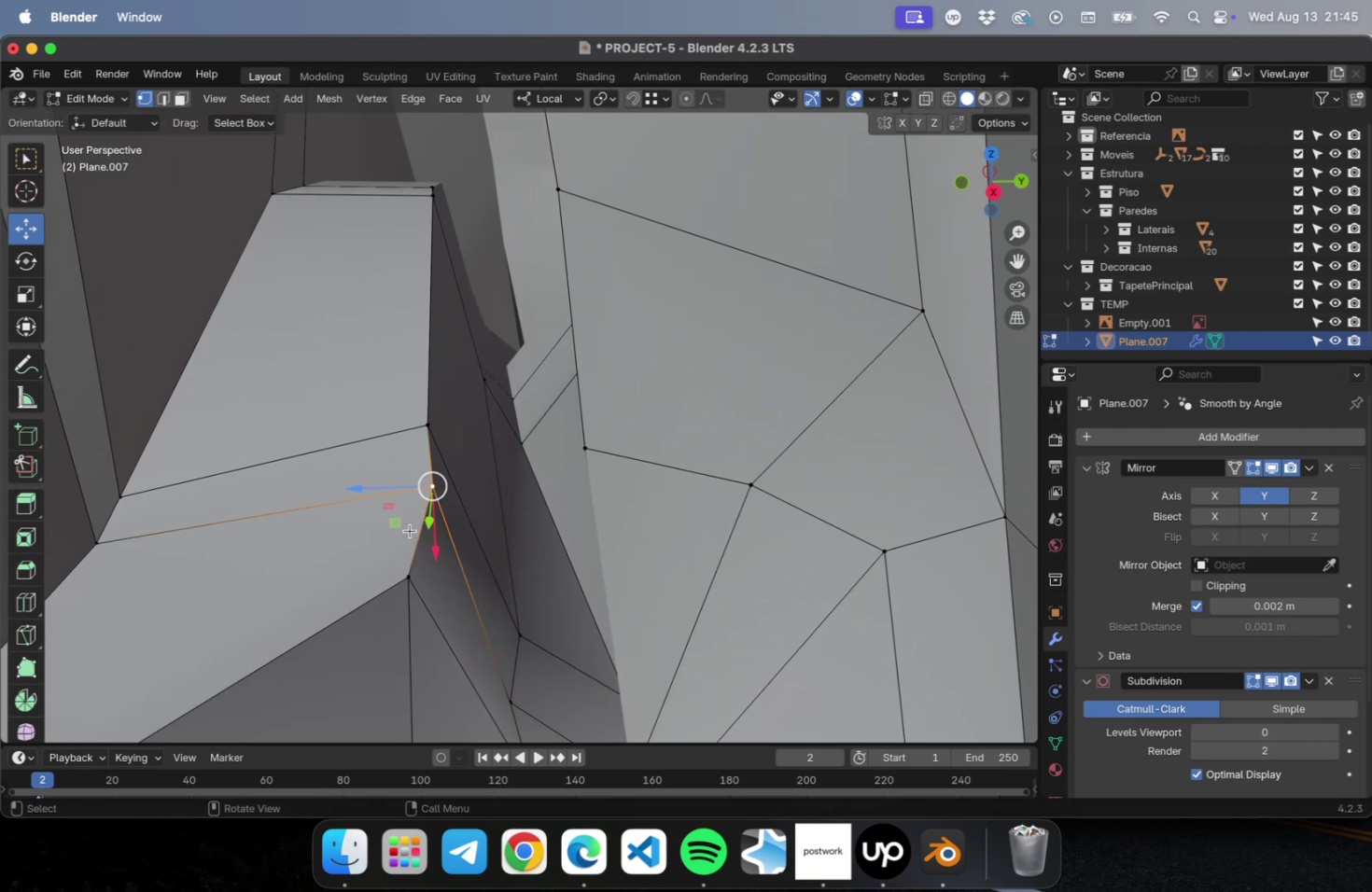 
left_click_drag(start_coordinate=[401, 525], to_coordinate=[387, 537])
 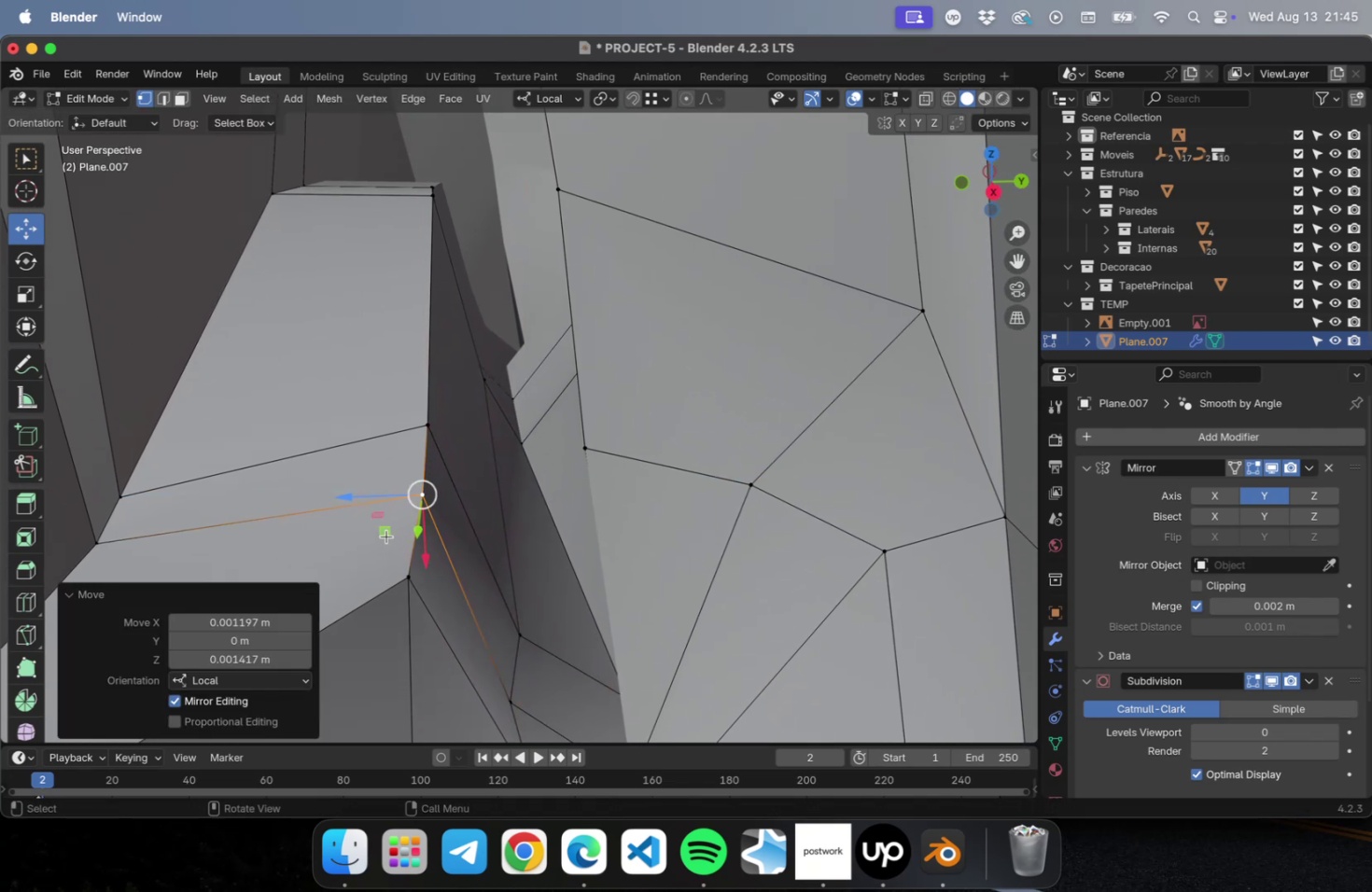 
key(Meta+CommandLeft)
 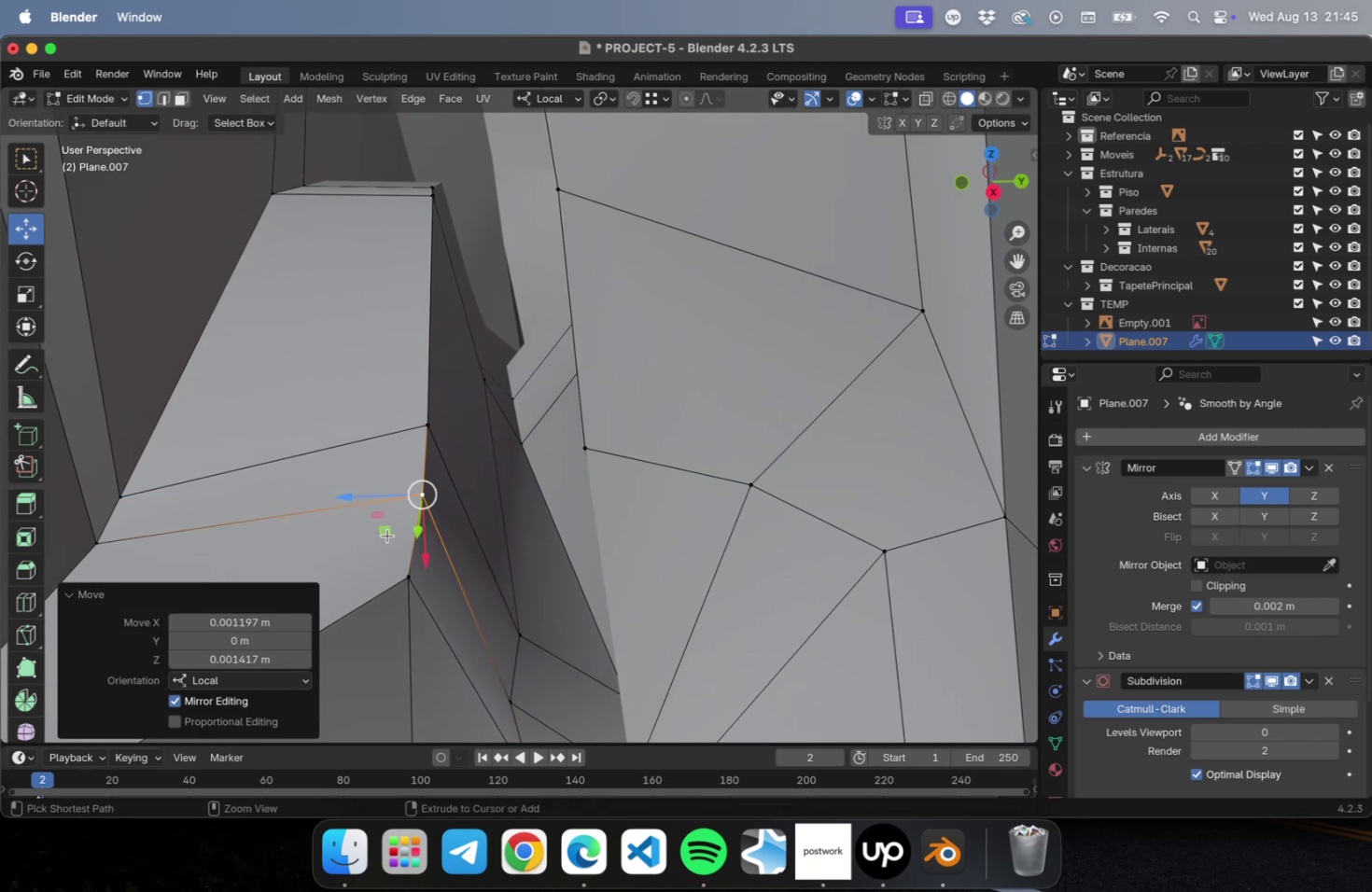 
key(Meta+S)
 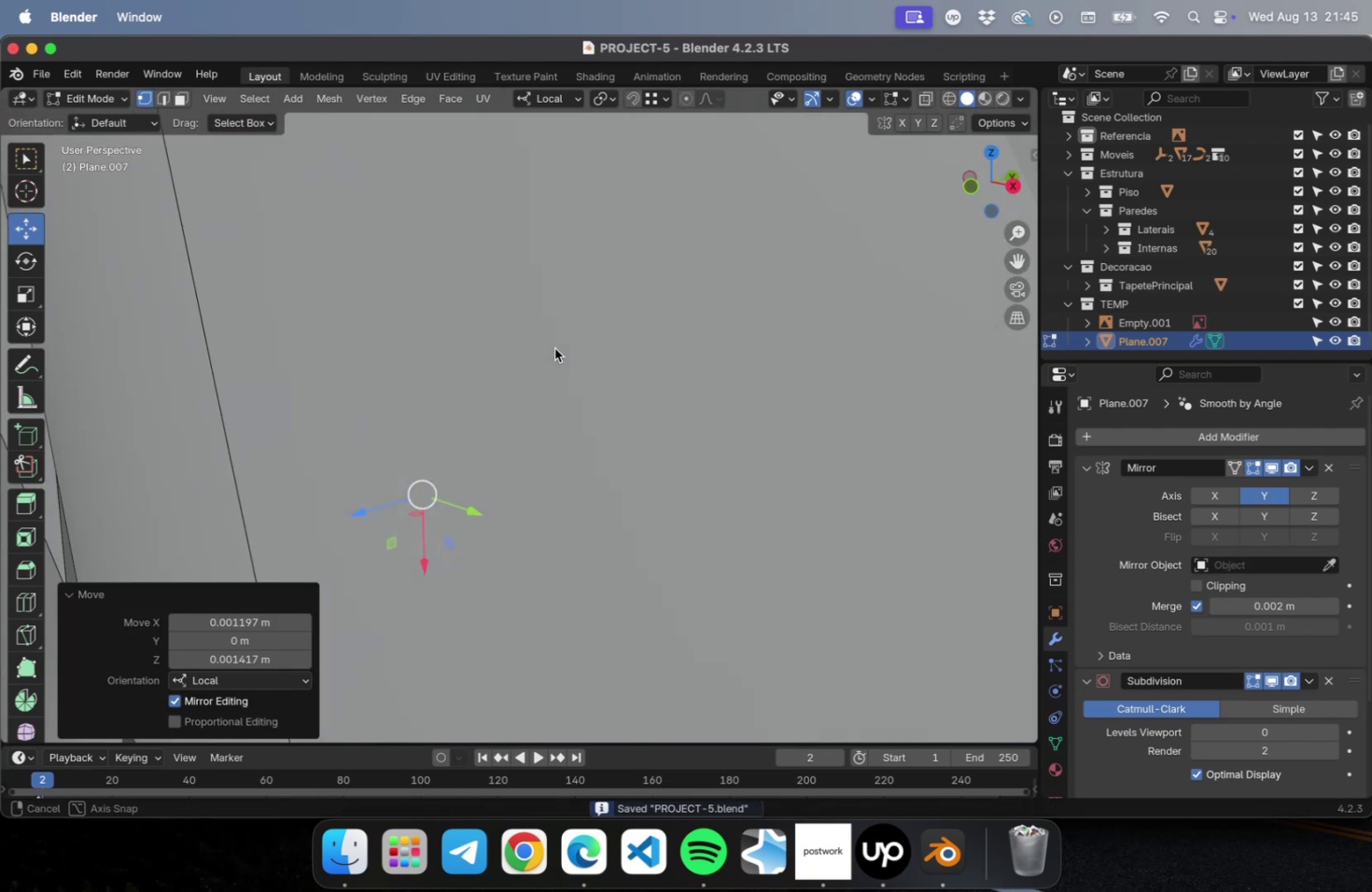 
hold_key(key=ShiftLeft, duration=0.93)
 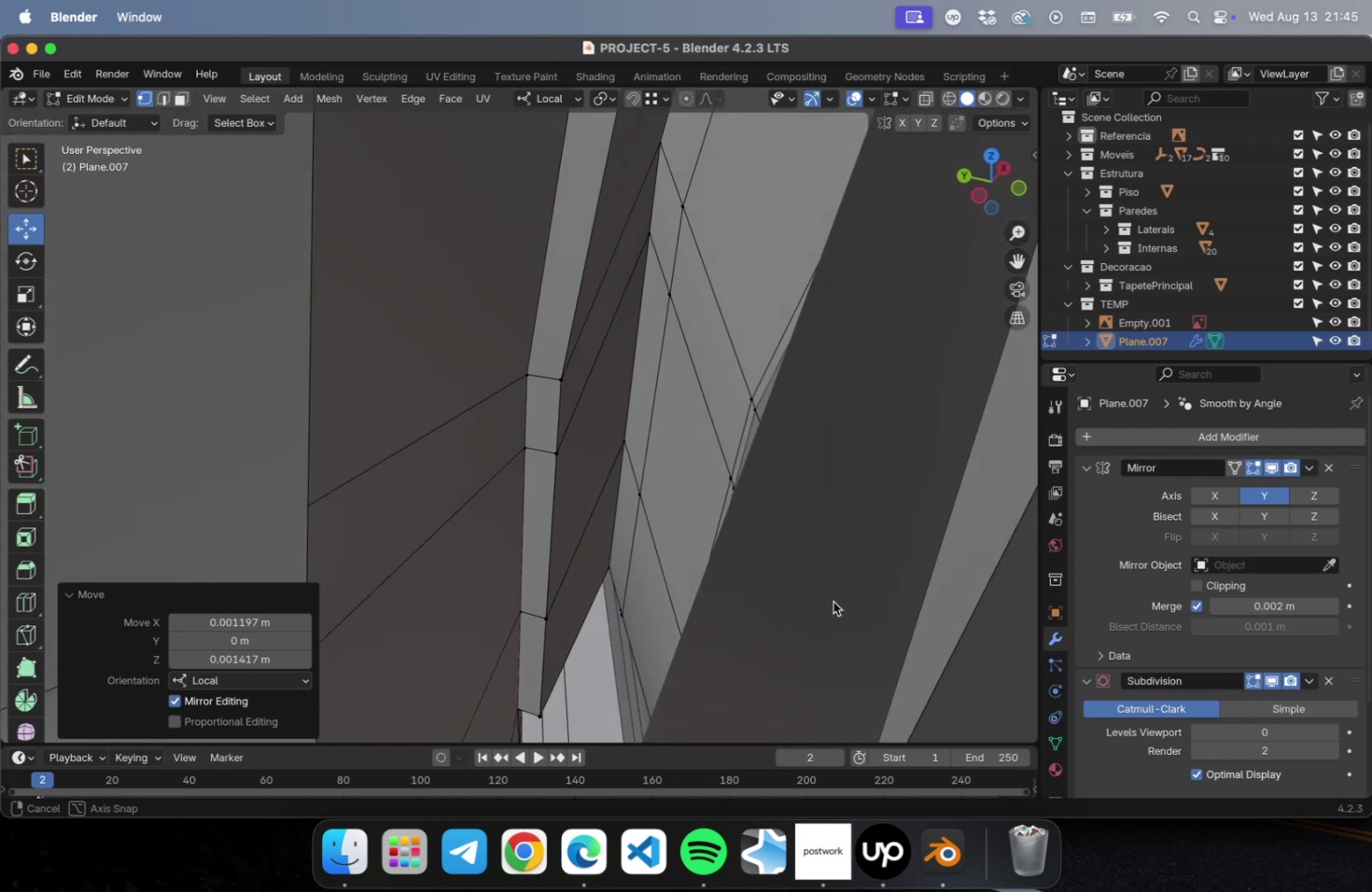 
scroll: coordinate [672, 537], scroll_direction: down, amount: 1.0
 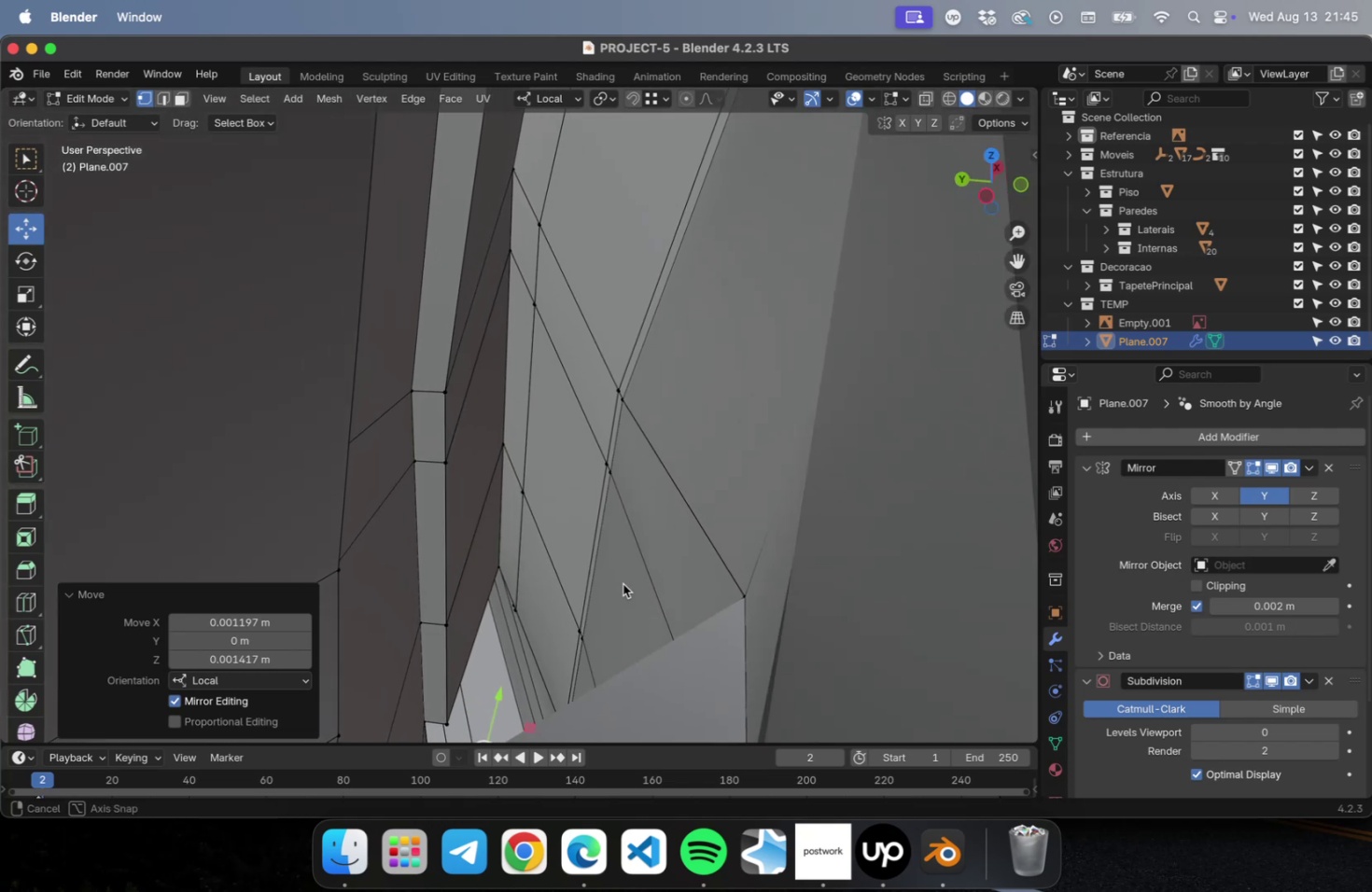 
hold_key(key=ShiftLeft, duration=2.15)
 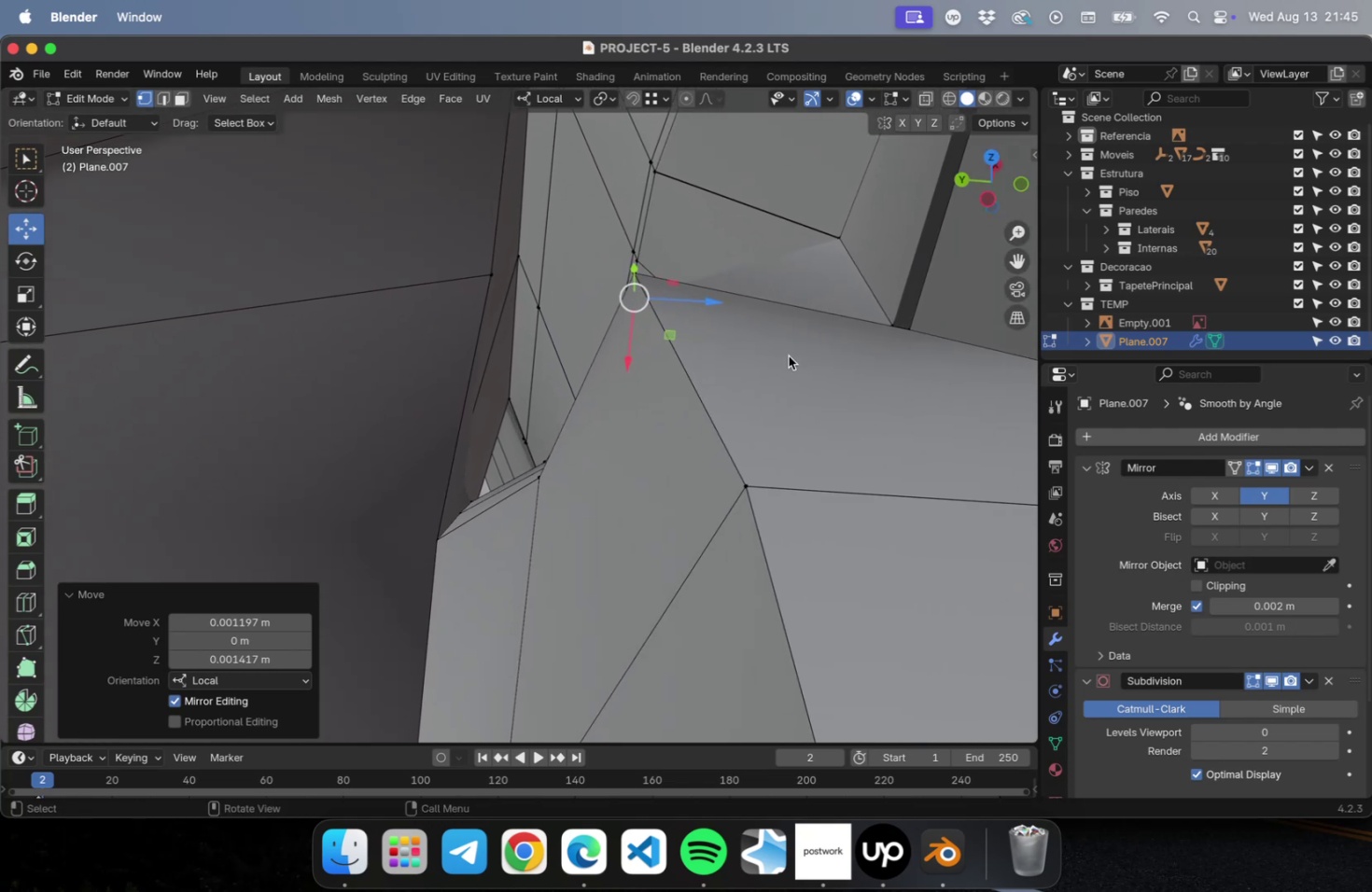 
hold_key(key=ShiftLeft, duration=1.16)
 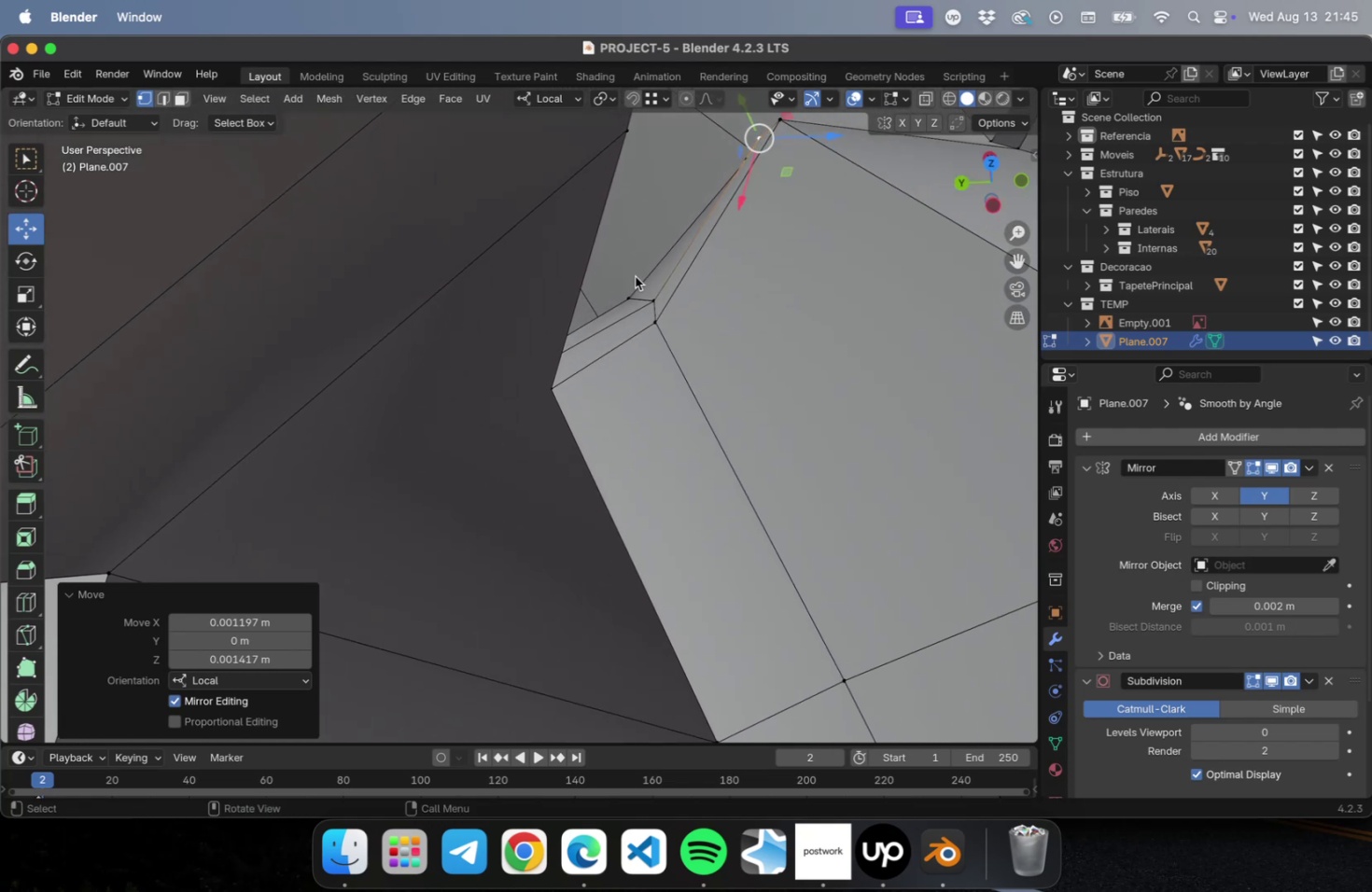 
left_click([651, 298])
 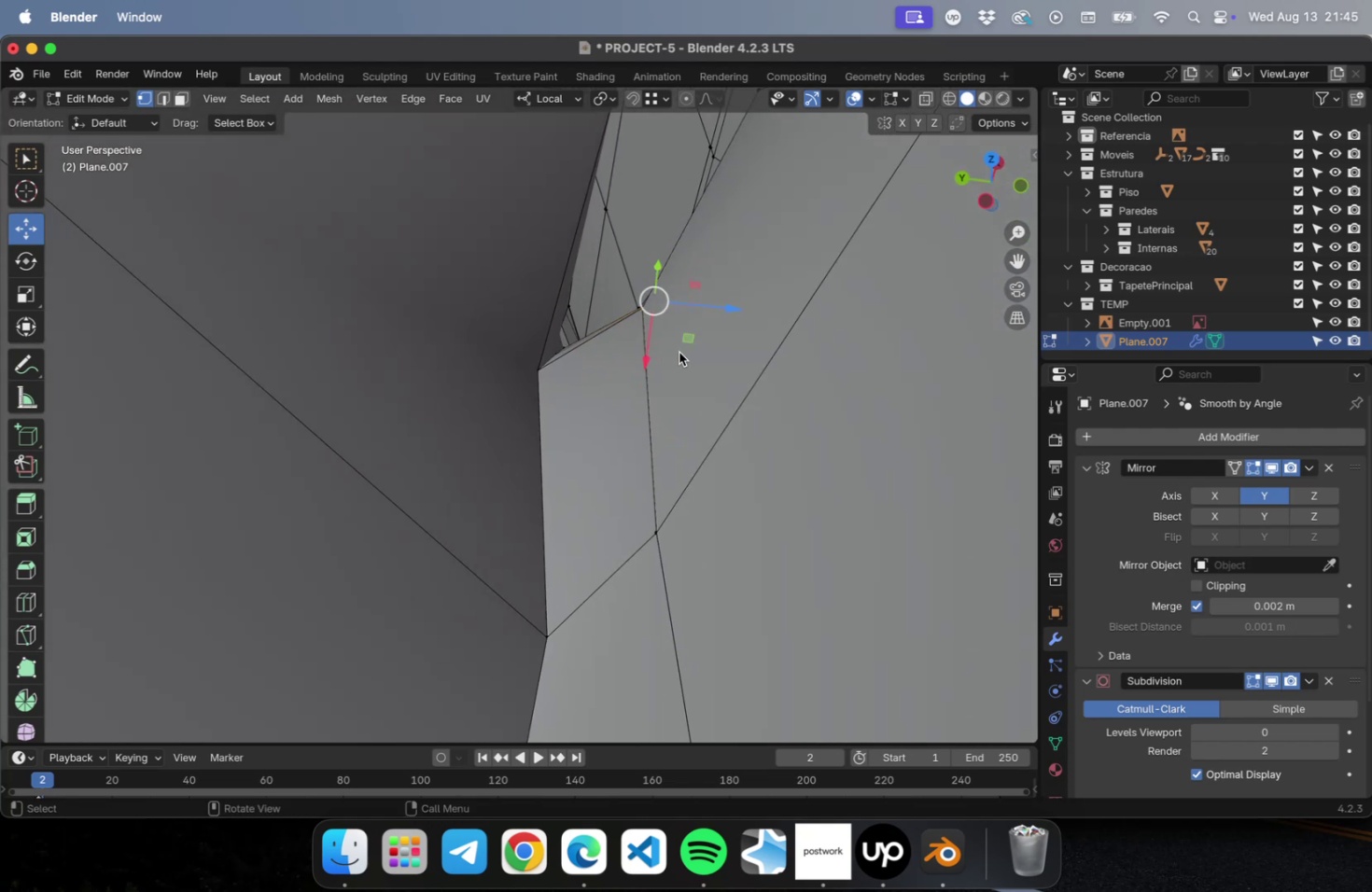 
left_click_drag(start_coordinate=[680, 339], to_coordinate=[664, 326])
 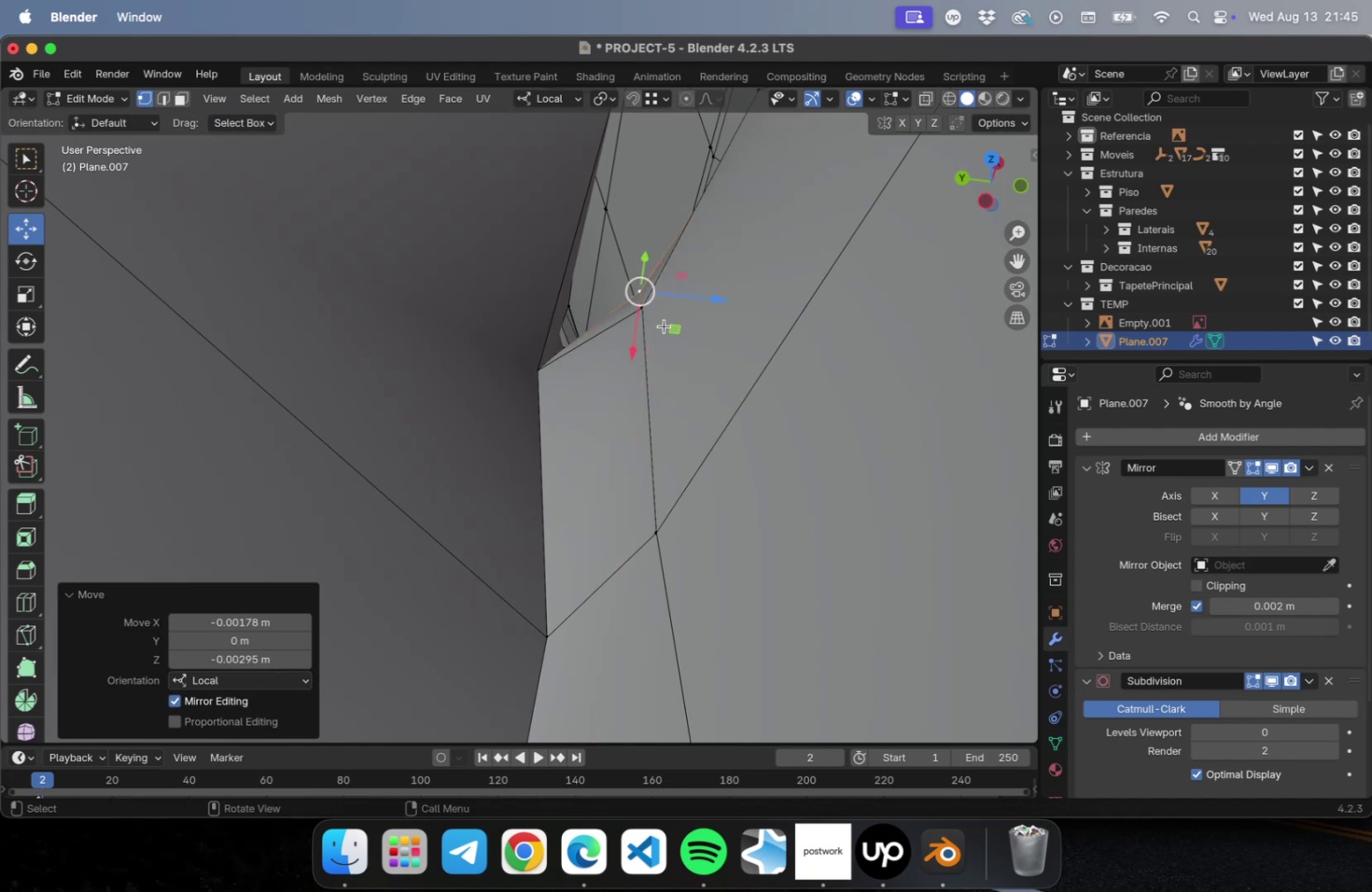 
key(Meta+S)
 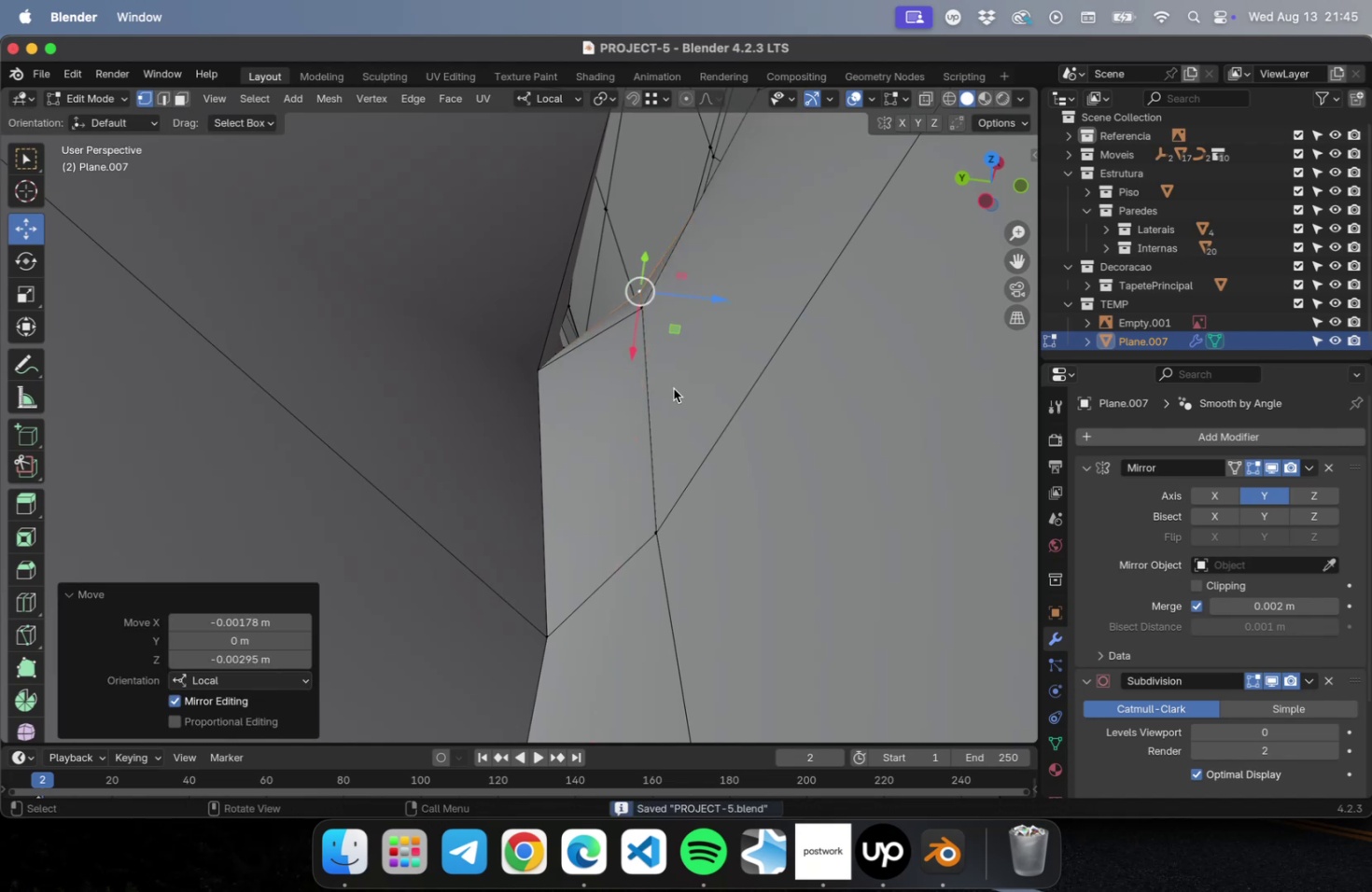 
scroll: coordinate [669, 387], scroll_direction: down, amount: 3.0
 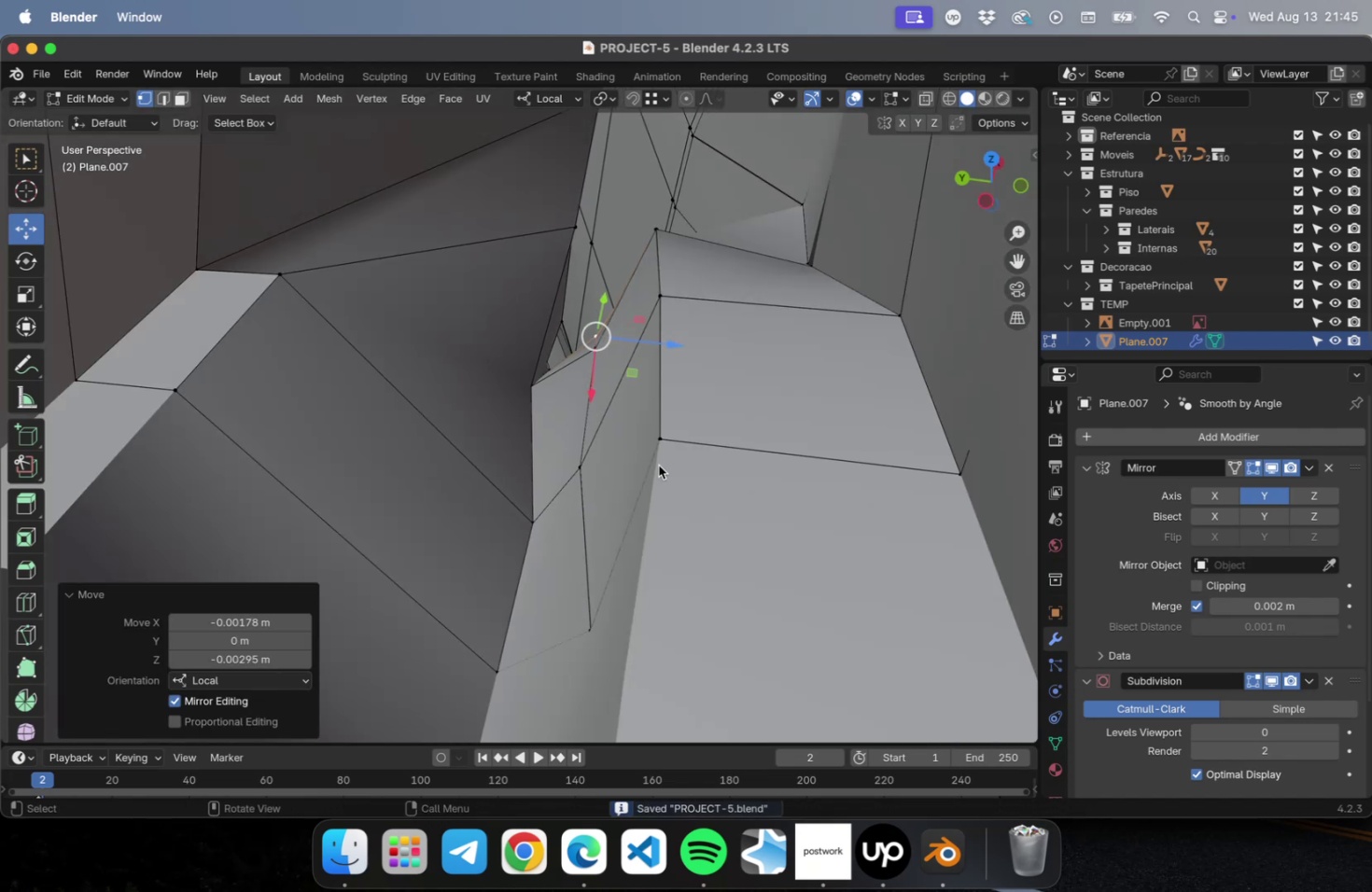 
hold_key(key=ShiftLeft, duration=1.02)
 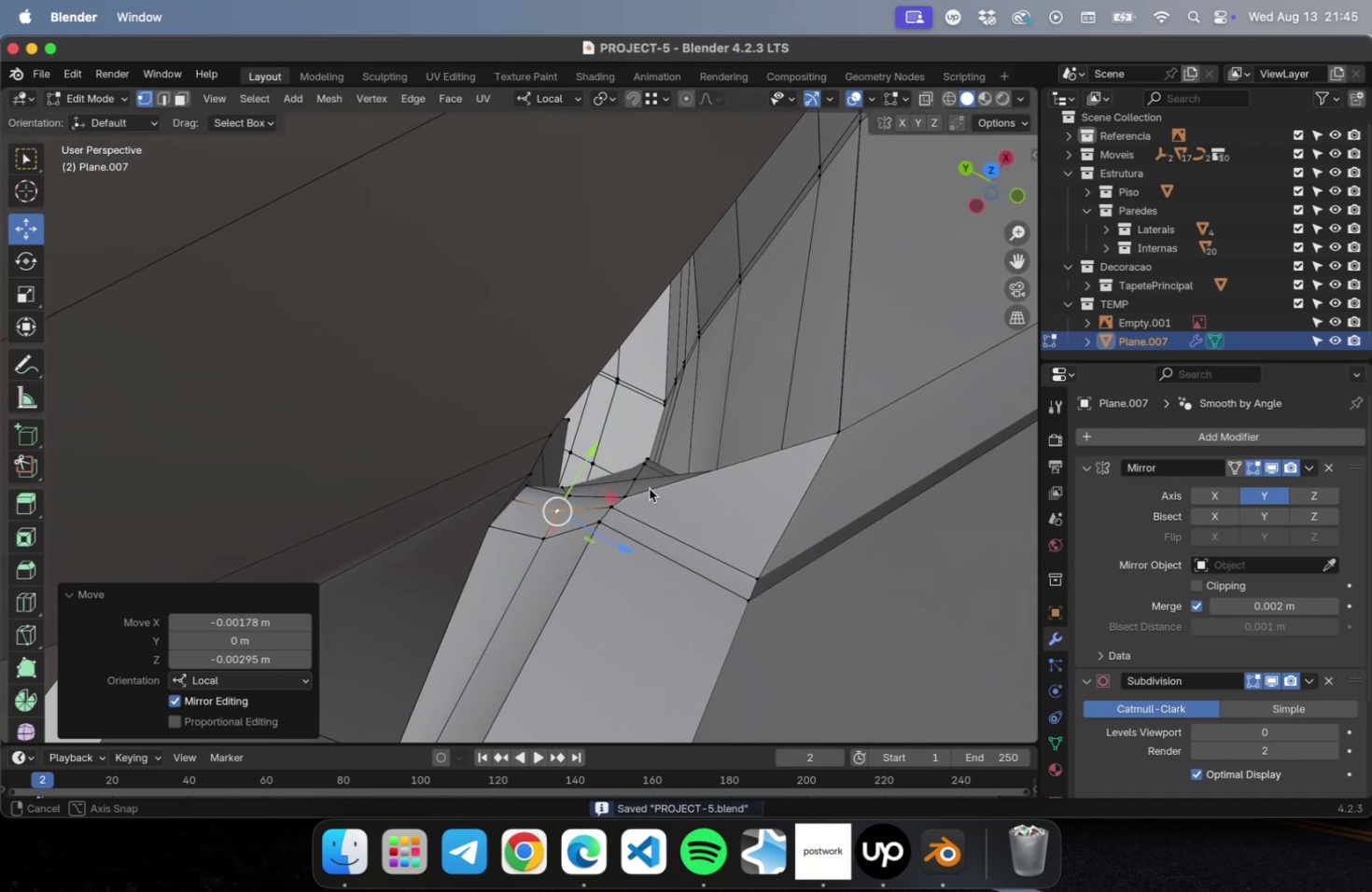 
hold_key(key=ShiftLeft, duration=1.32)
 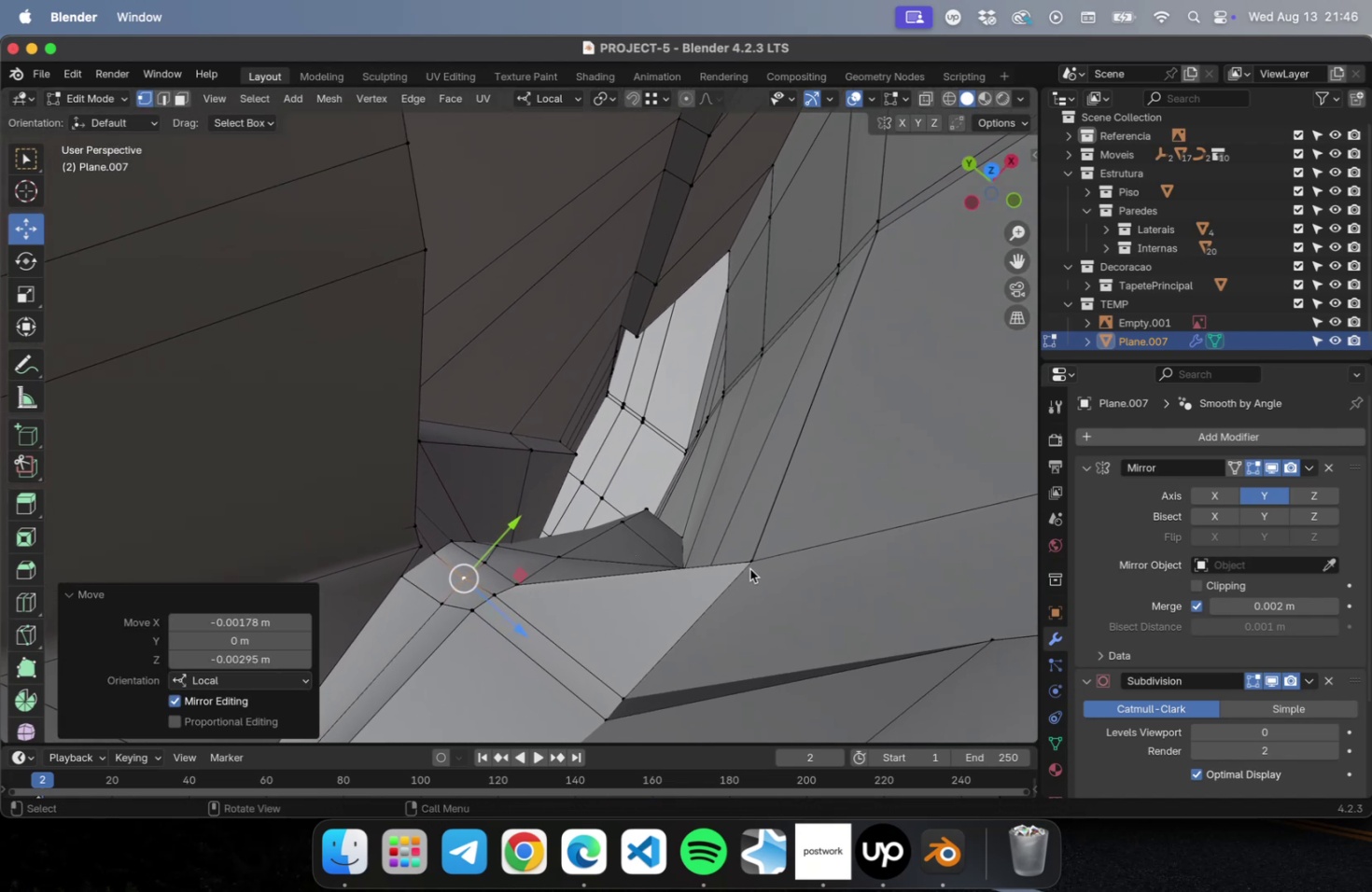 
left_click([749, 564])
 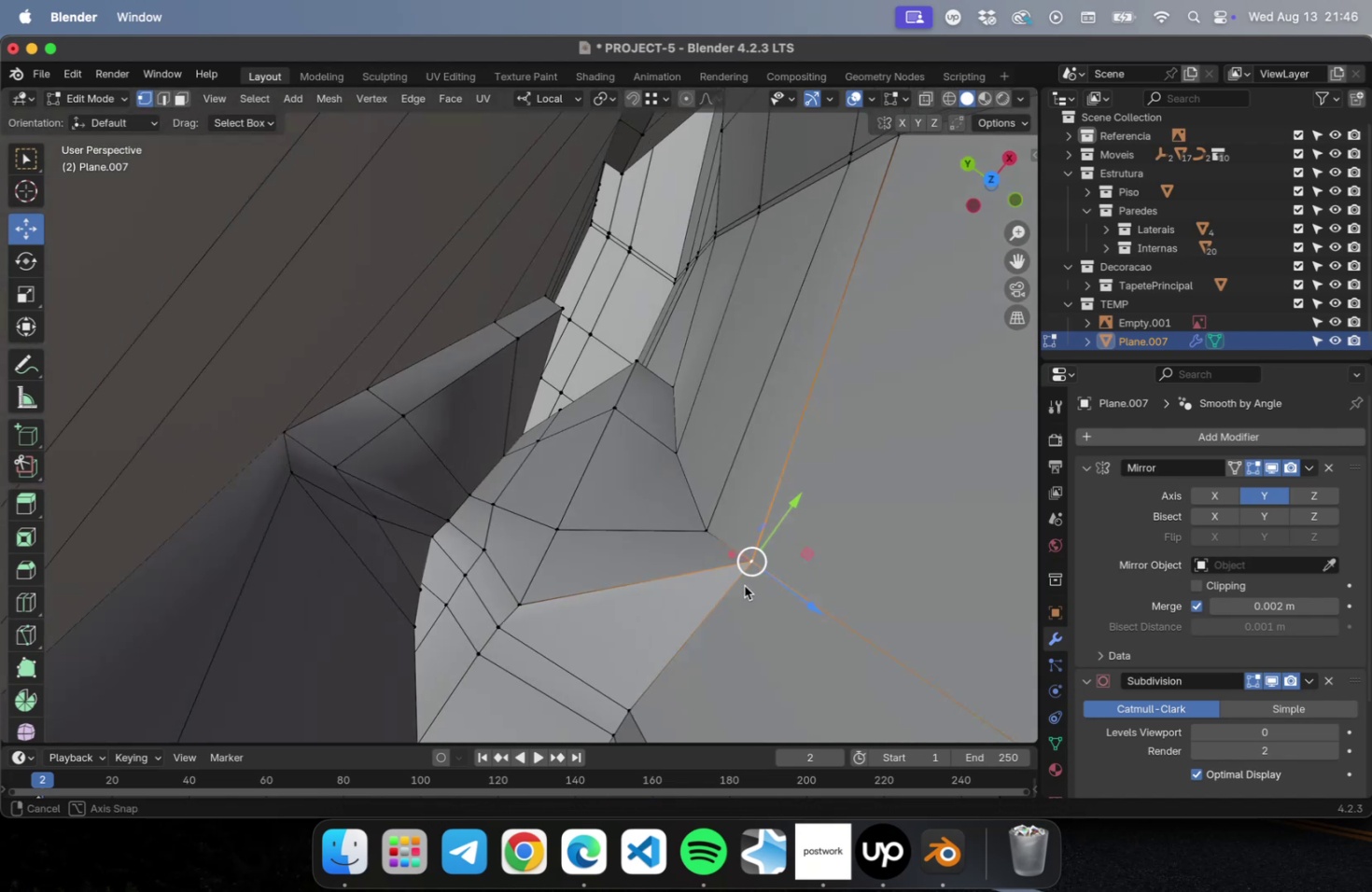 
hold_key(key=ShiftLeft, duration=0.48)
 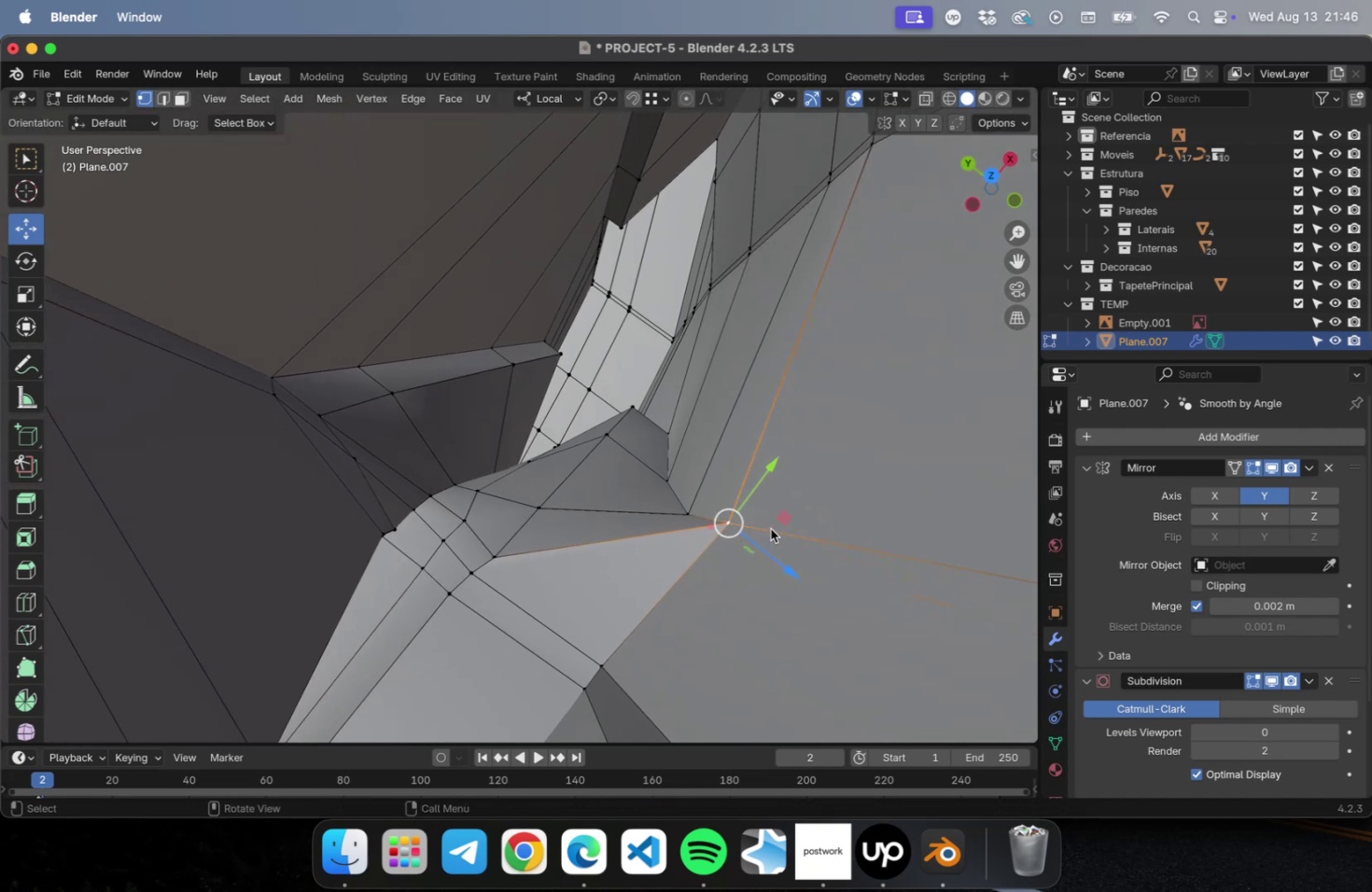 
left_click_drag(start_coordinate=[776, 521], to_coordinate=[747, 565])
 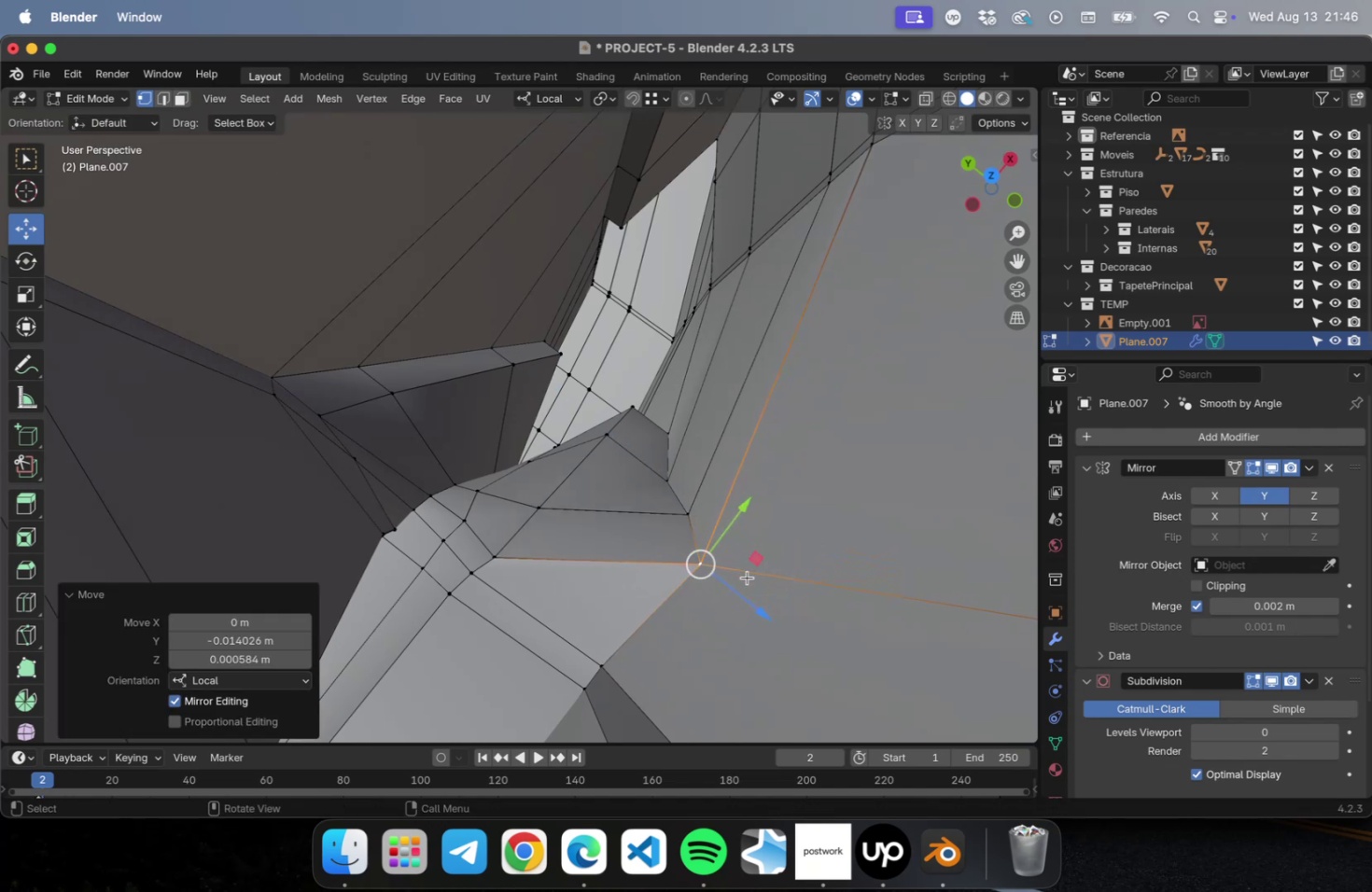 
hold_key(key=ShiftLeft, duration=1.02)
 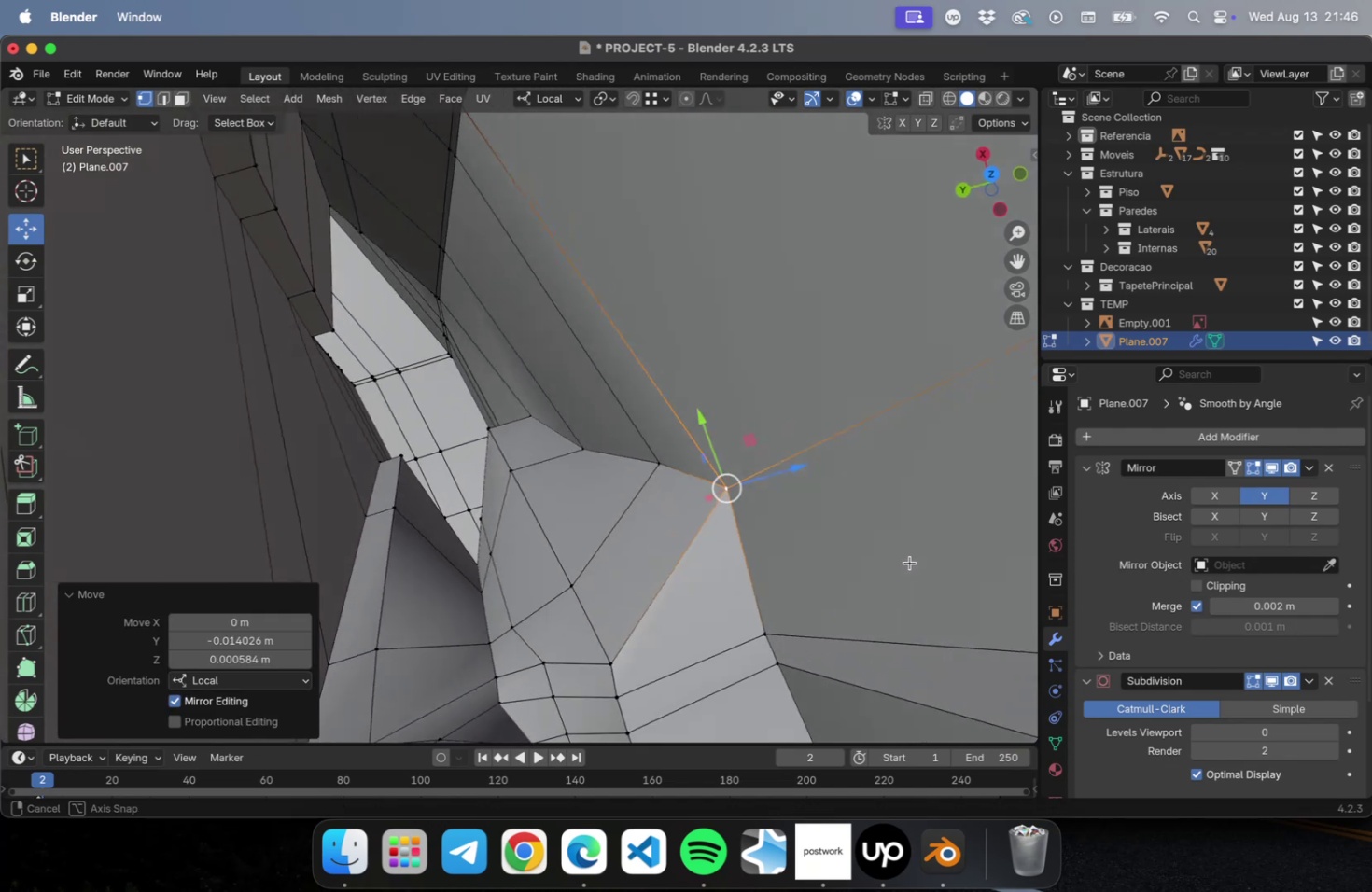 
hold_key(key=ShiftLeft, duration=0.65)
 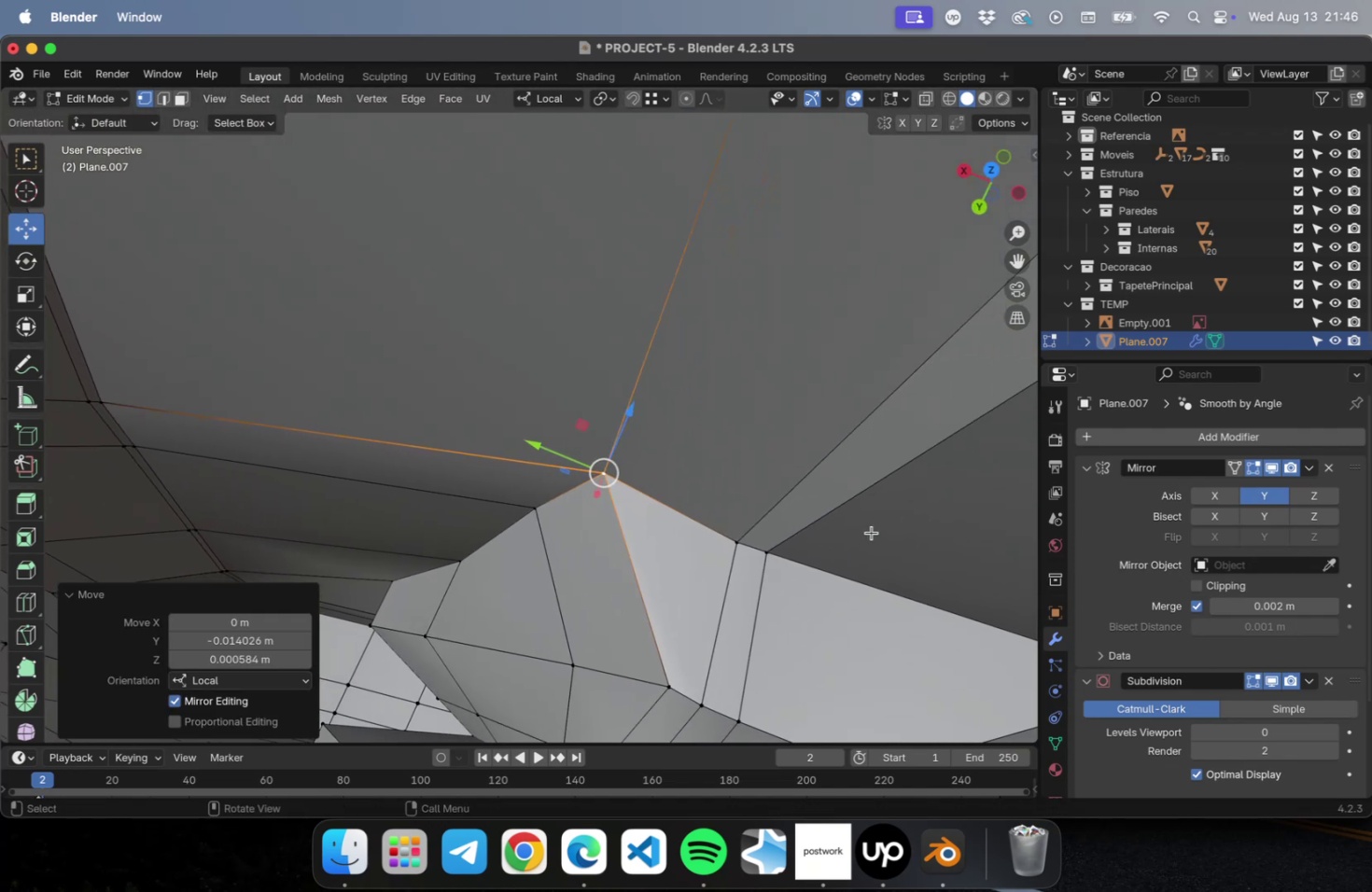 
hold_key(key=ShiftLeft, duration=0.41)
 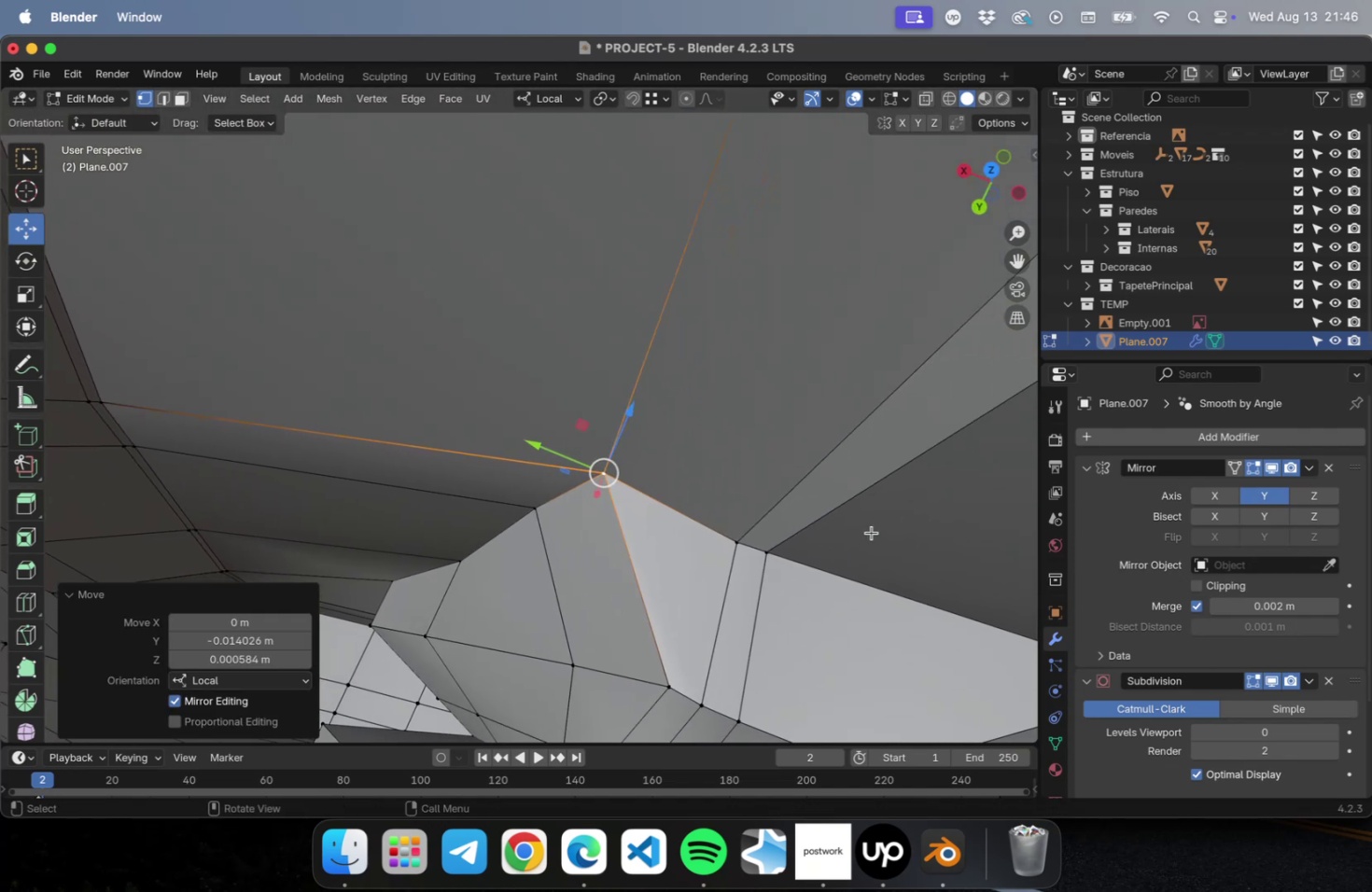 
key(Meta+CommandLeft)
 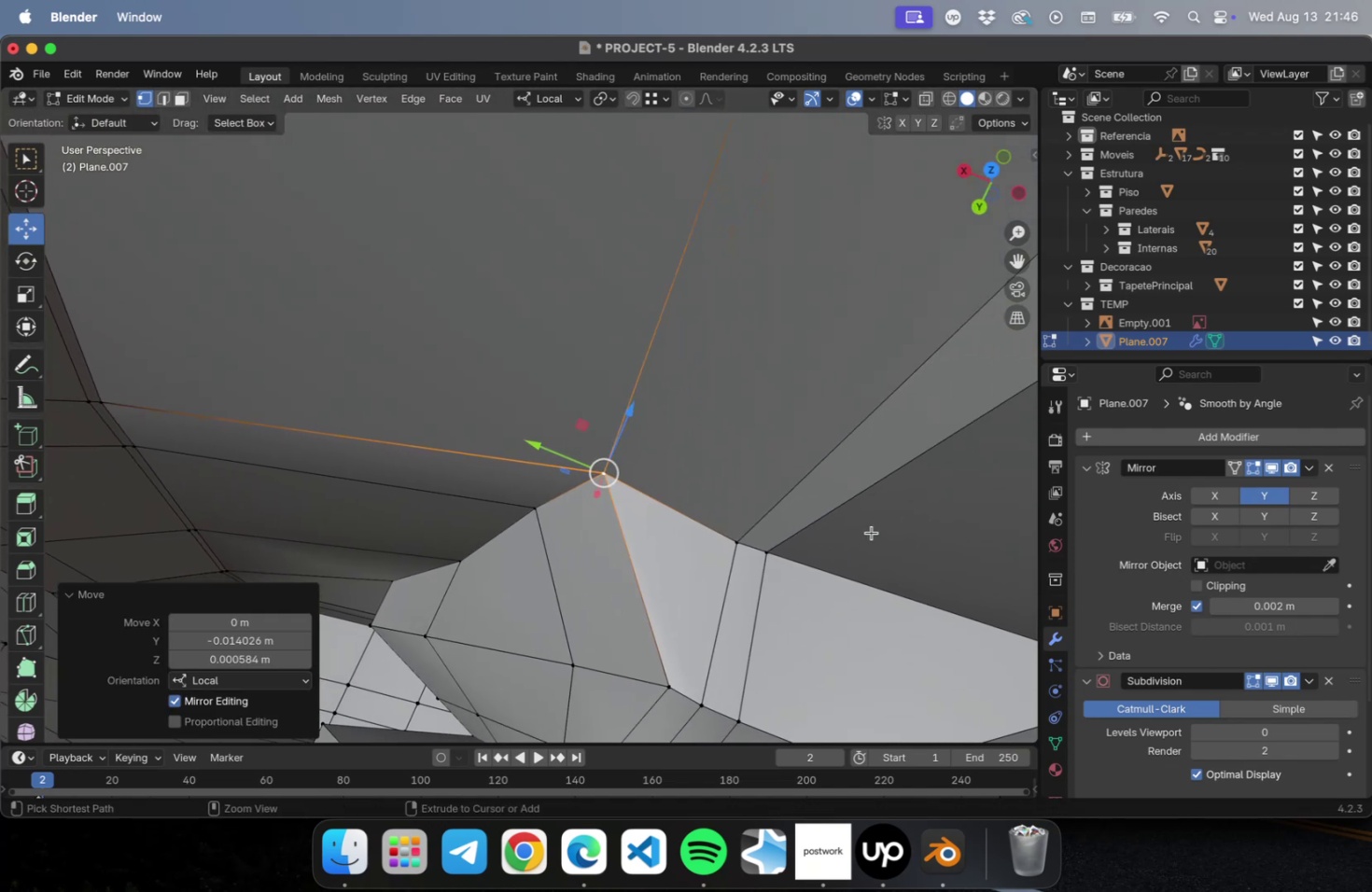 
key(Meta+S)
 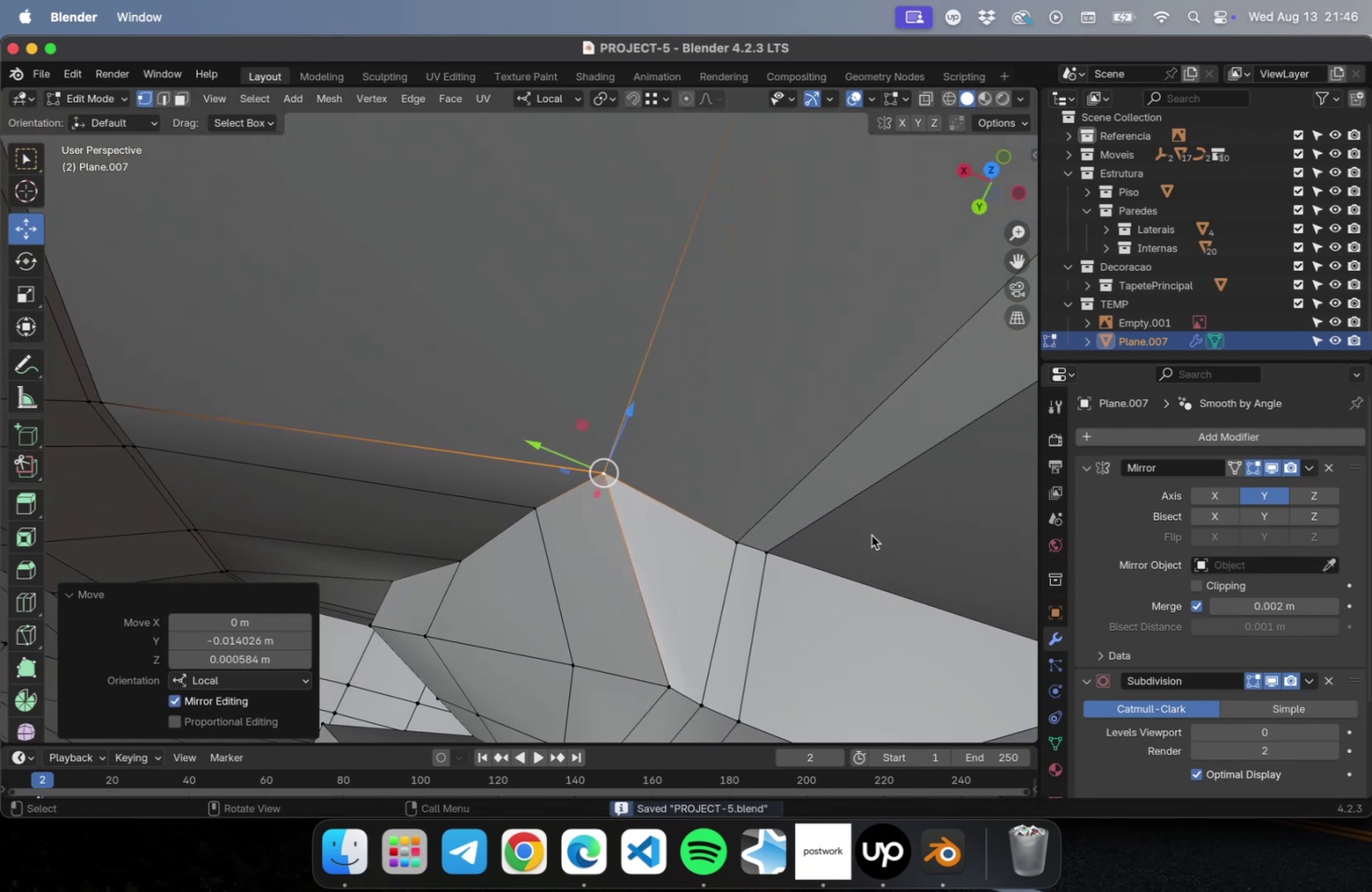 
hold_key(key=ShiftLeft, duration=0.65)
 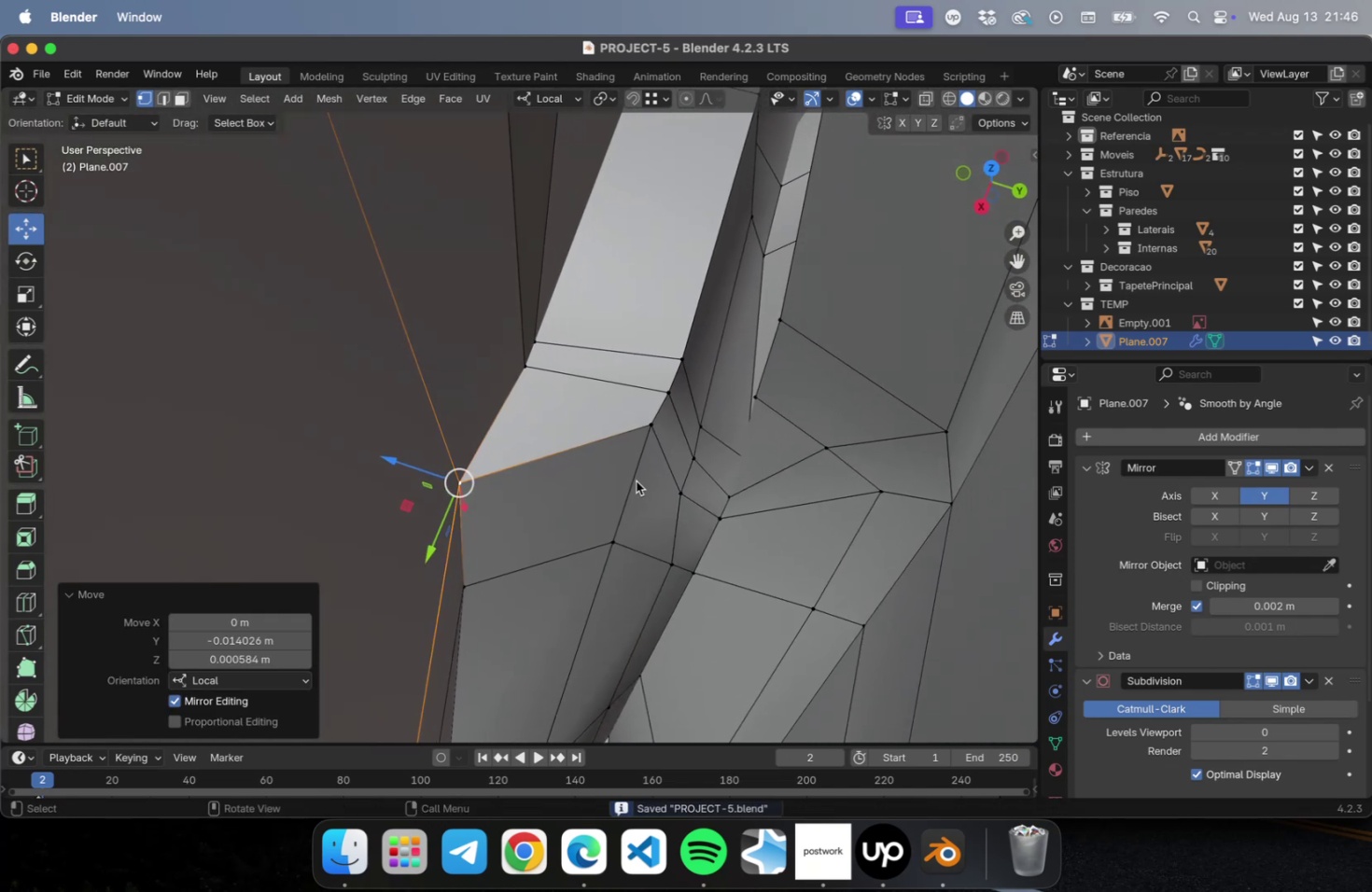 
left_click([639, 433])
 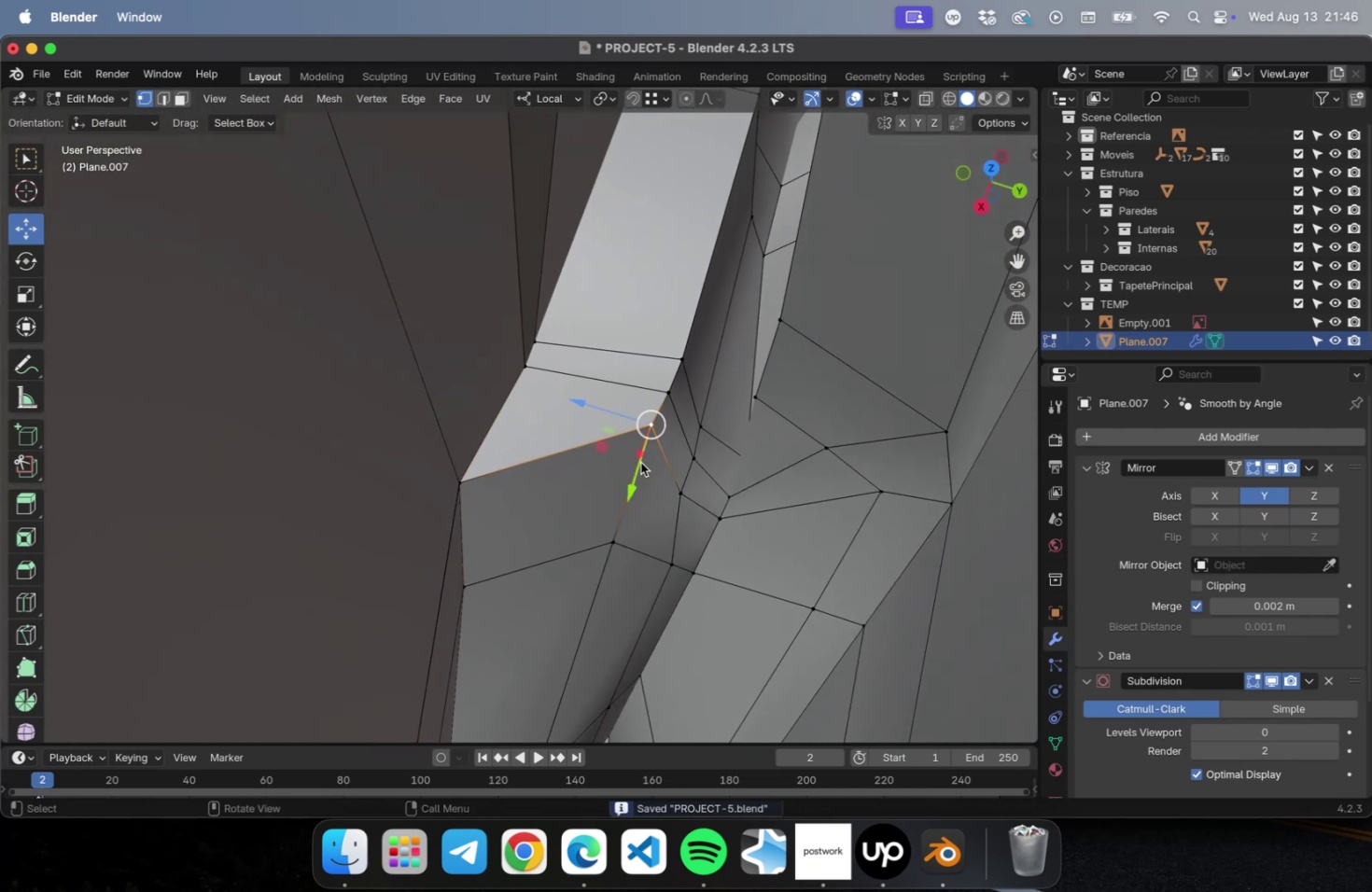 
left_click_drag(start_coordinate=[636, 471], to_coordinate=[630, 487])
 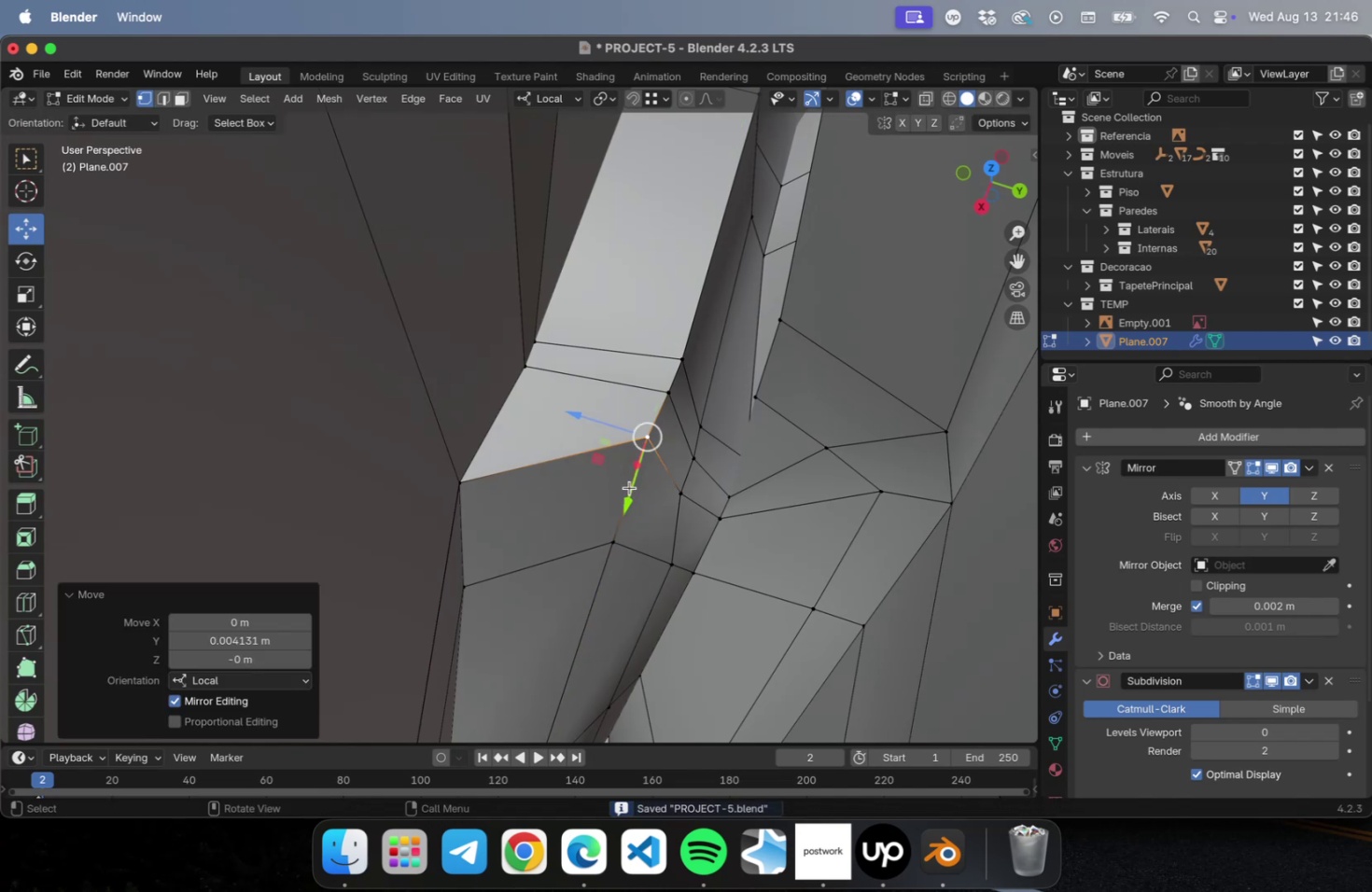 
left_click_drag(start_coordinate=[629, 487], to_coordinate=[628, 495])
 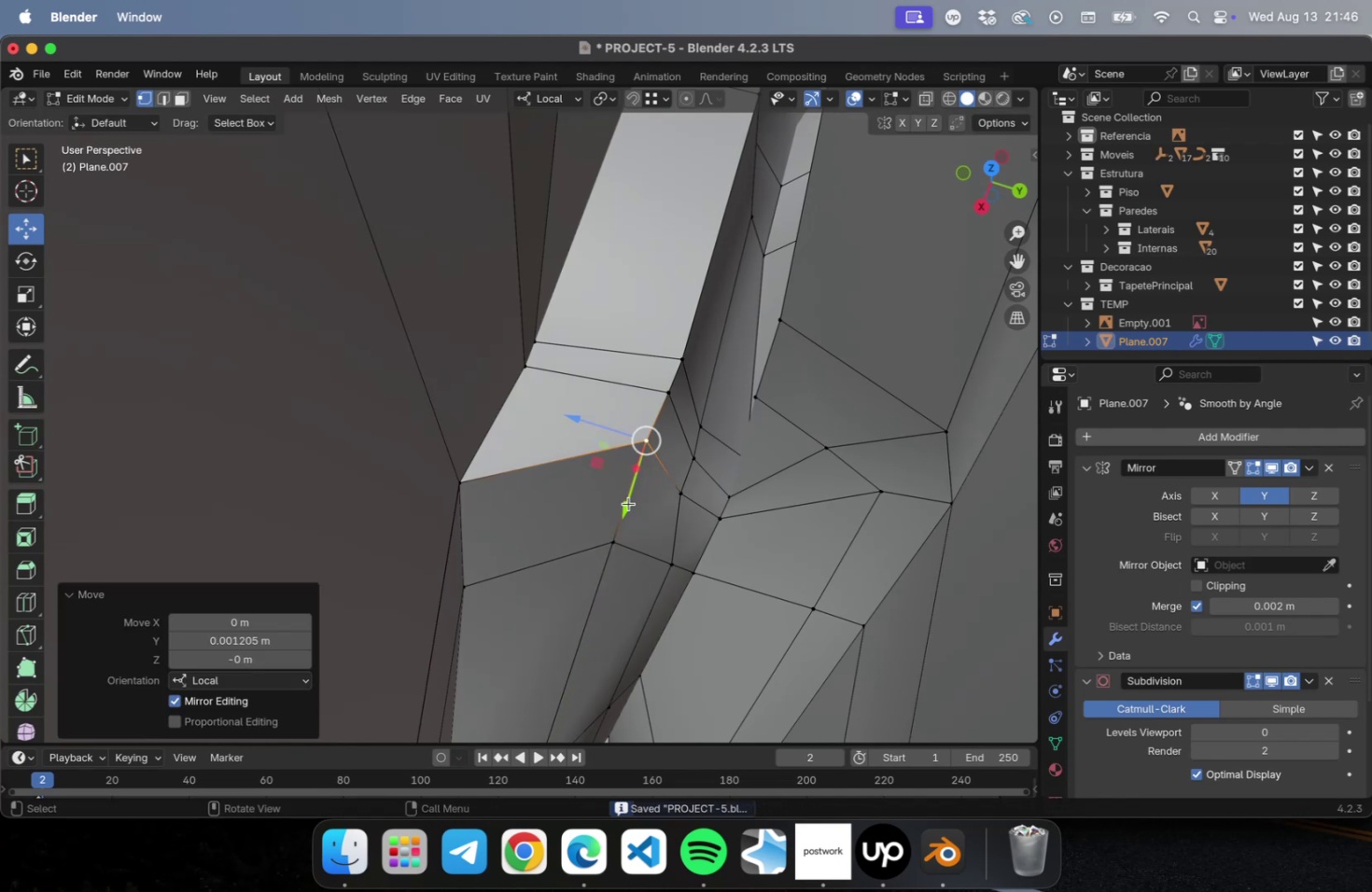 
key(Meta+S)
 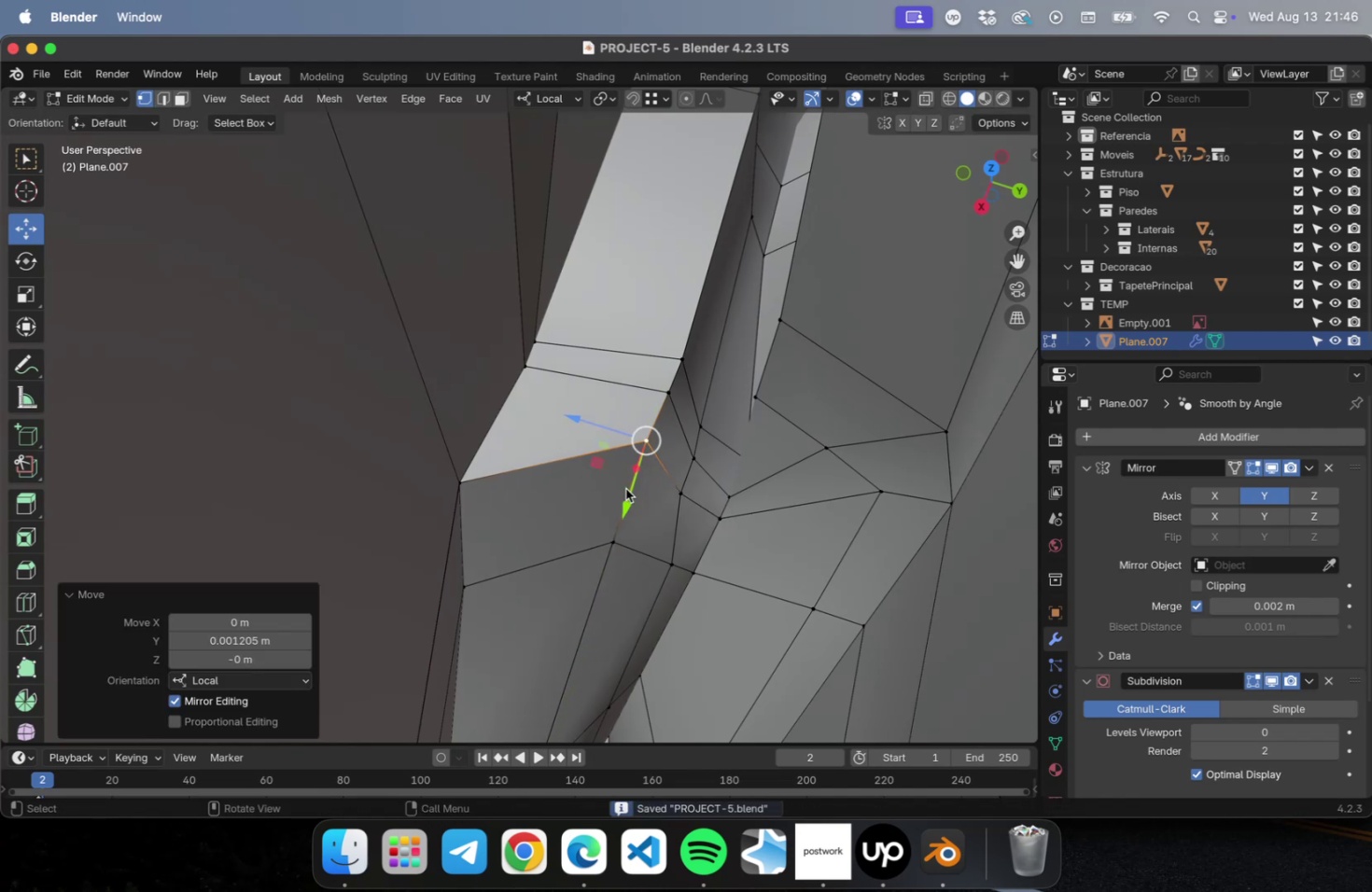 
hold_key(key=ShiftLeft, duration=1.03)
 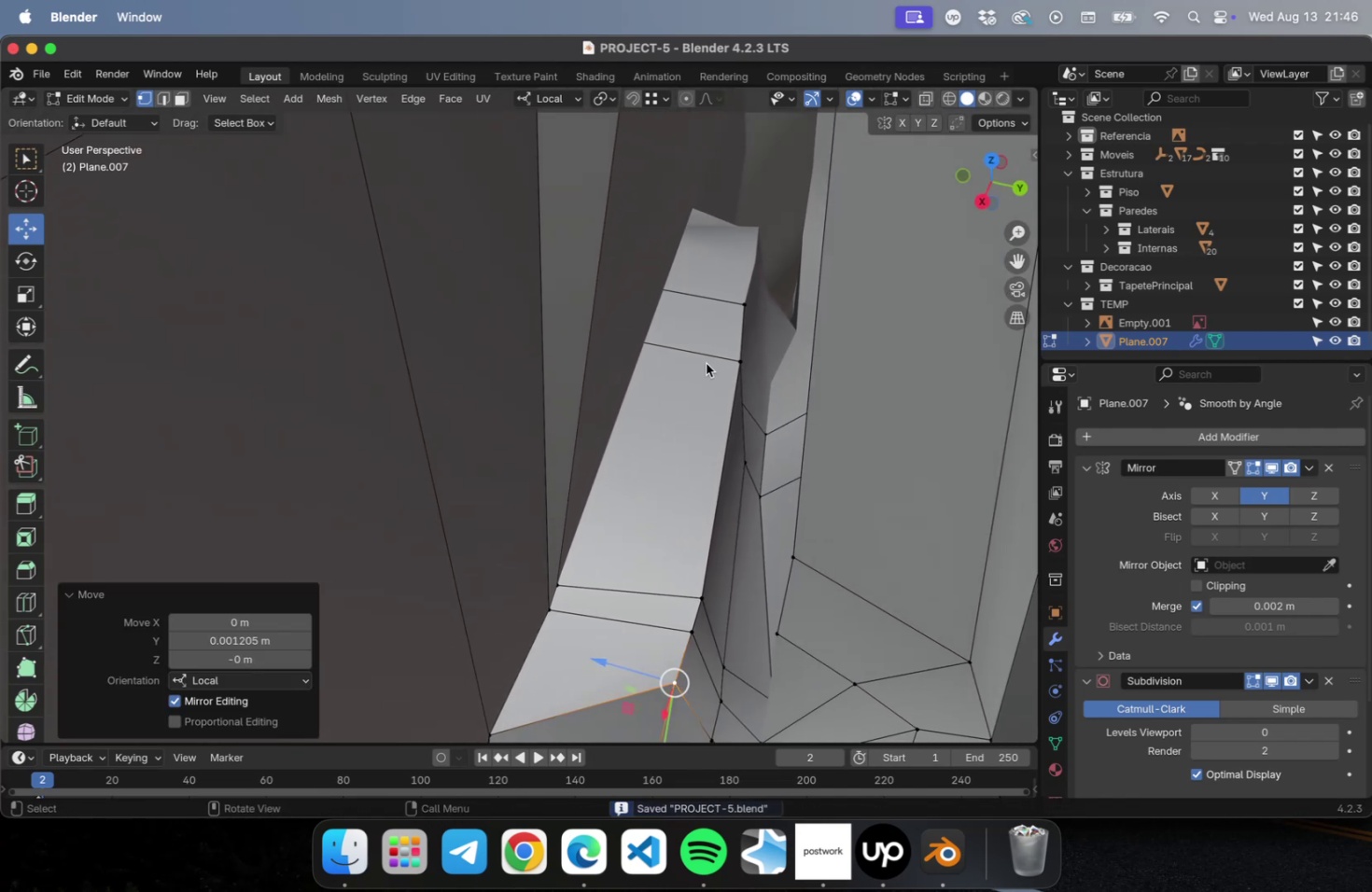 
left_click([738, 306])
 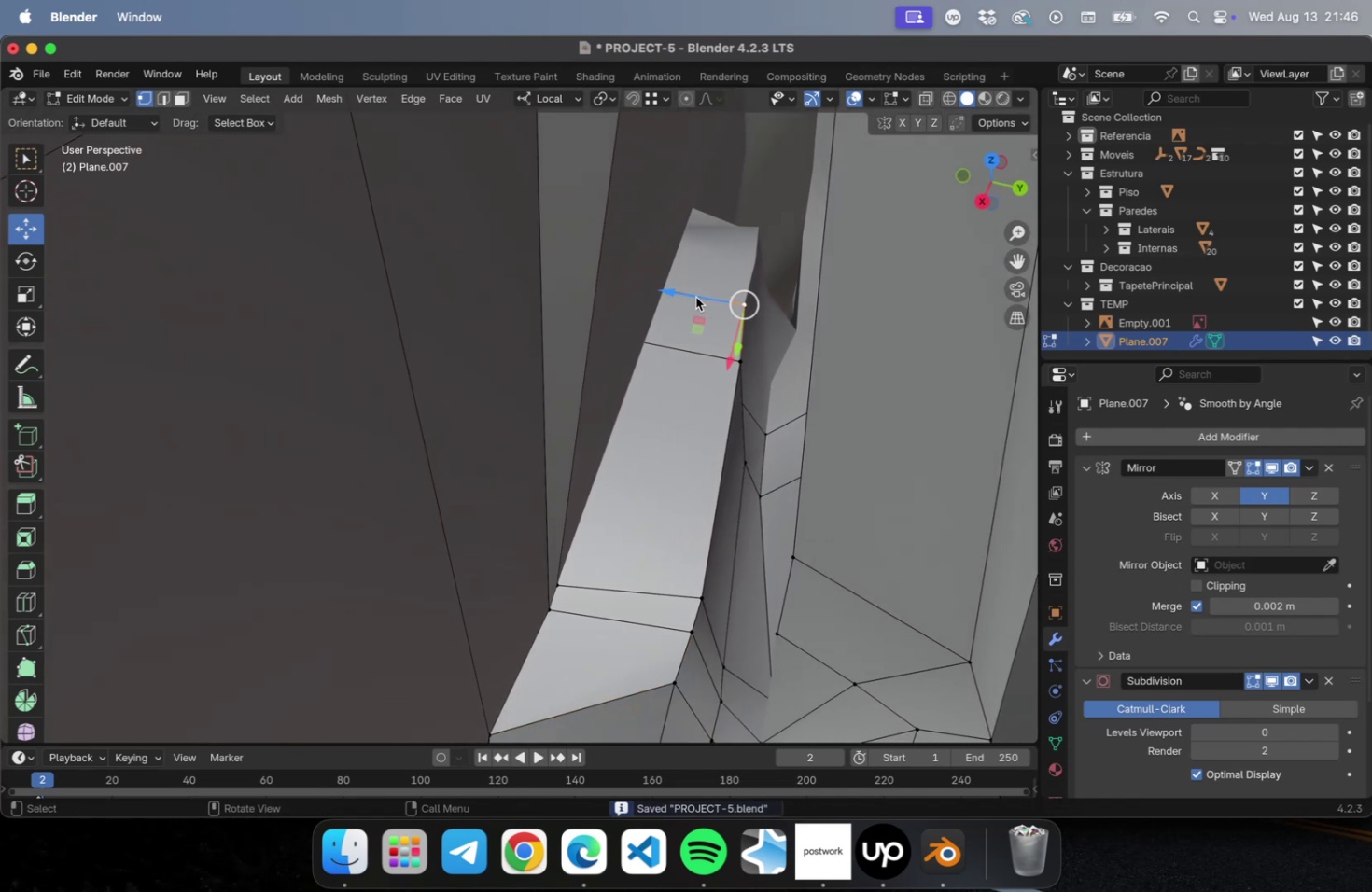 
left_click_drag(start_coordinate=[684, 289], to_coordinate=[689, 289])
 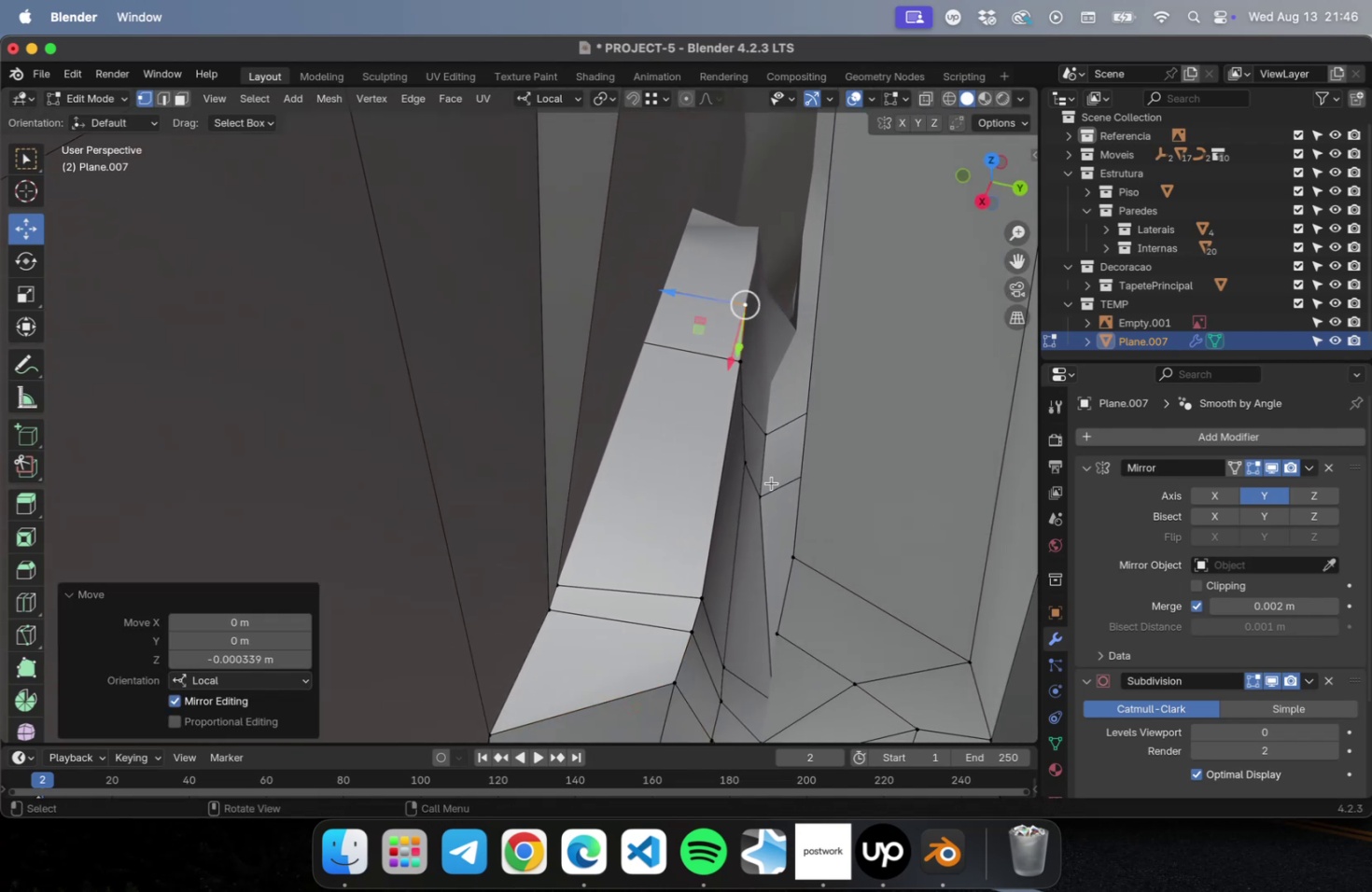 
hold_key(key=ShiftLeft, duration=0.56)
 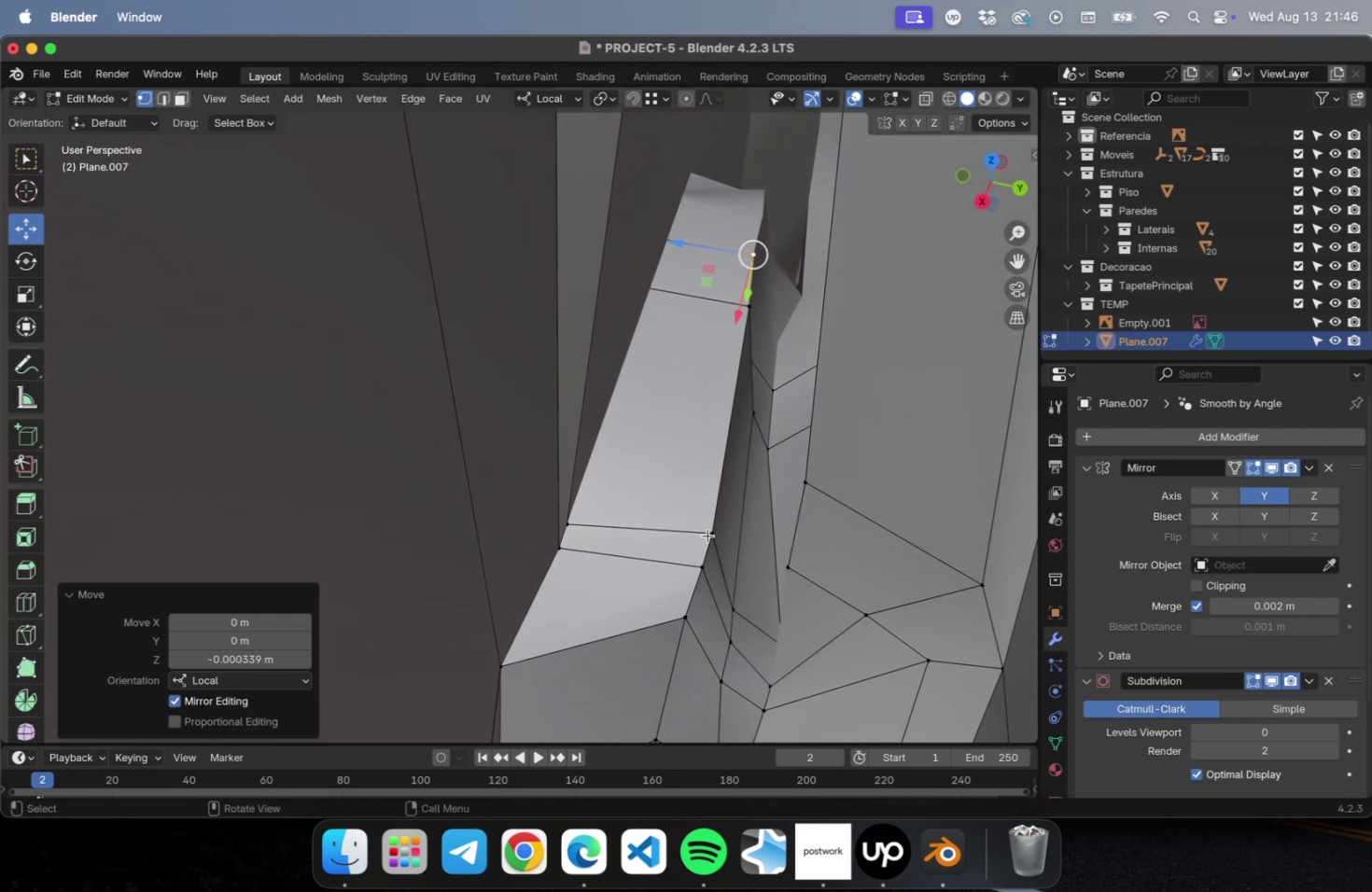 
left_click([708, 533])
 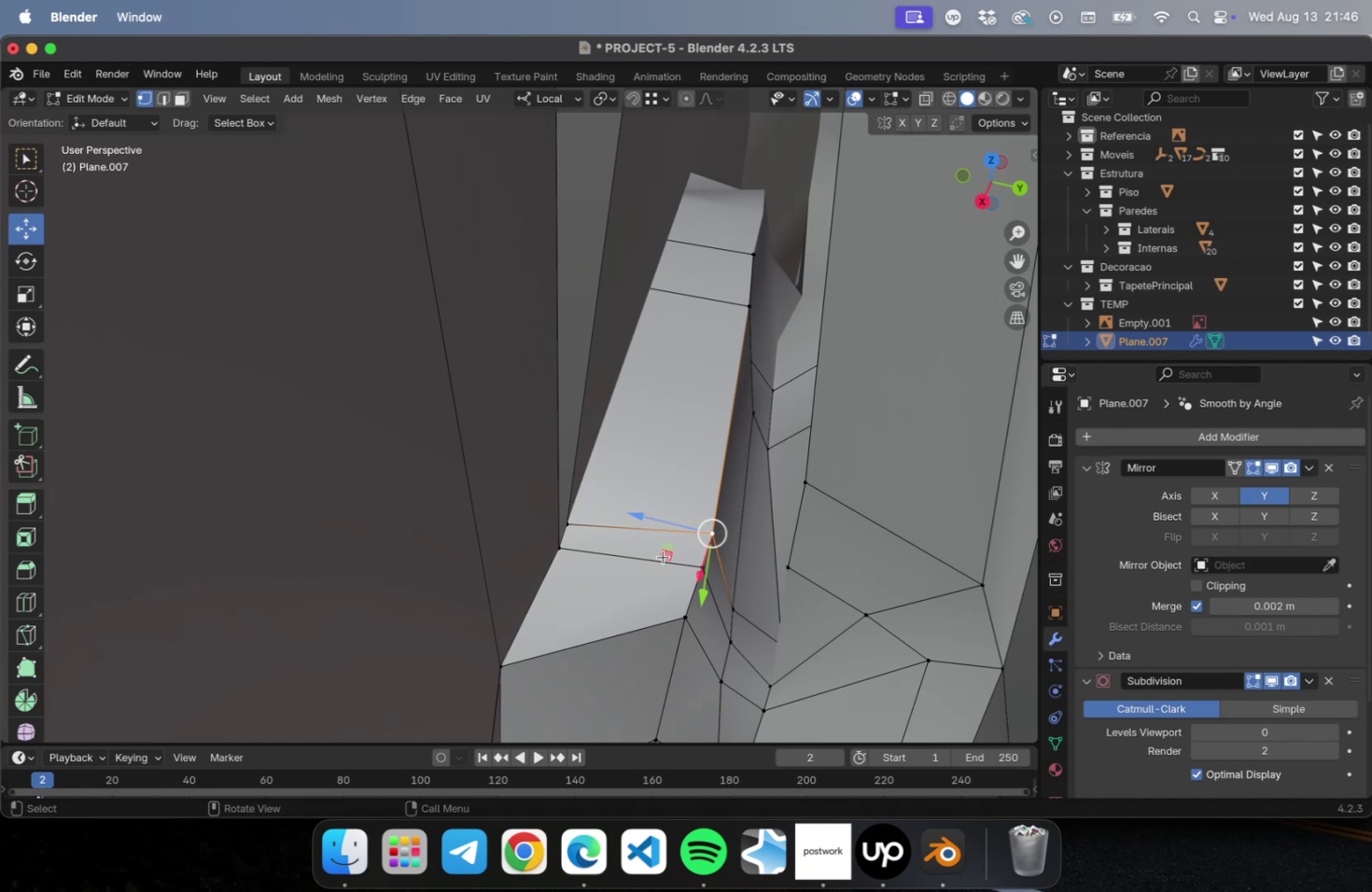 
left_click_drag(start_coordinate=[664, 556], to_coordinate=[654, 559])
 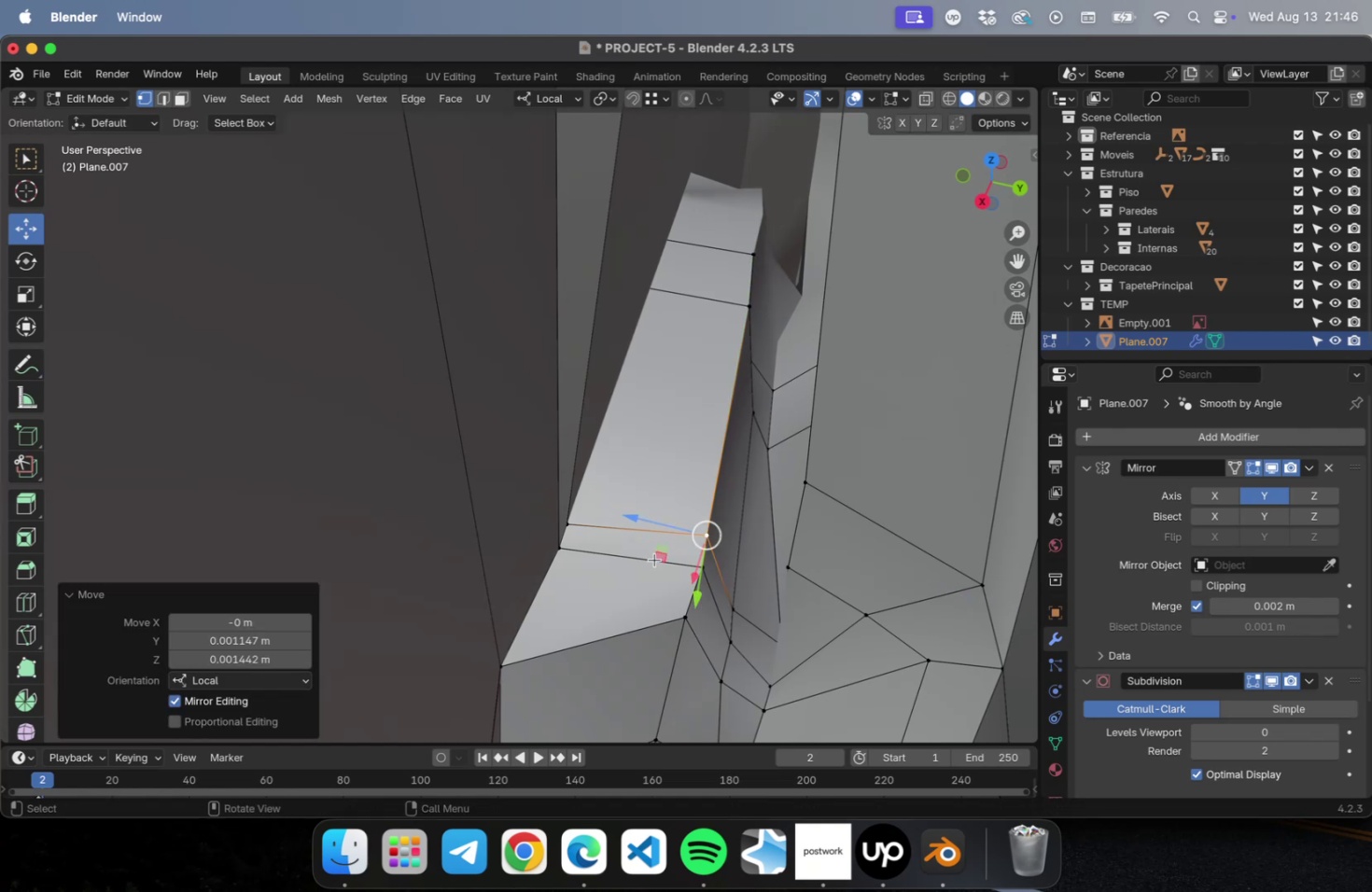 
key(Meta+S)
 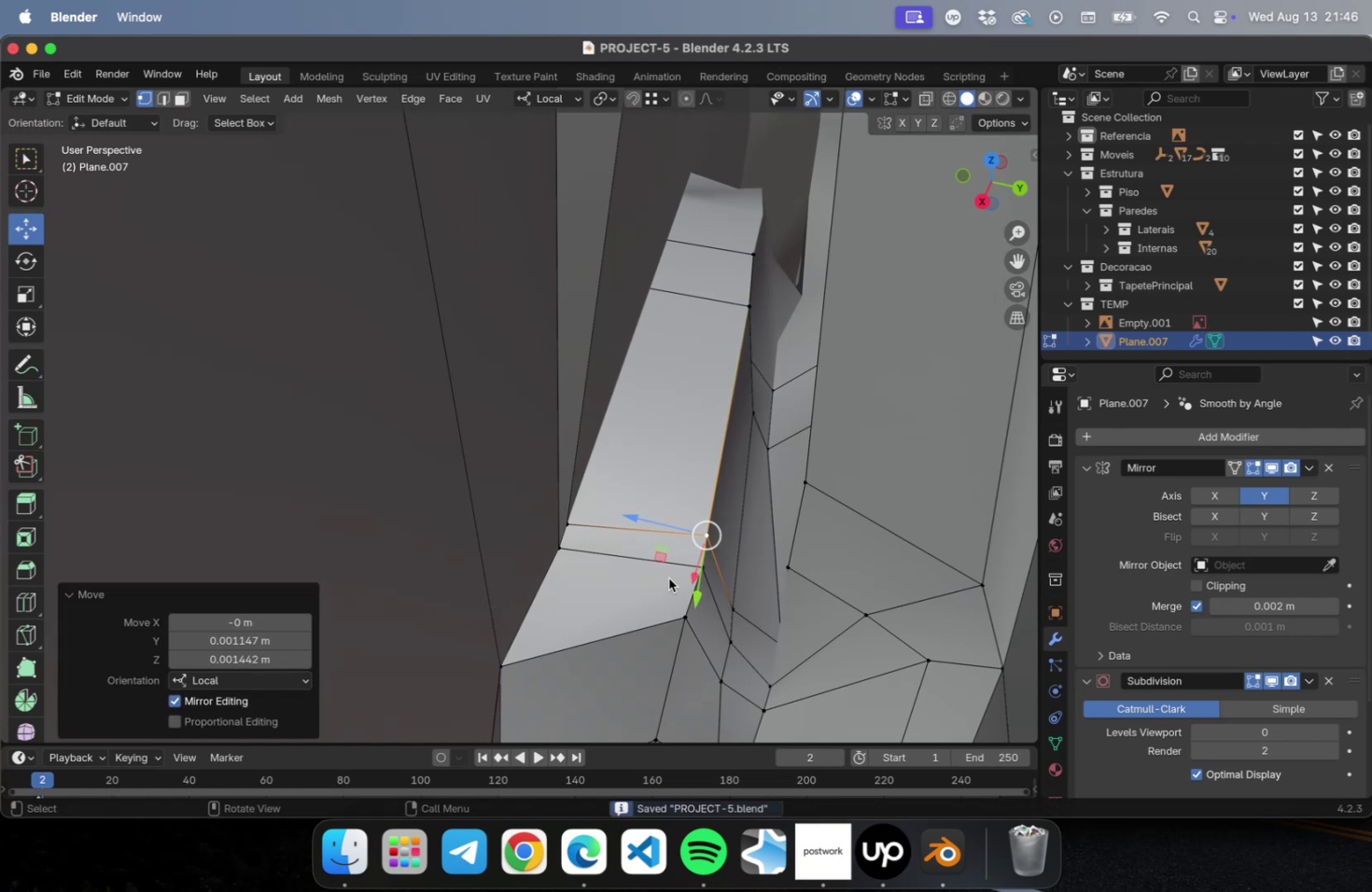 
hold_key(key=ShiftLeft, duration=0.51)
 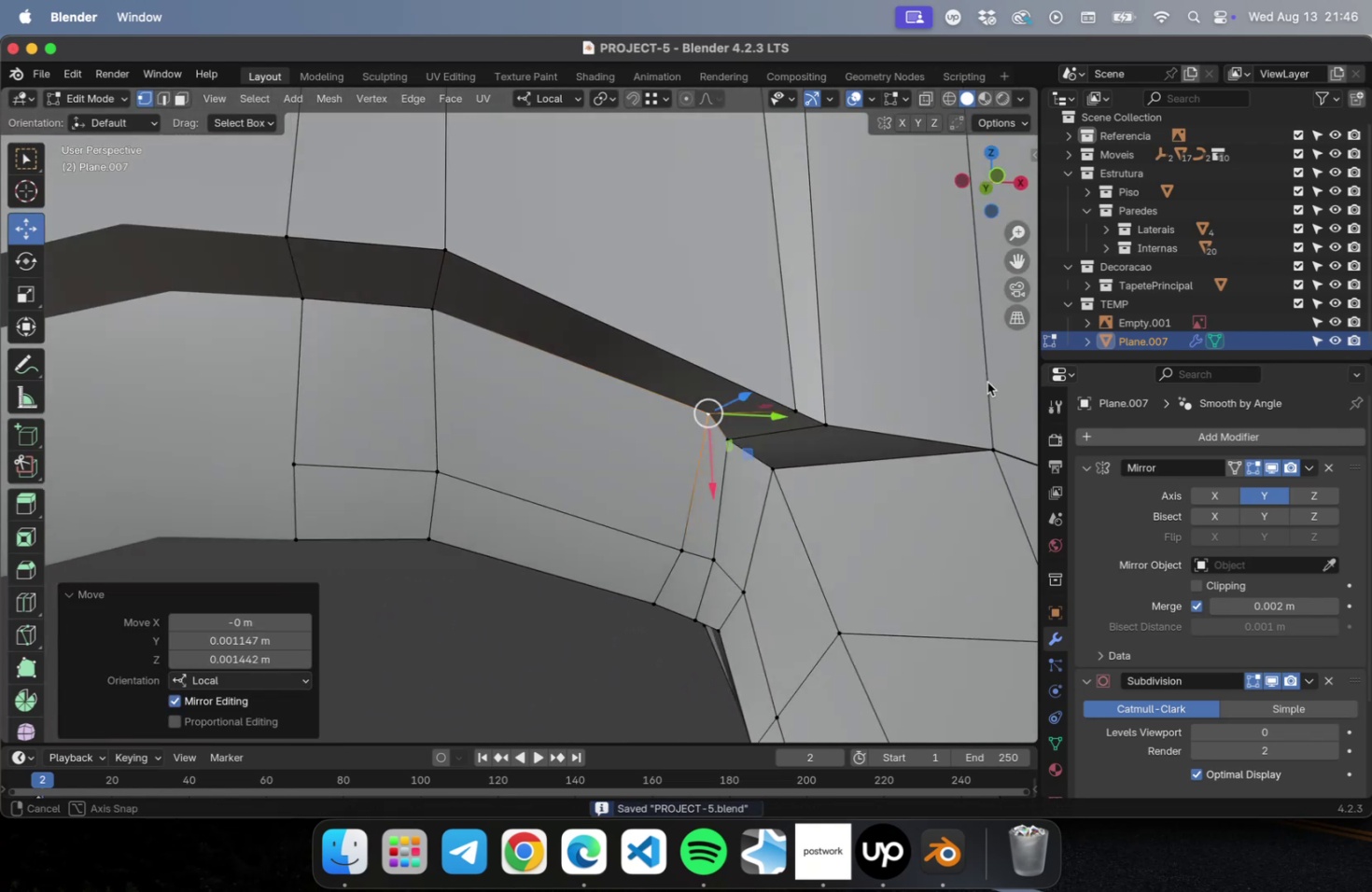 
scroll: coordinate [755, 428], scroll_direction: down, amount: 2.0
 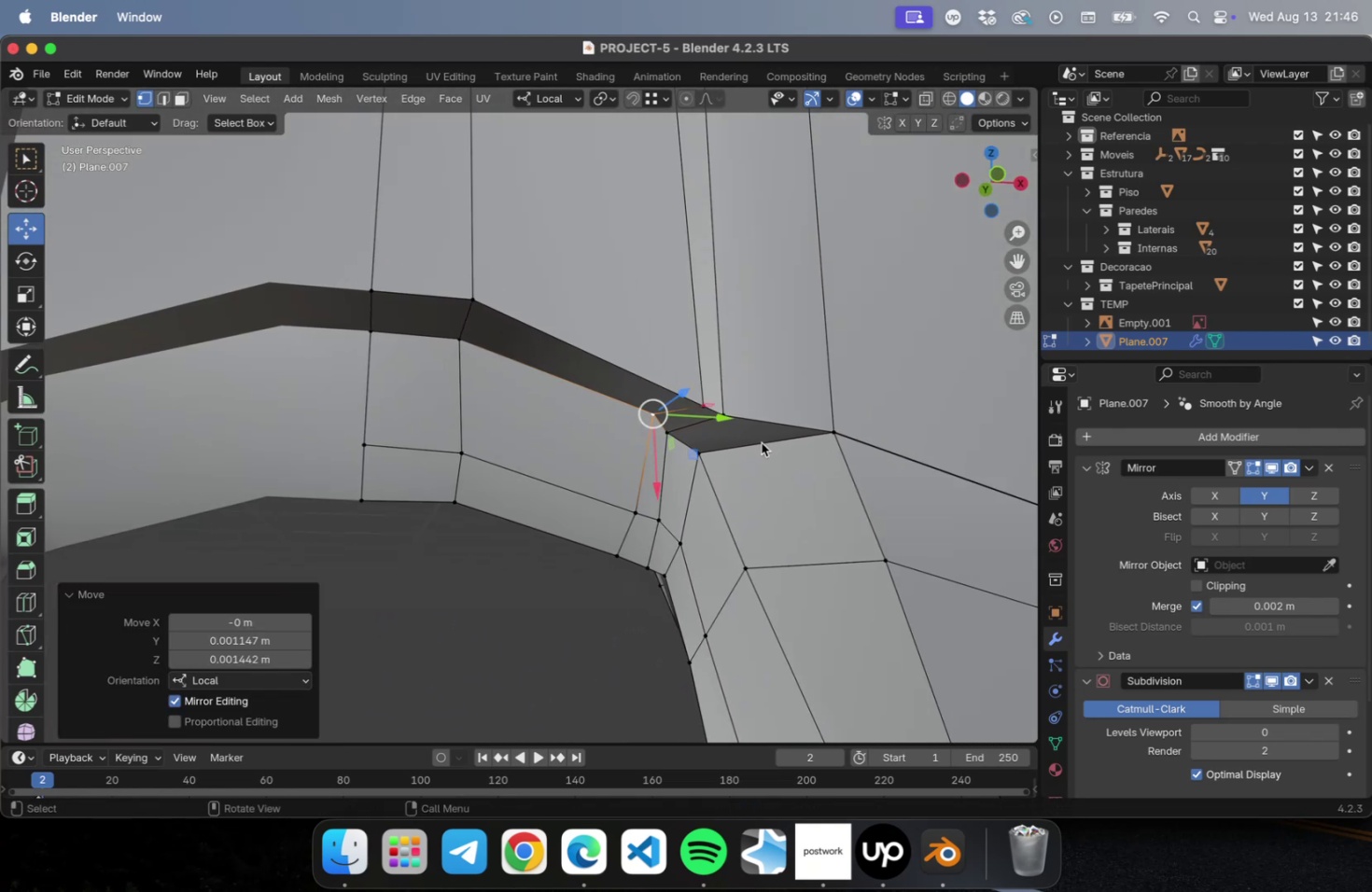 
key(NumLock)
 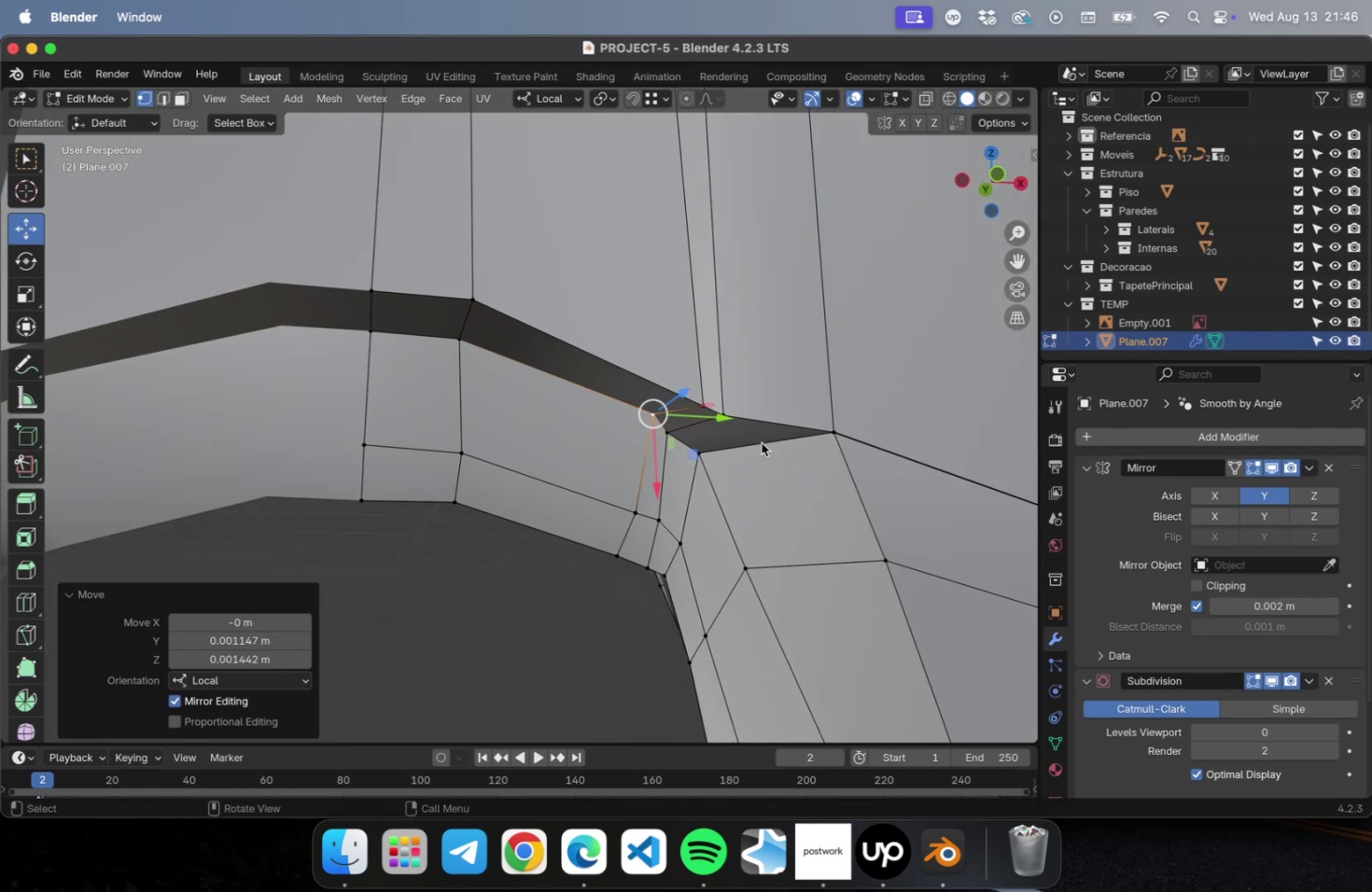 
key(Numpad1)
 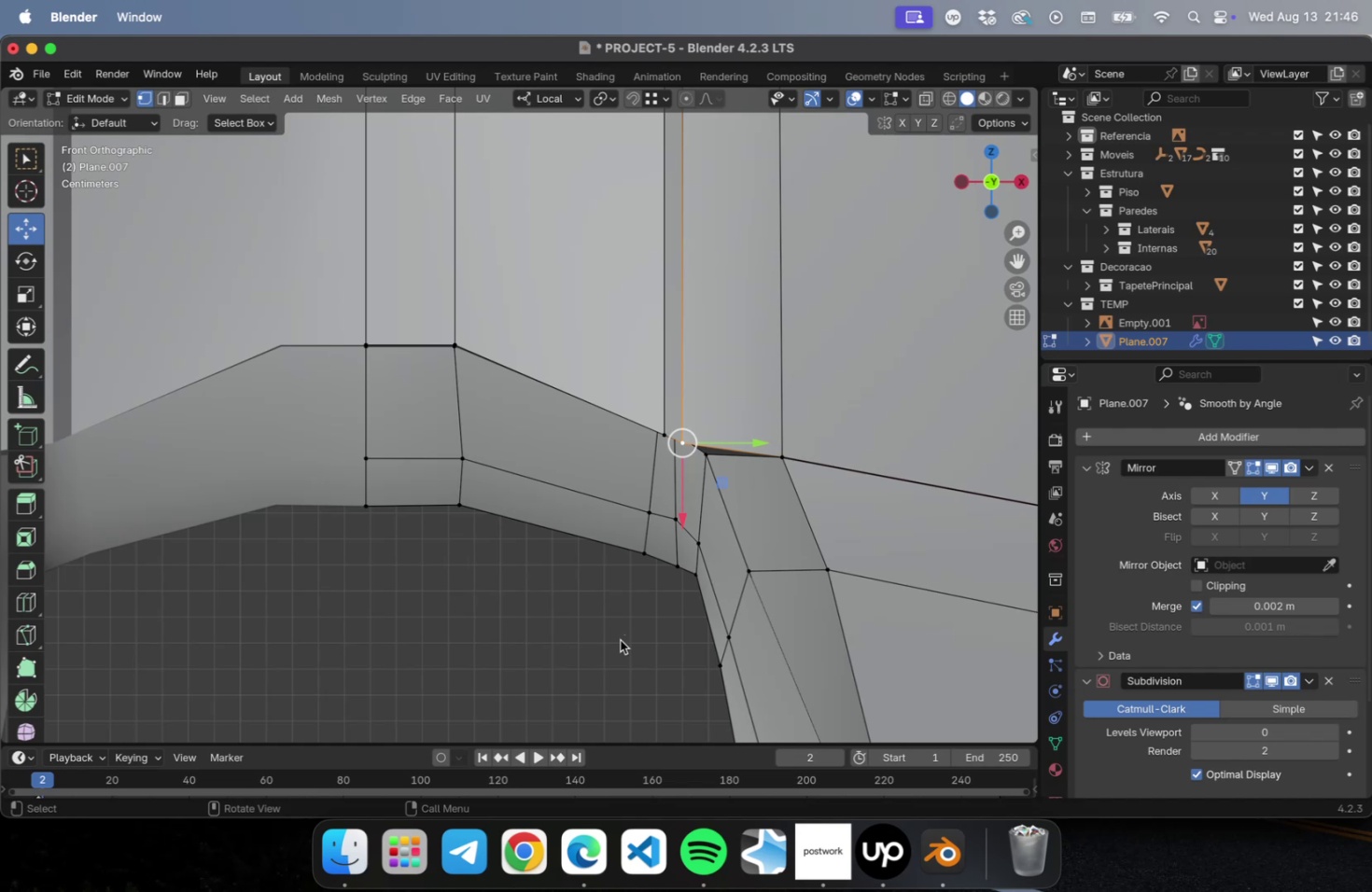 
left_click([683, 566])
 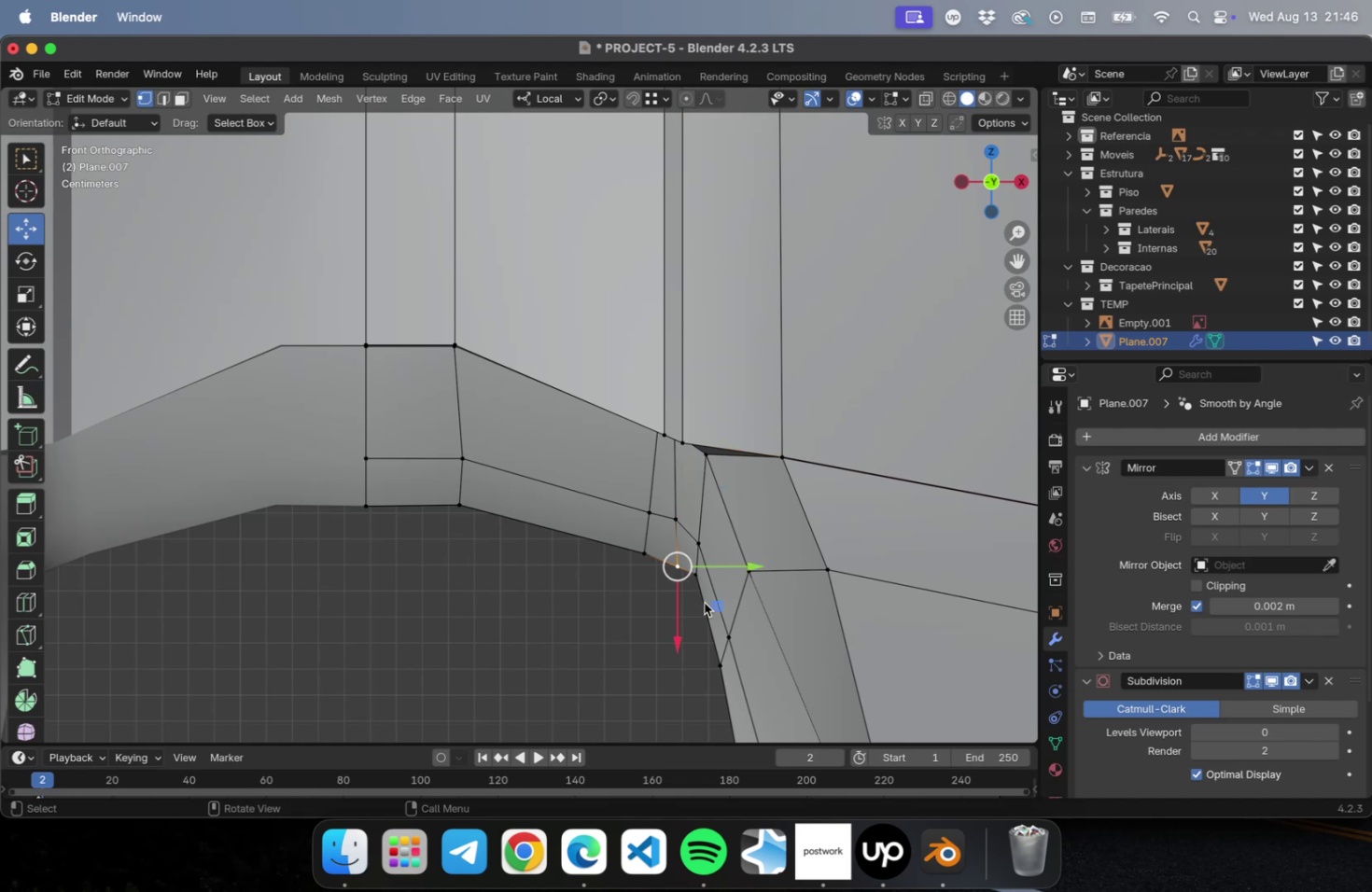 
left_click_drag(start_coordinate=[708, 605], to_coordinate=[697, 602])
 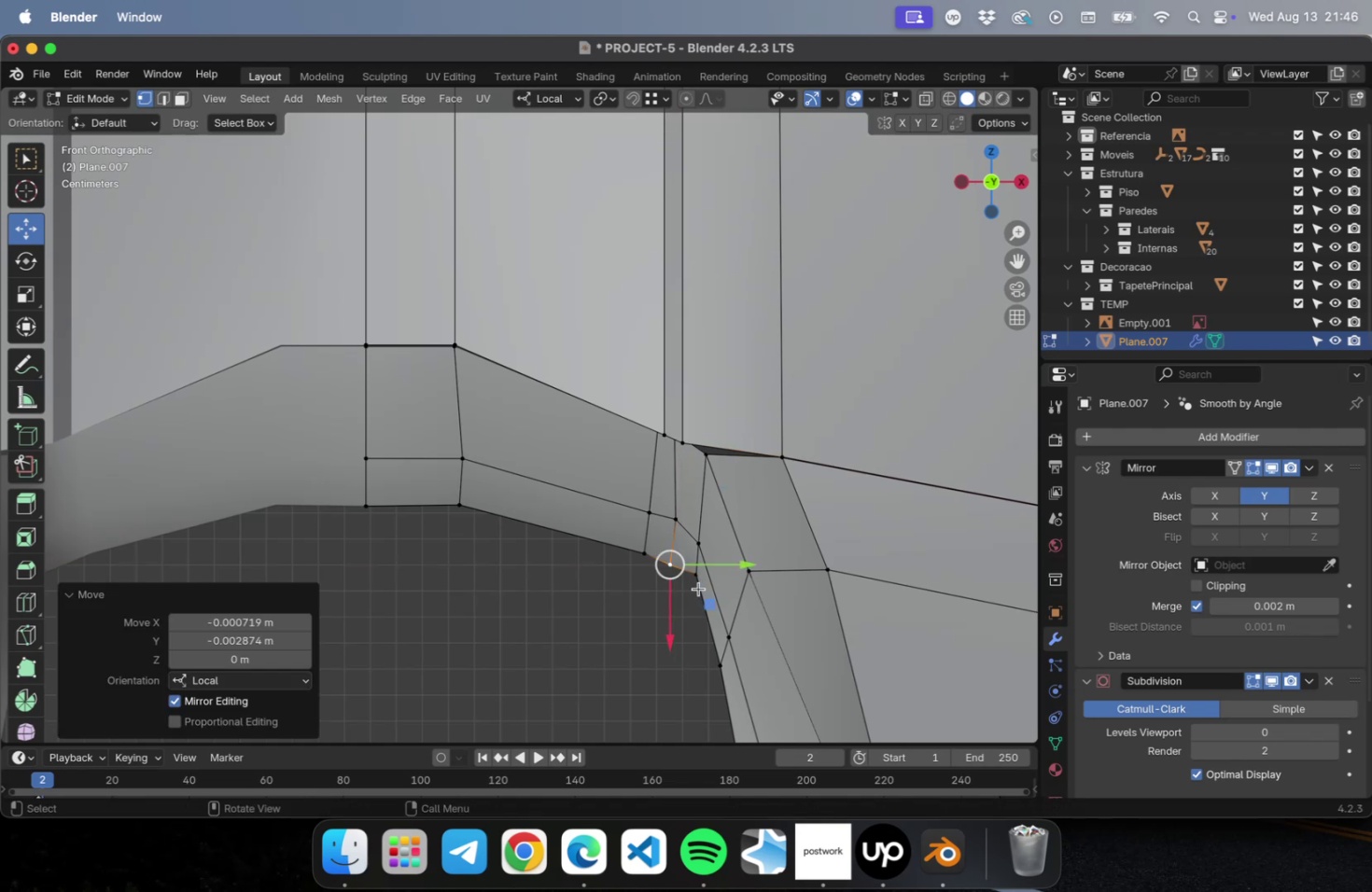 
left_click([697, 584])
 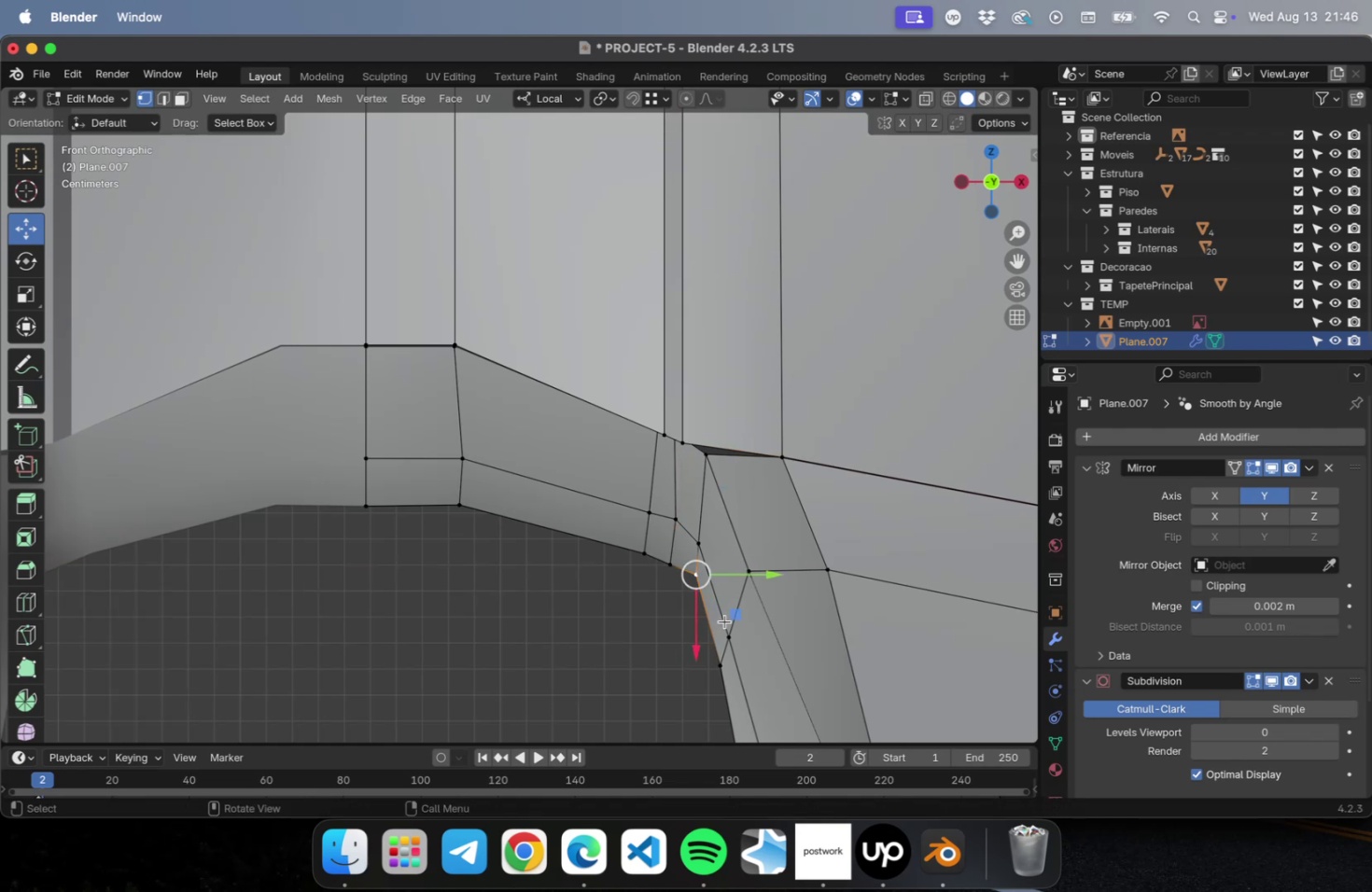 
left_click_drag(start_coordinate=[729, 616], to_coordinate=[721, 616])
 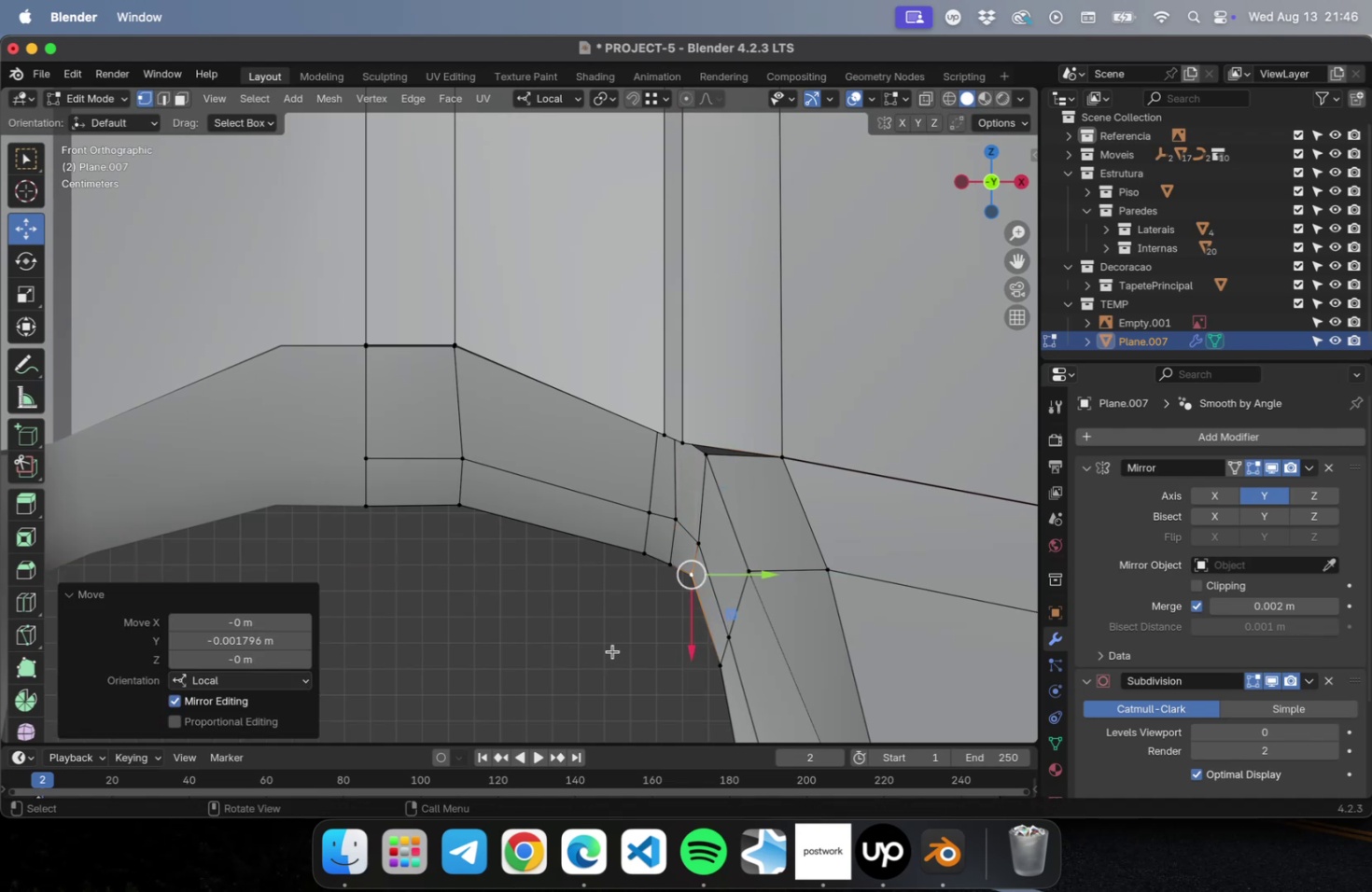 
scroll: coordinate [611, 639], scroll_direction: down, amount: 9.0
 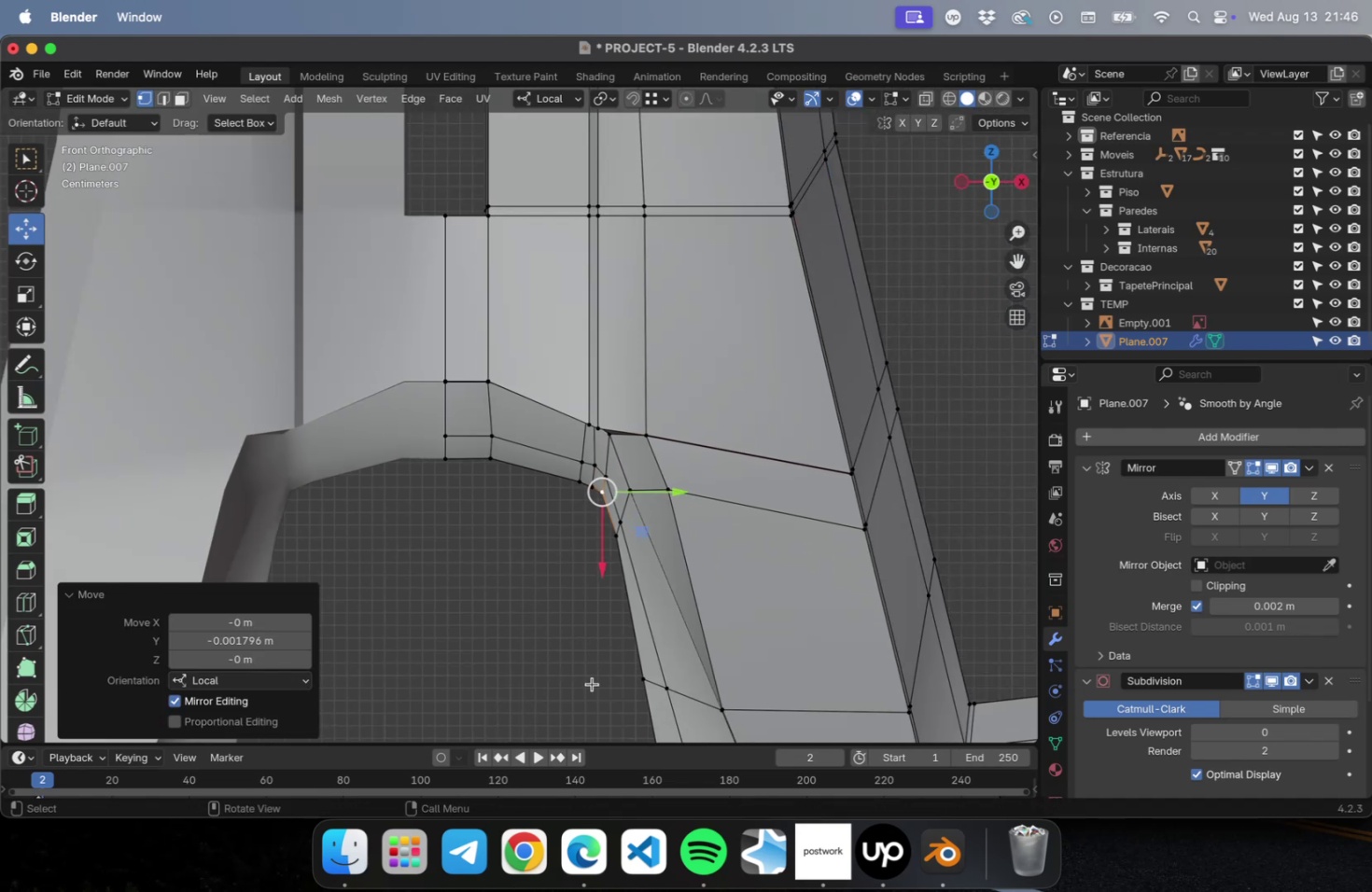 
key(Tab)
 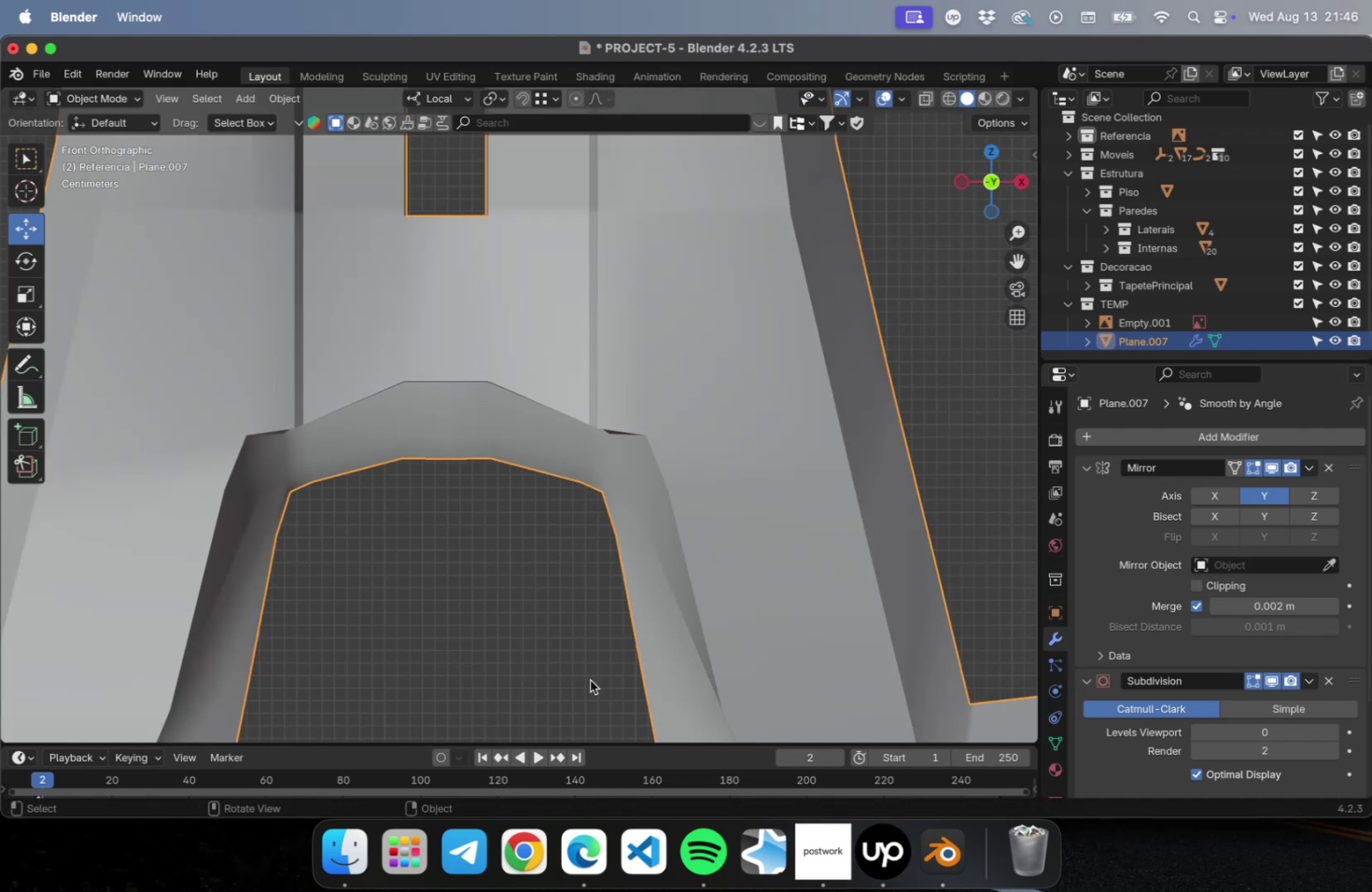 
key(Meta+S)
 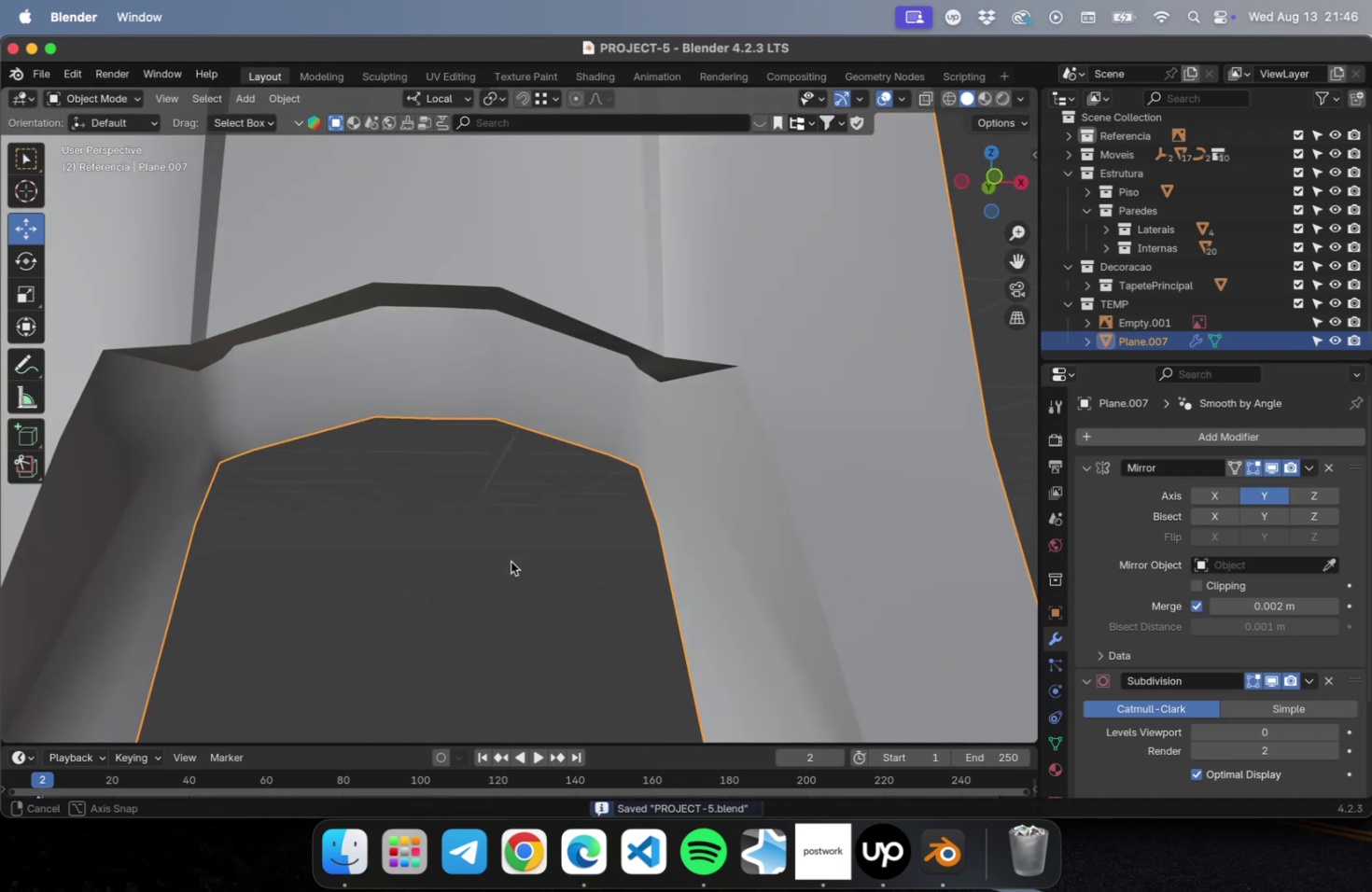 
key(Meta+2)
 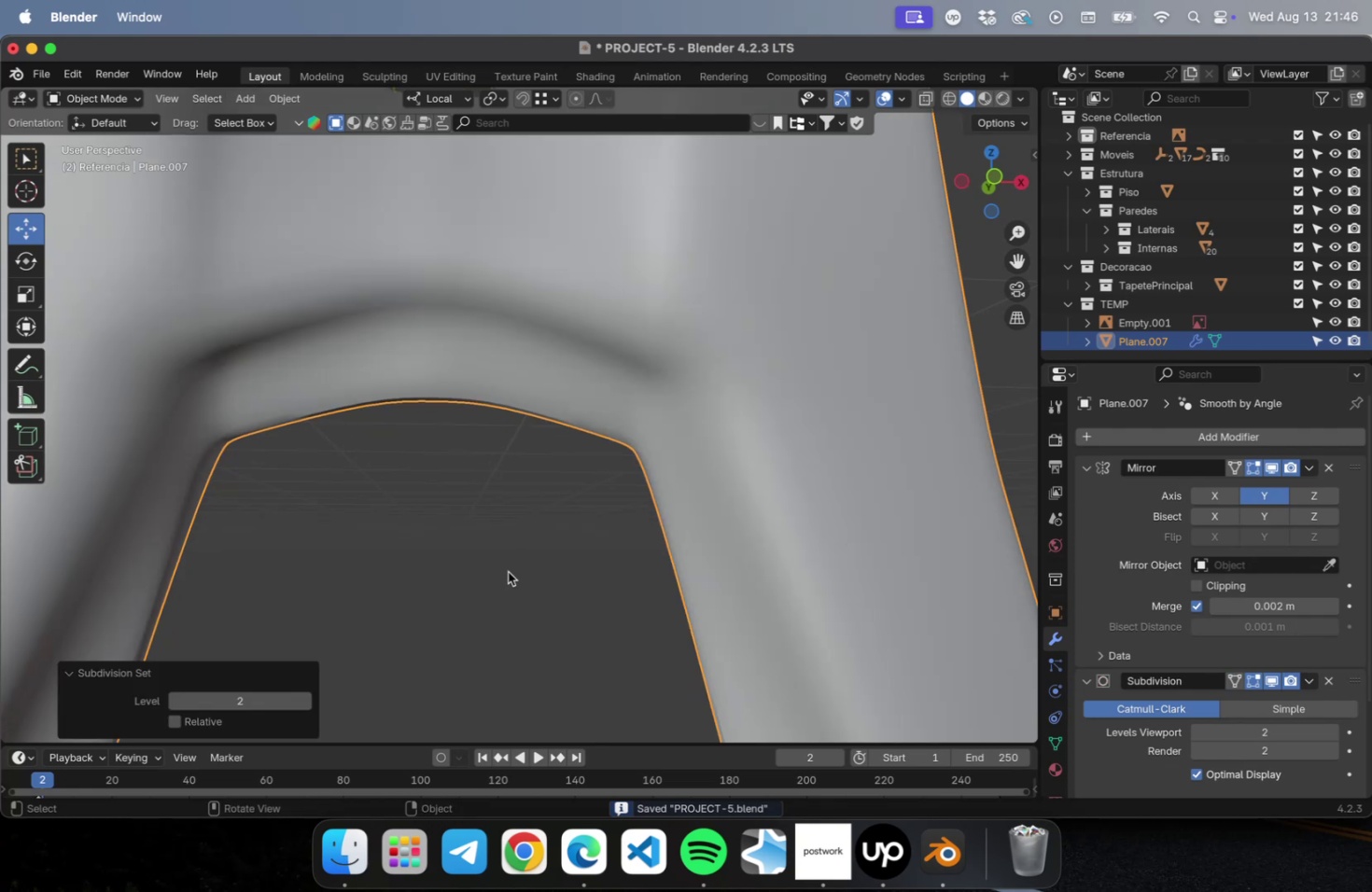 
scroll: coordinate [579, 549], scroll_direction: down, amount: 4.0
 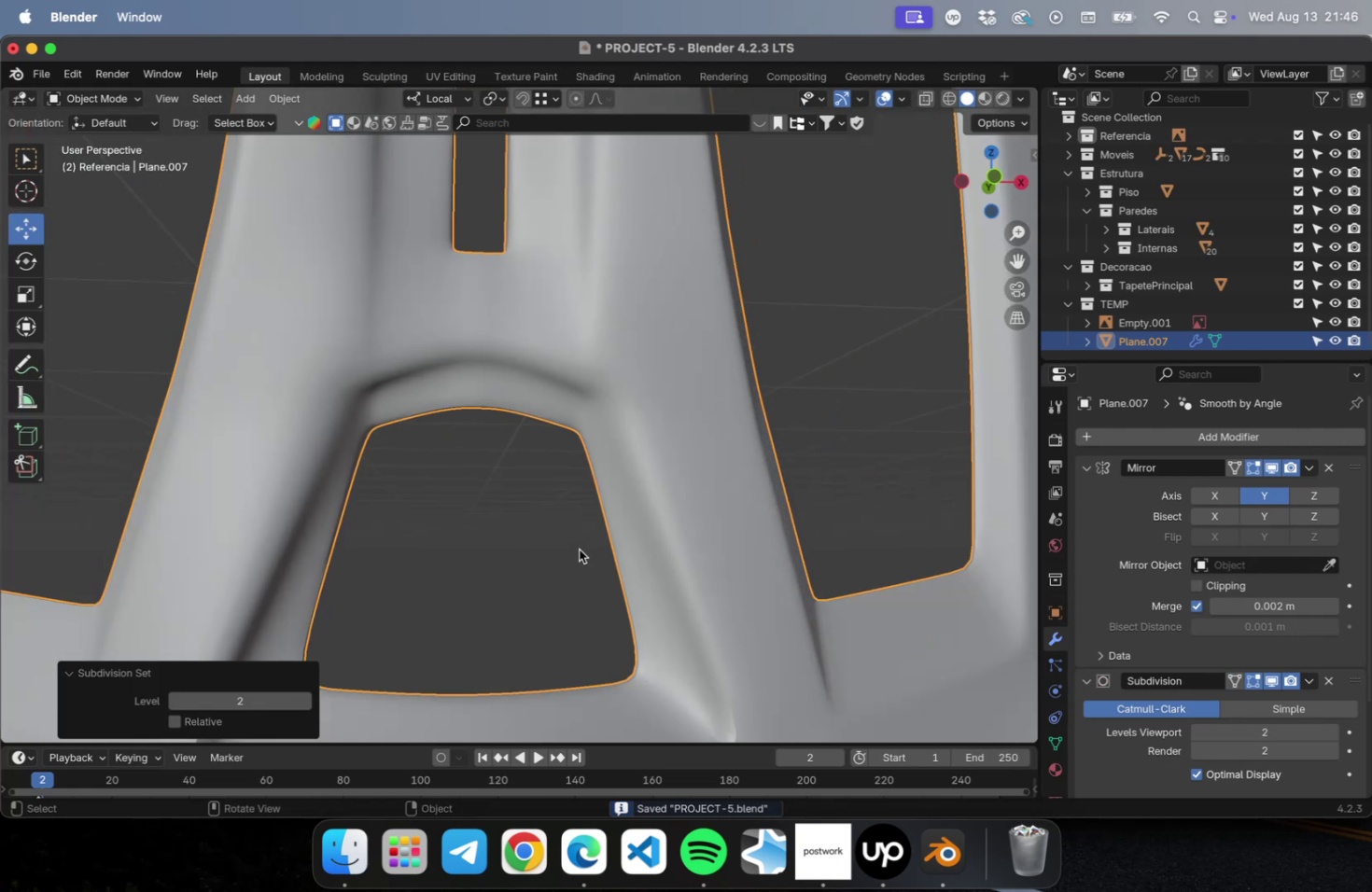 
key(Meta+3)
 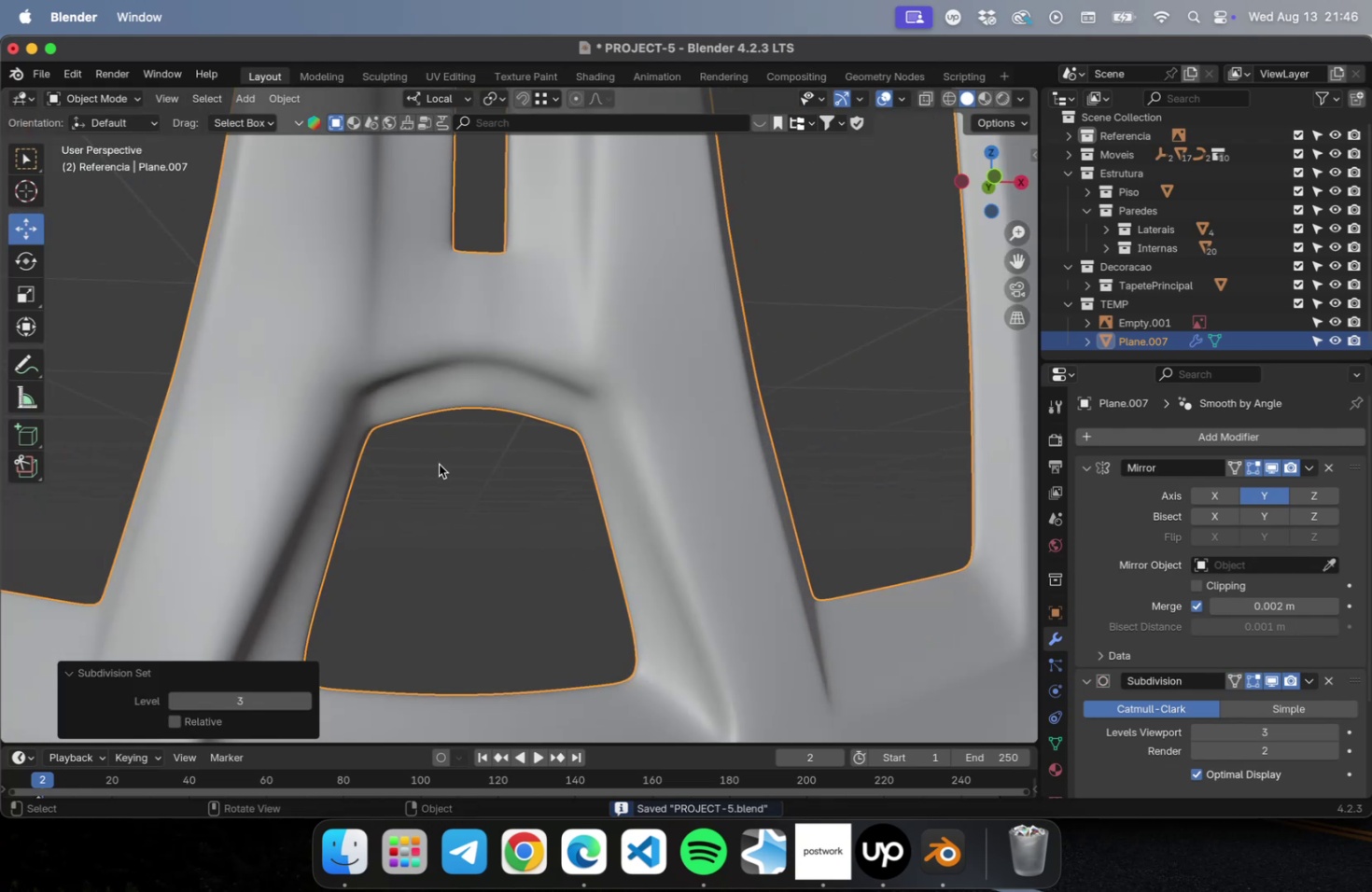 
left_click([386, 387])
 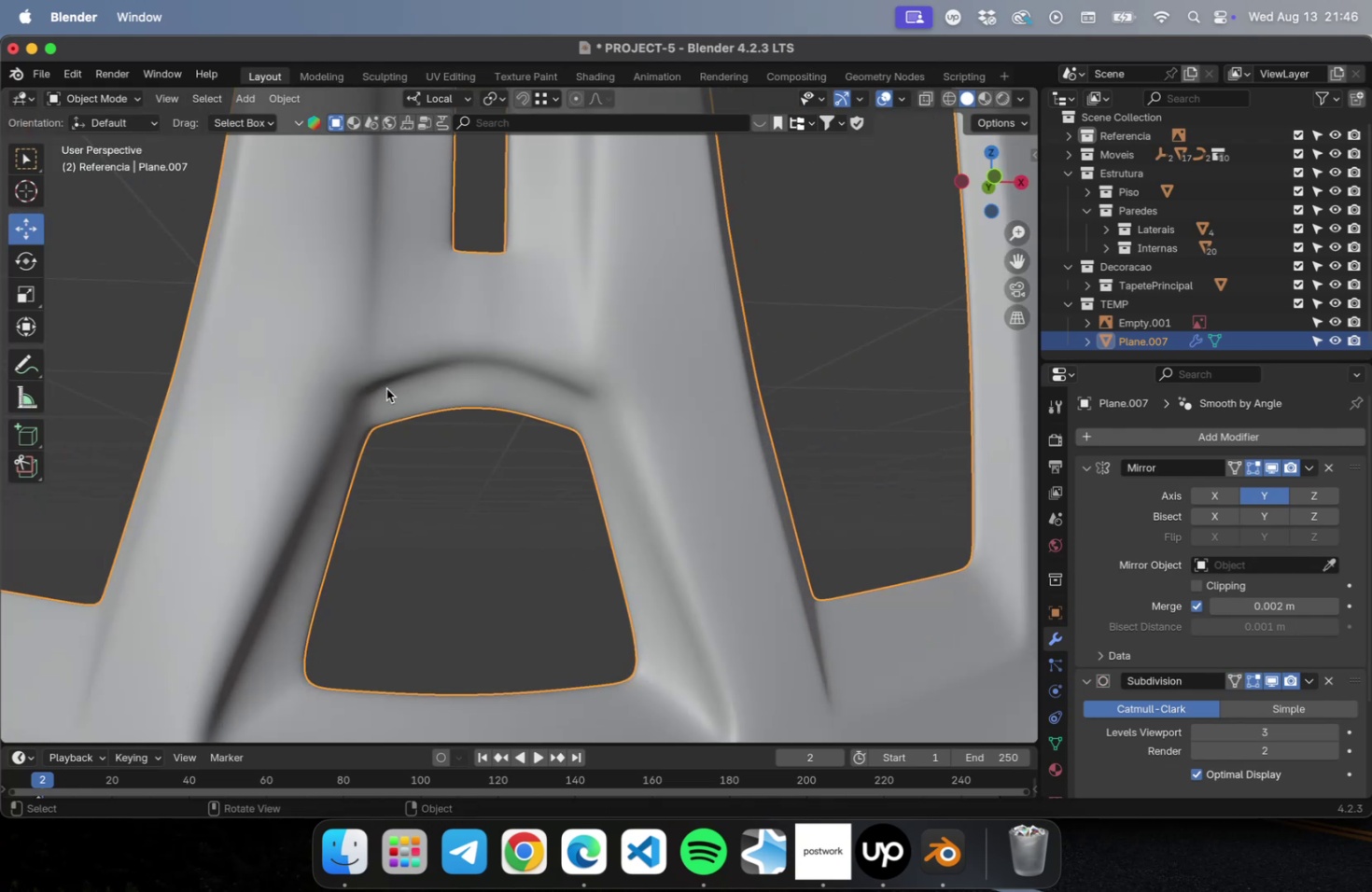 
scroll: coordinate [478, 496], scroll_direction: down, amount: 9.0
 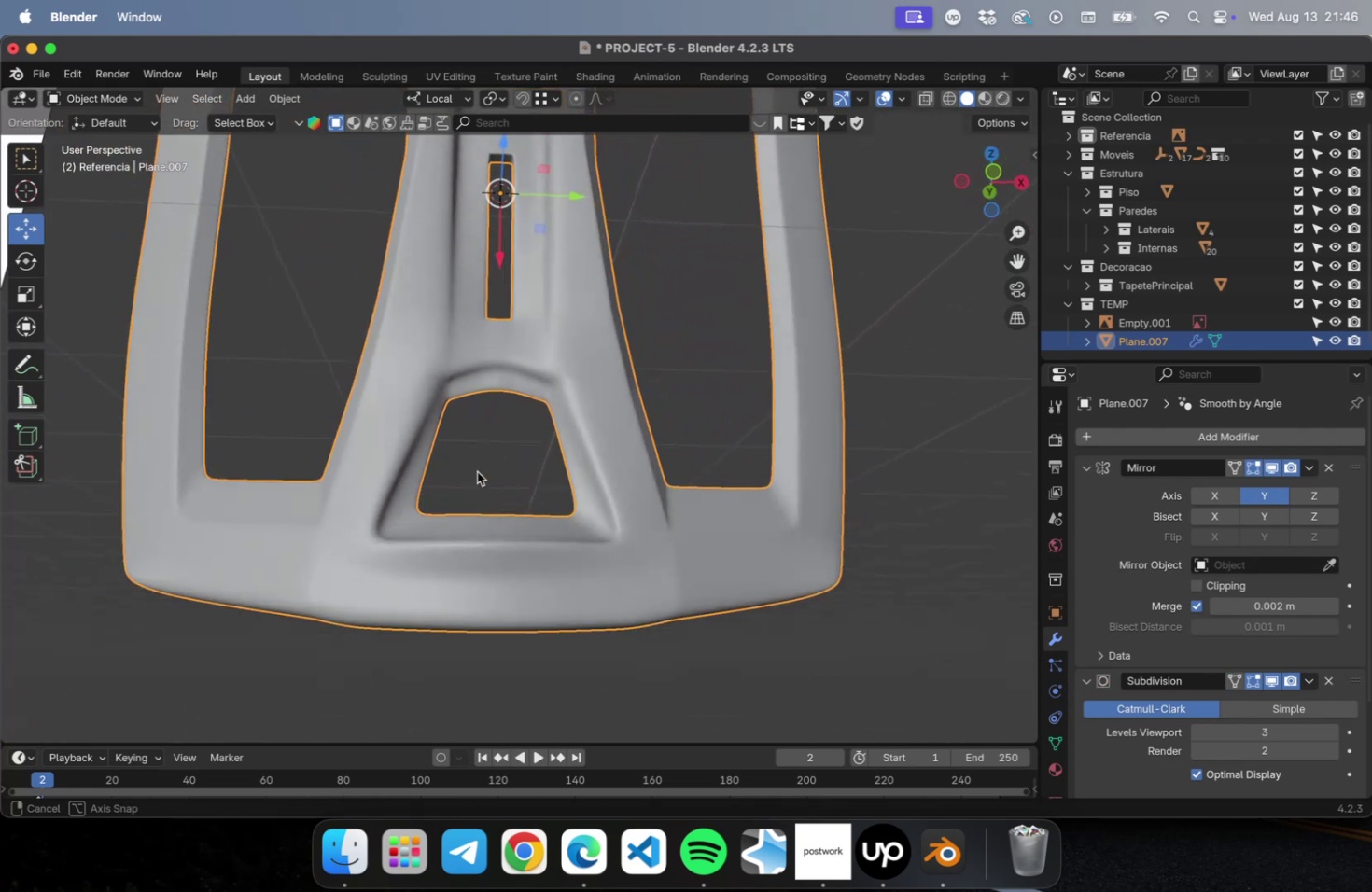 
wait(5.08)
 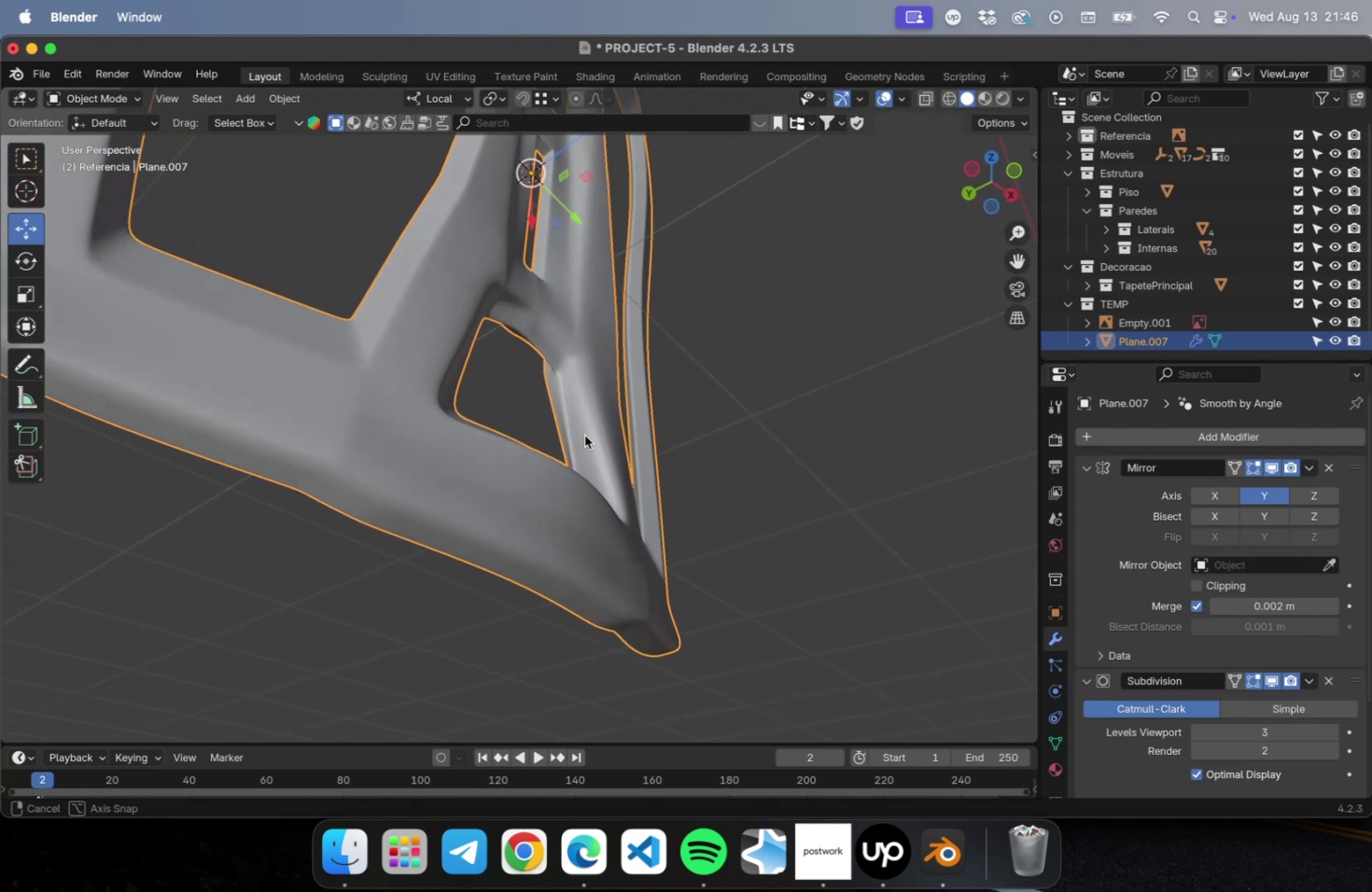 
scroll: coordinate [473, 475], scroll_direction: down, amount: 10.0
 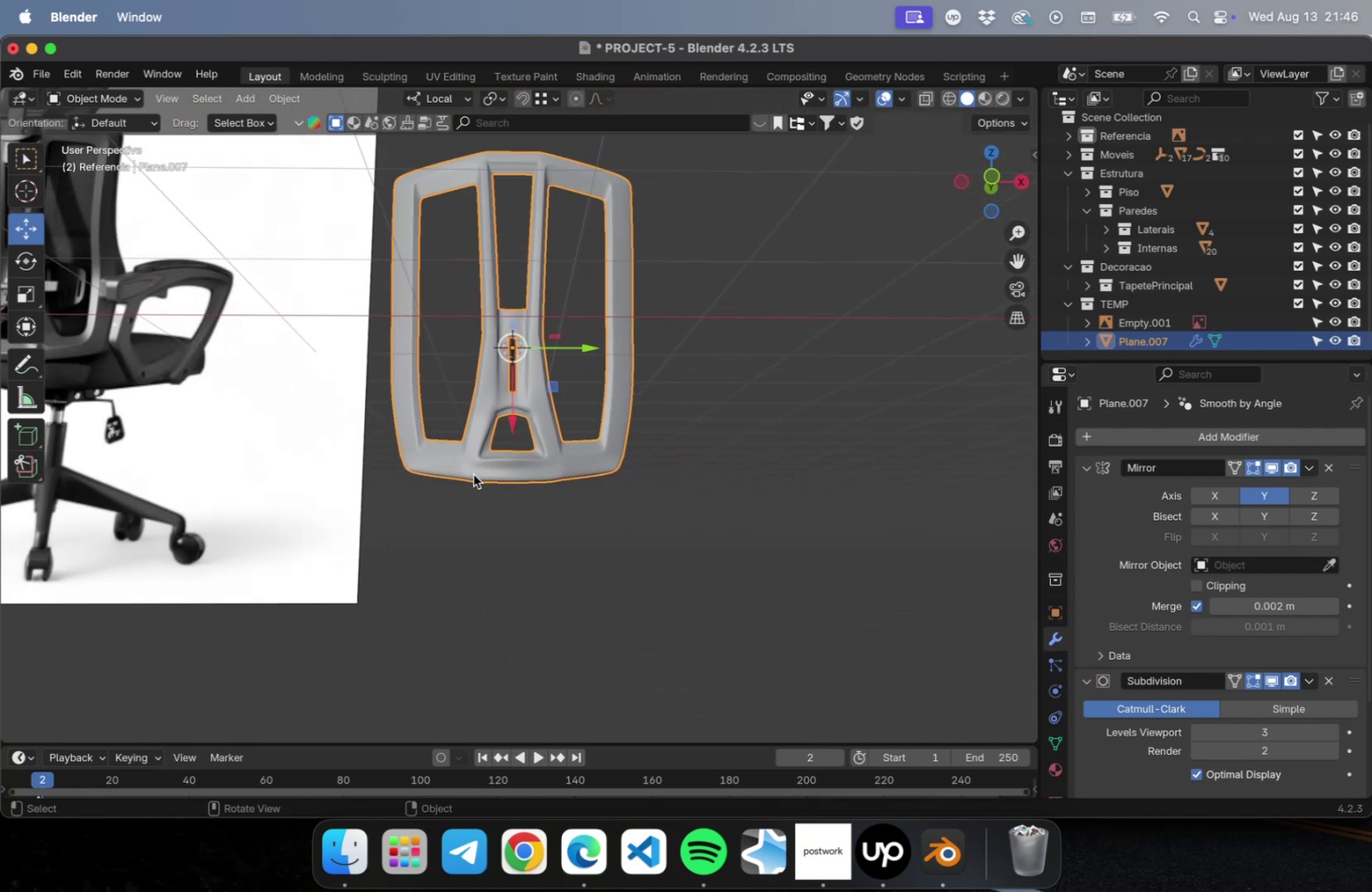 
hold_key(key=ShiftLeft, duration=0.63)
 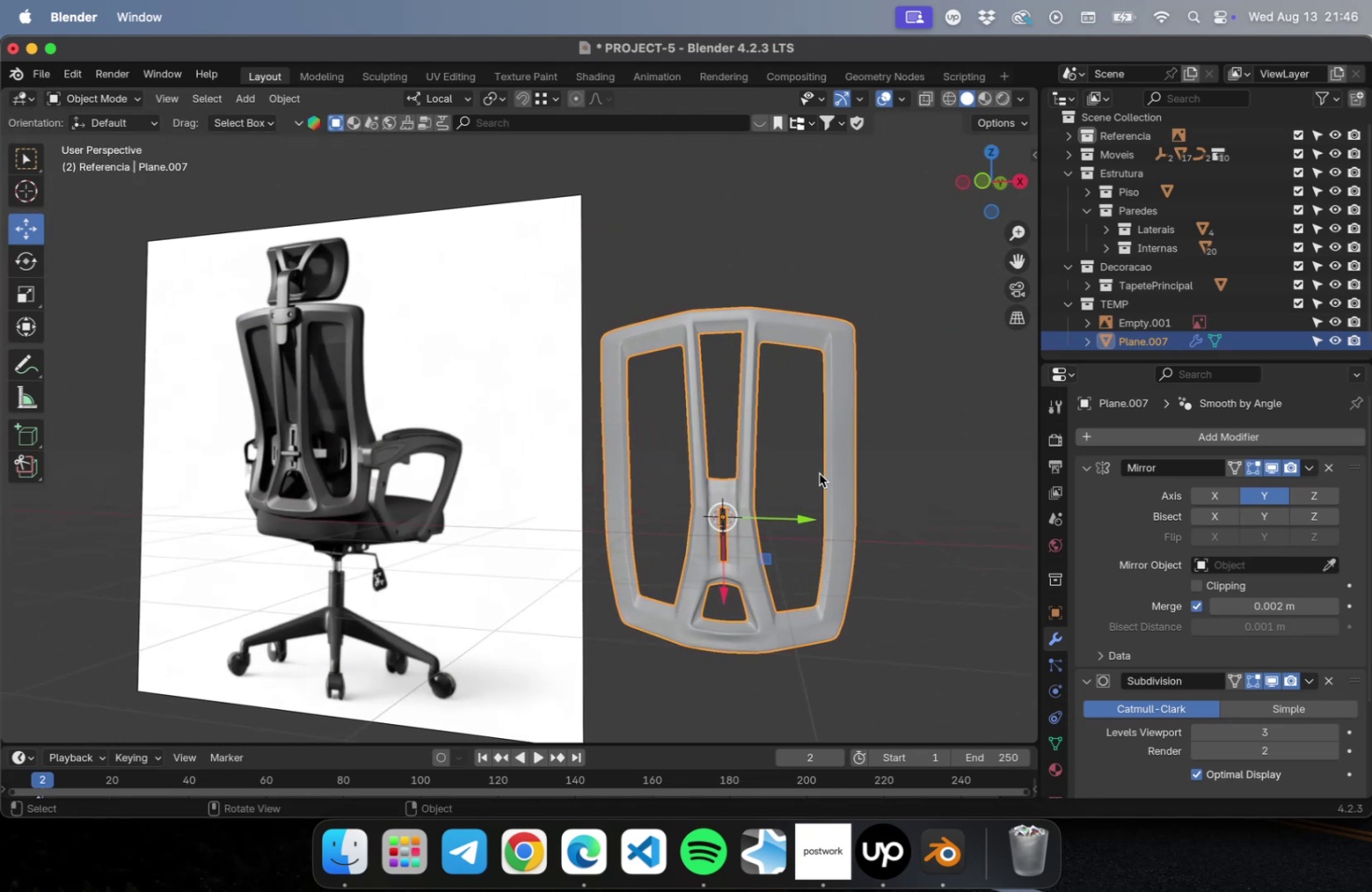 
wait(8.06)
 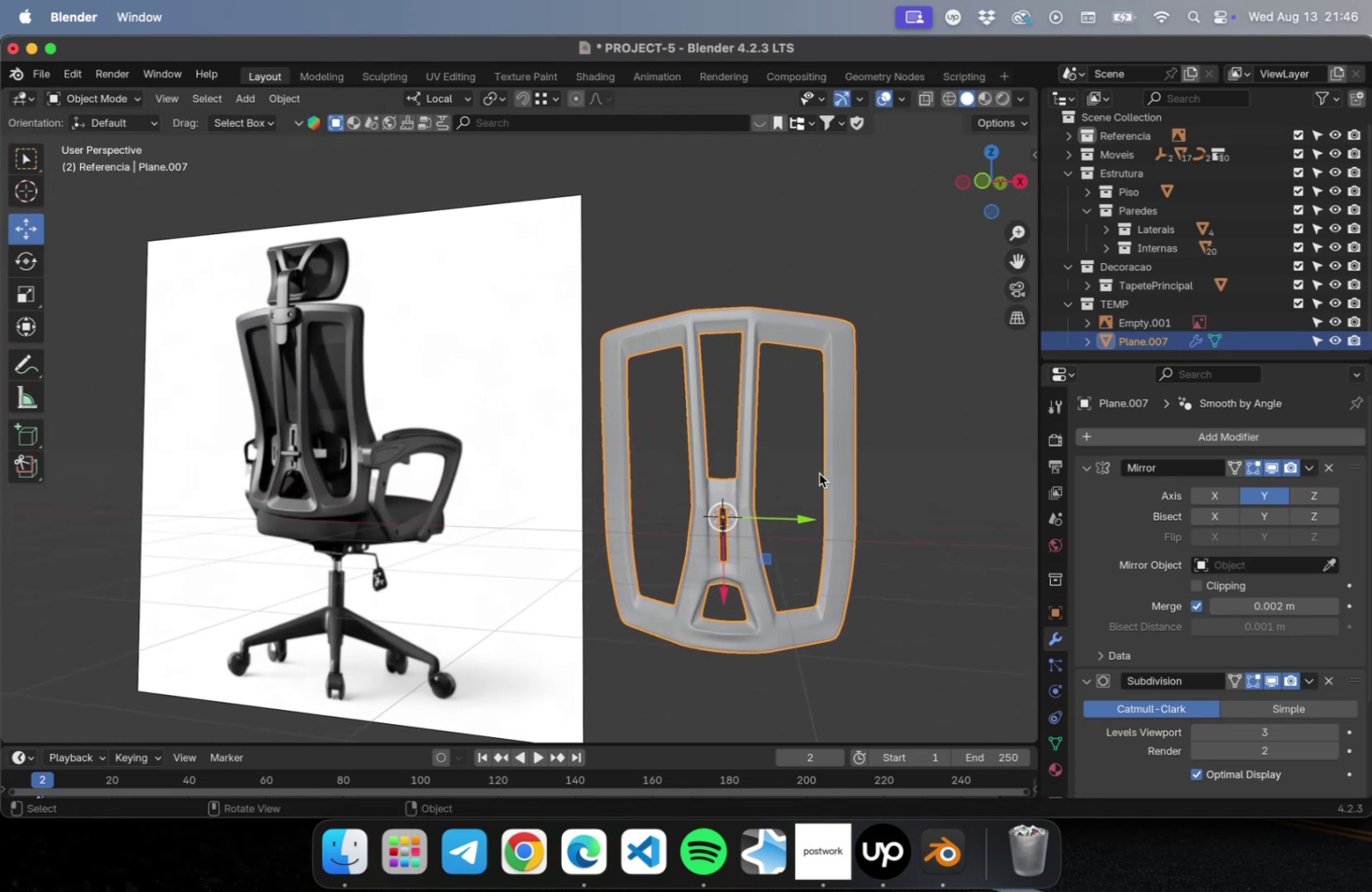 
scroll: coordinate [757, 531], scroll_direction: up, amount: 15.0
 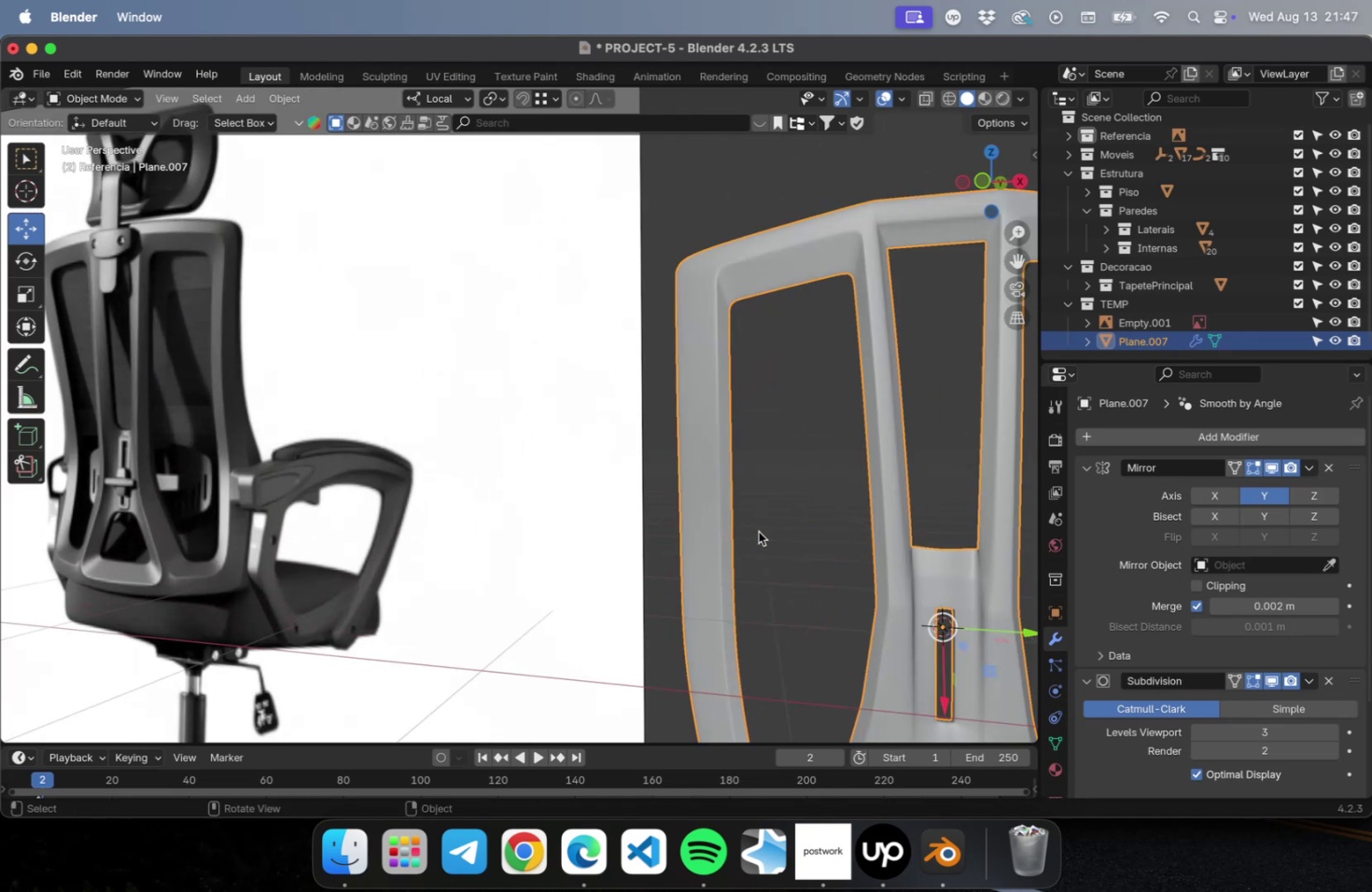 
hold_key(key=ShiftLeft, duration=0.51)
 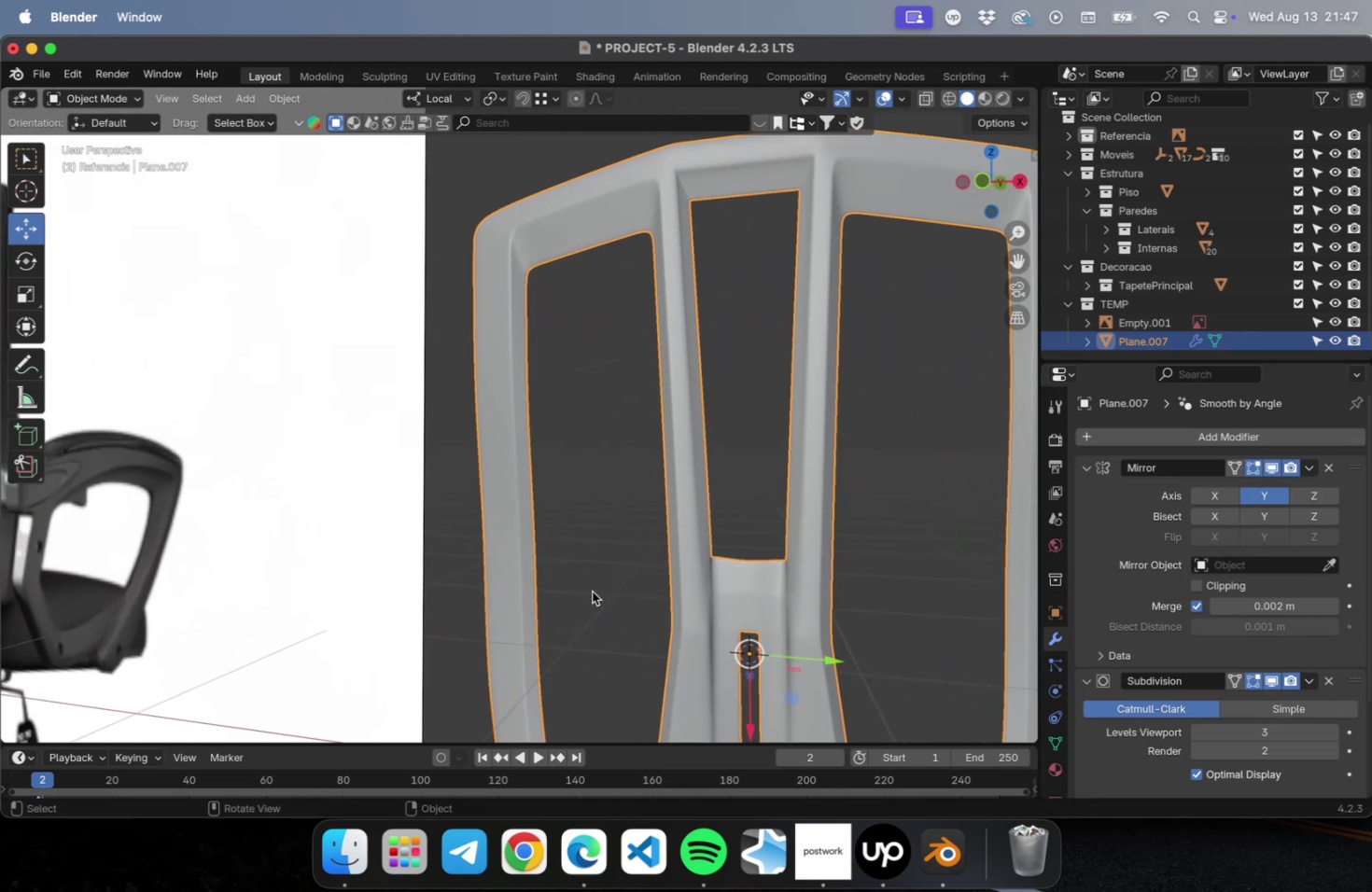 
key(Tab)
 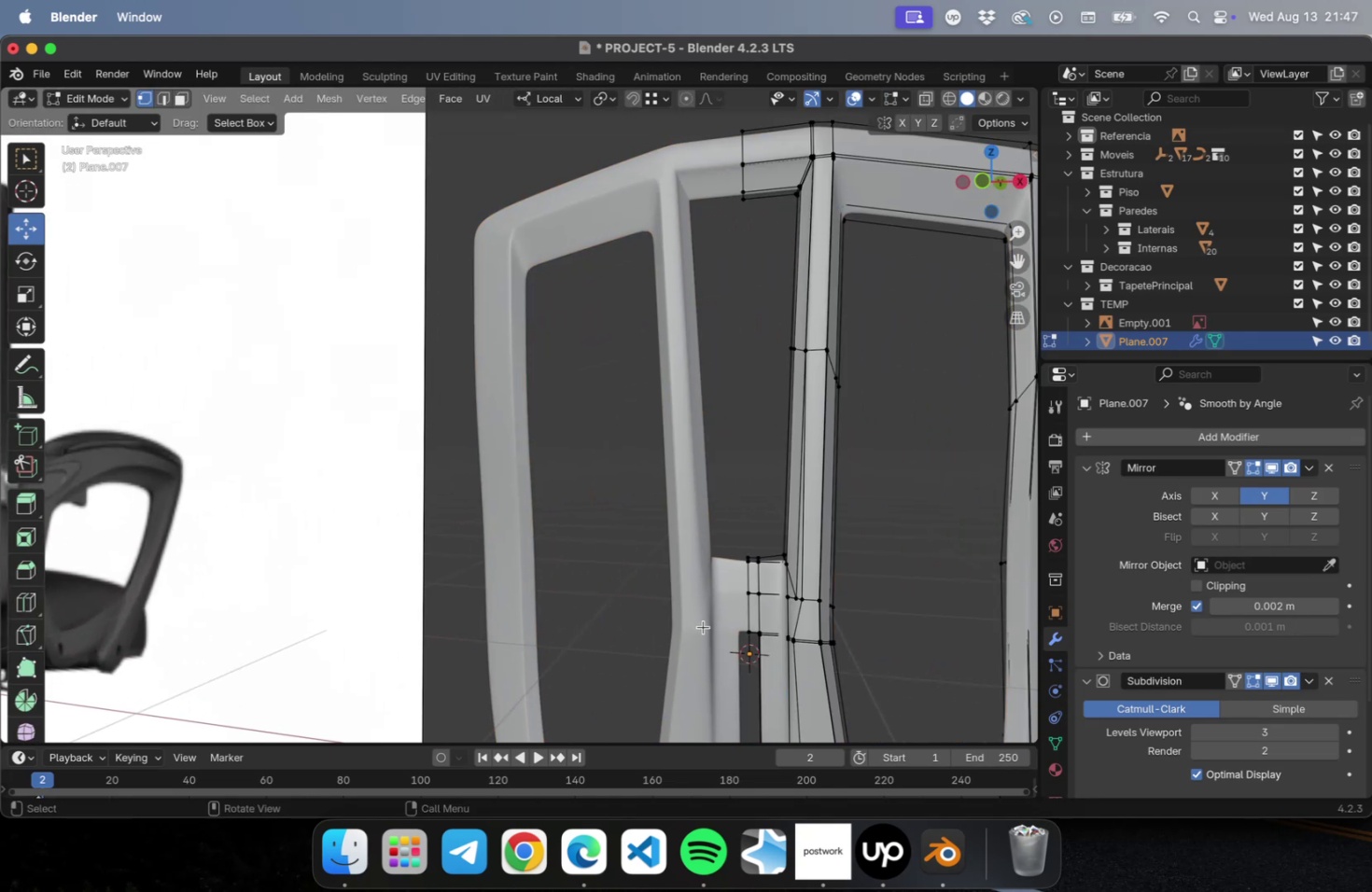 
hold_key(key=ShiftLeft, duration=0.33)
 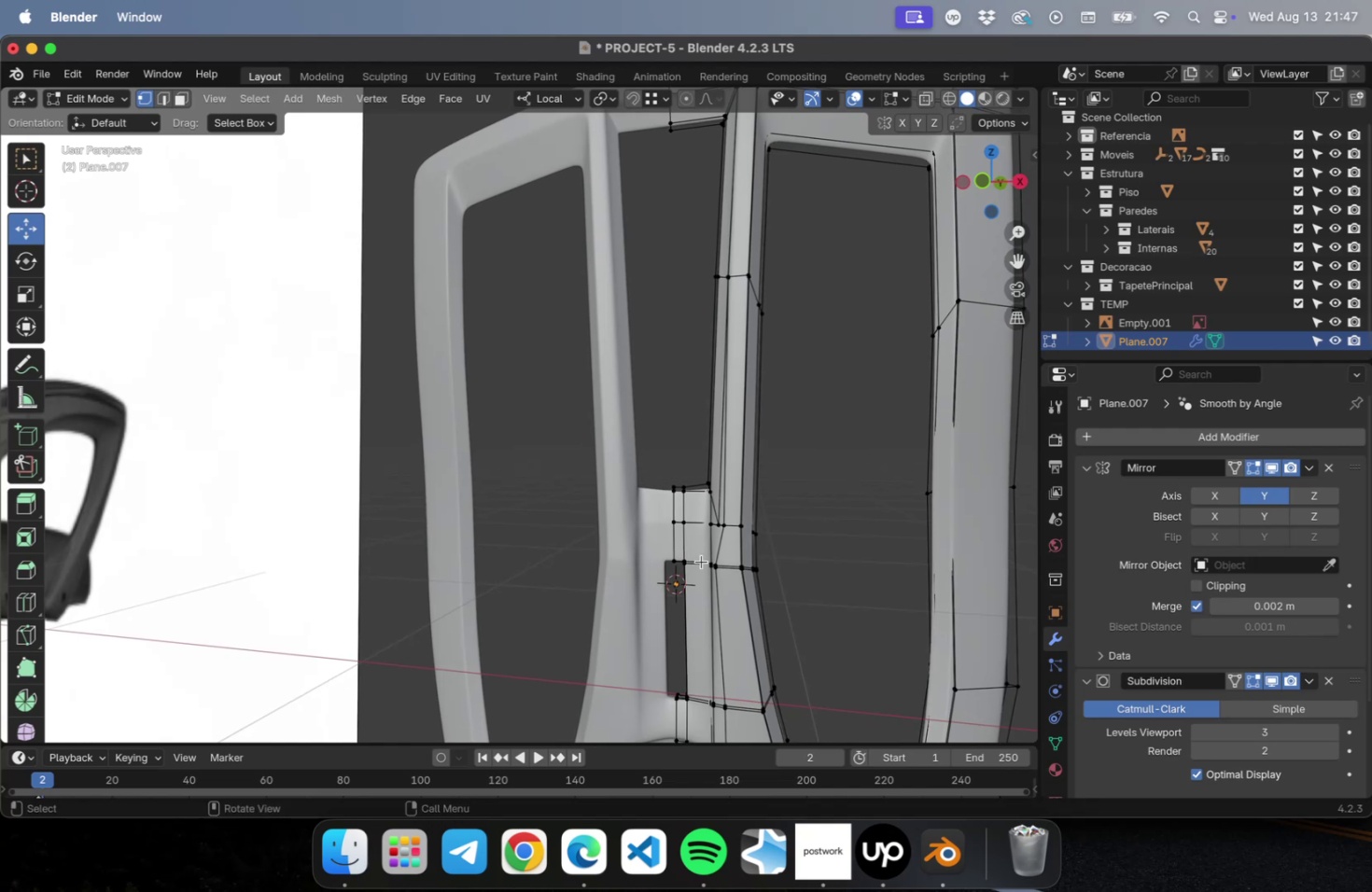 
scroll: coordinate [708, 563], scroll_direction: up, amount: 2.0
 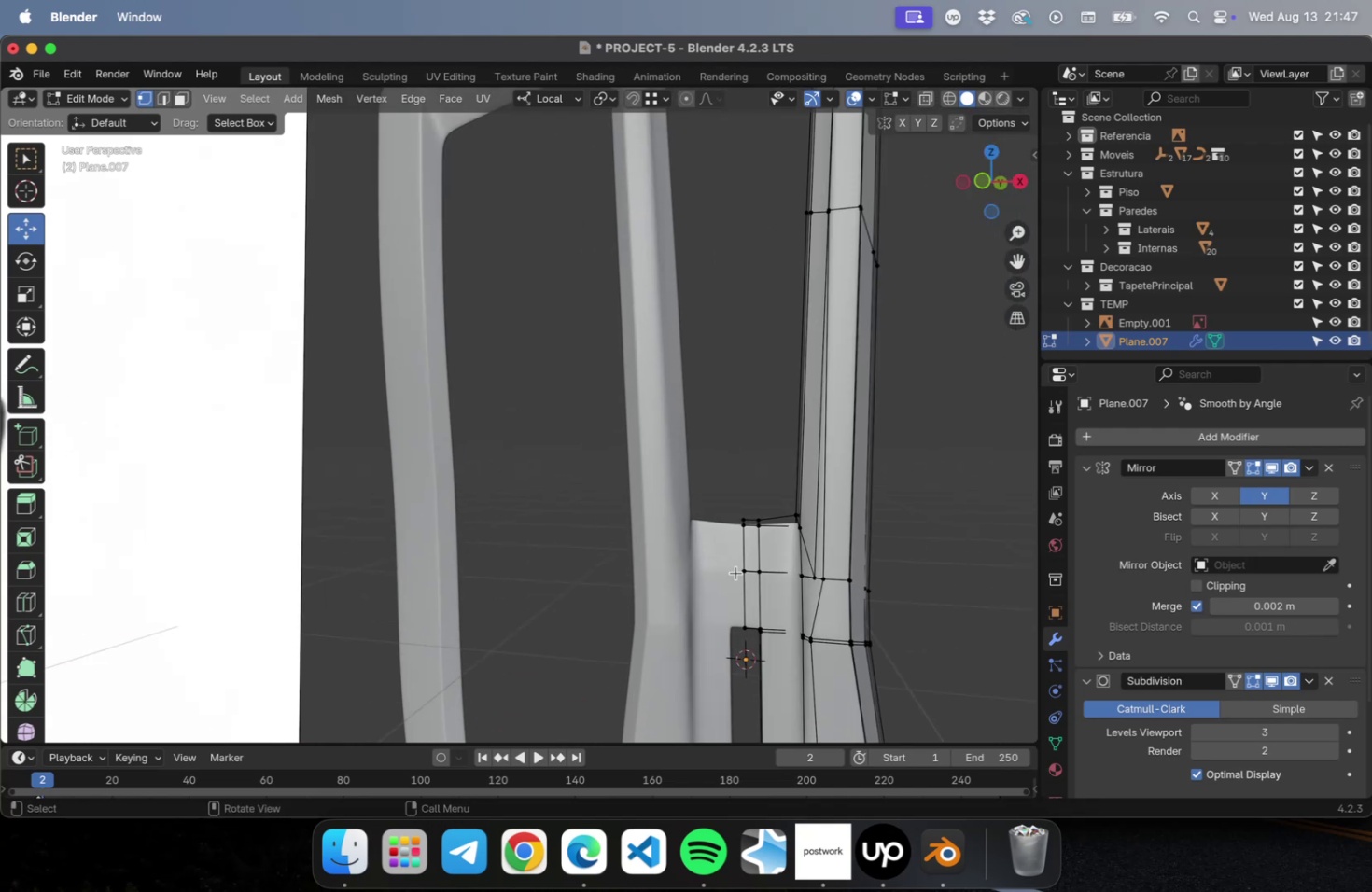 
hold_key(key=ShiftLeft, duration=0.41)
 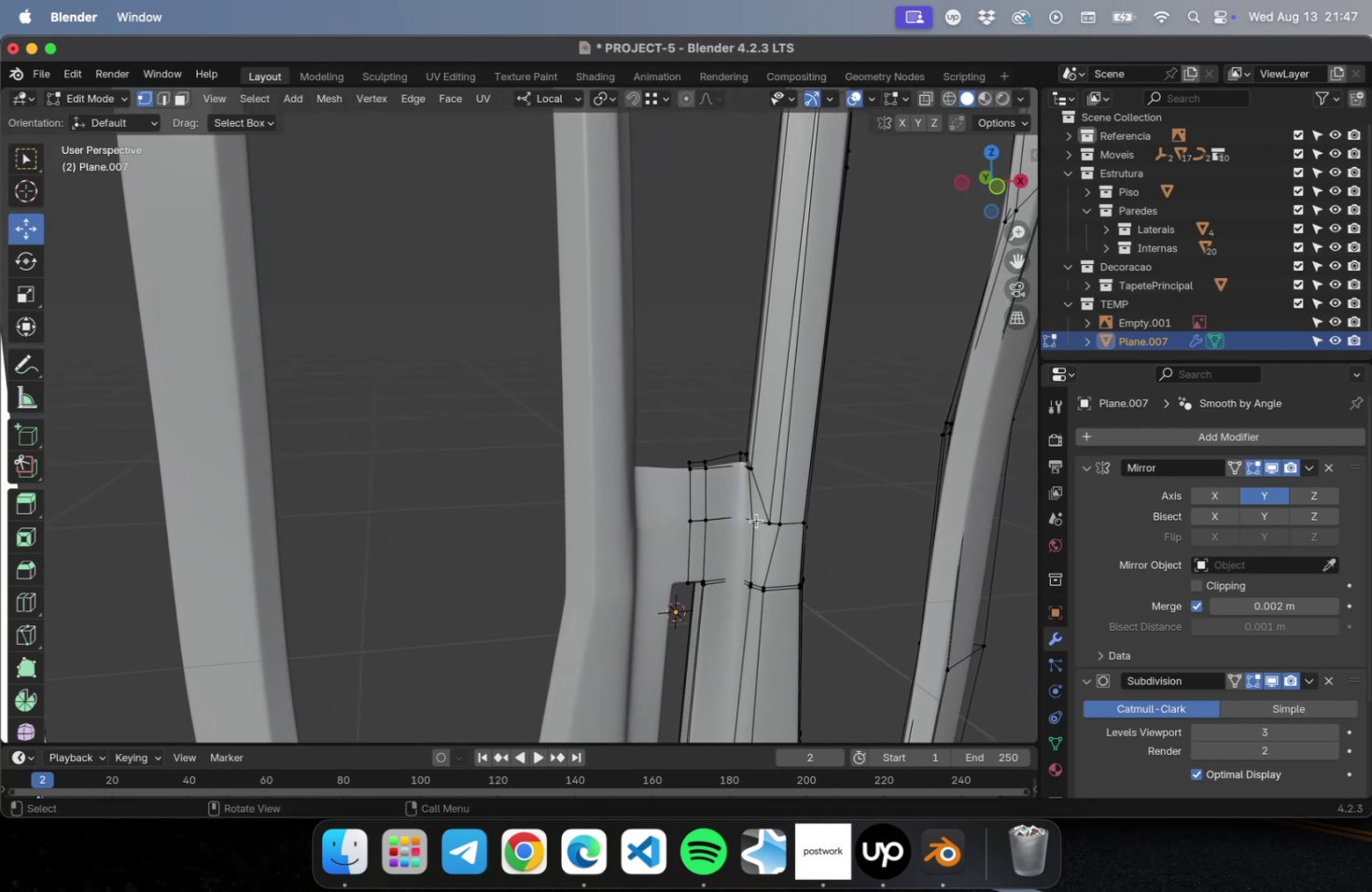 
left_click([751, 511])
 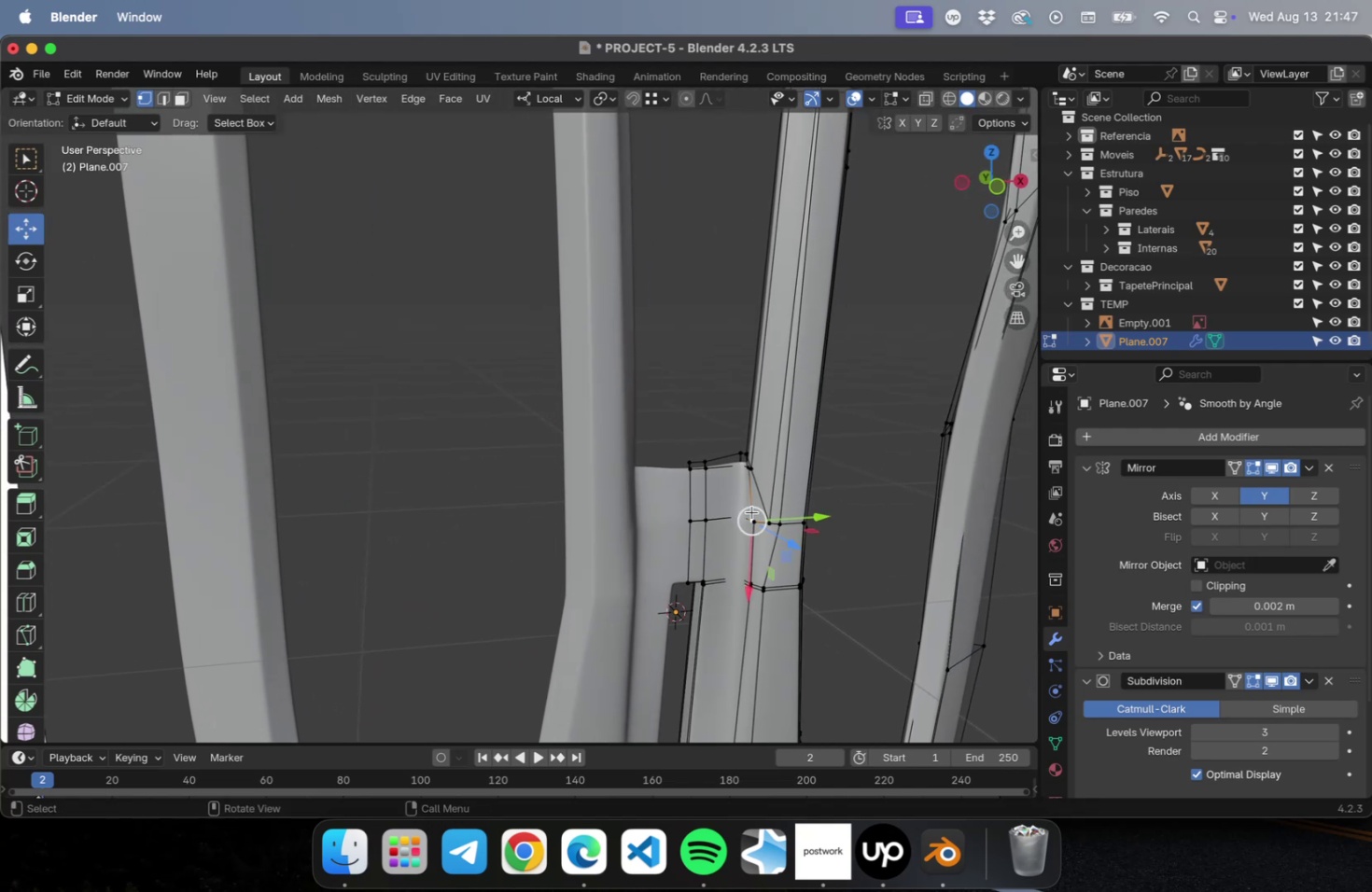 
hold_key(key=OptionLeft, duration=0.95)
left_click([750, 503])
 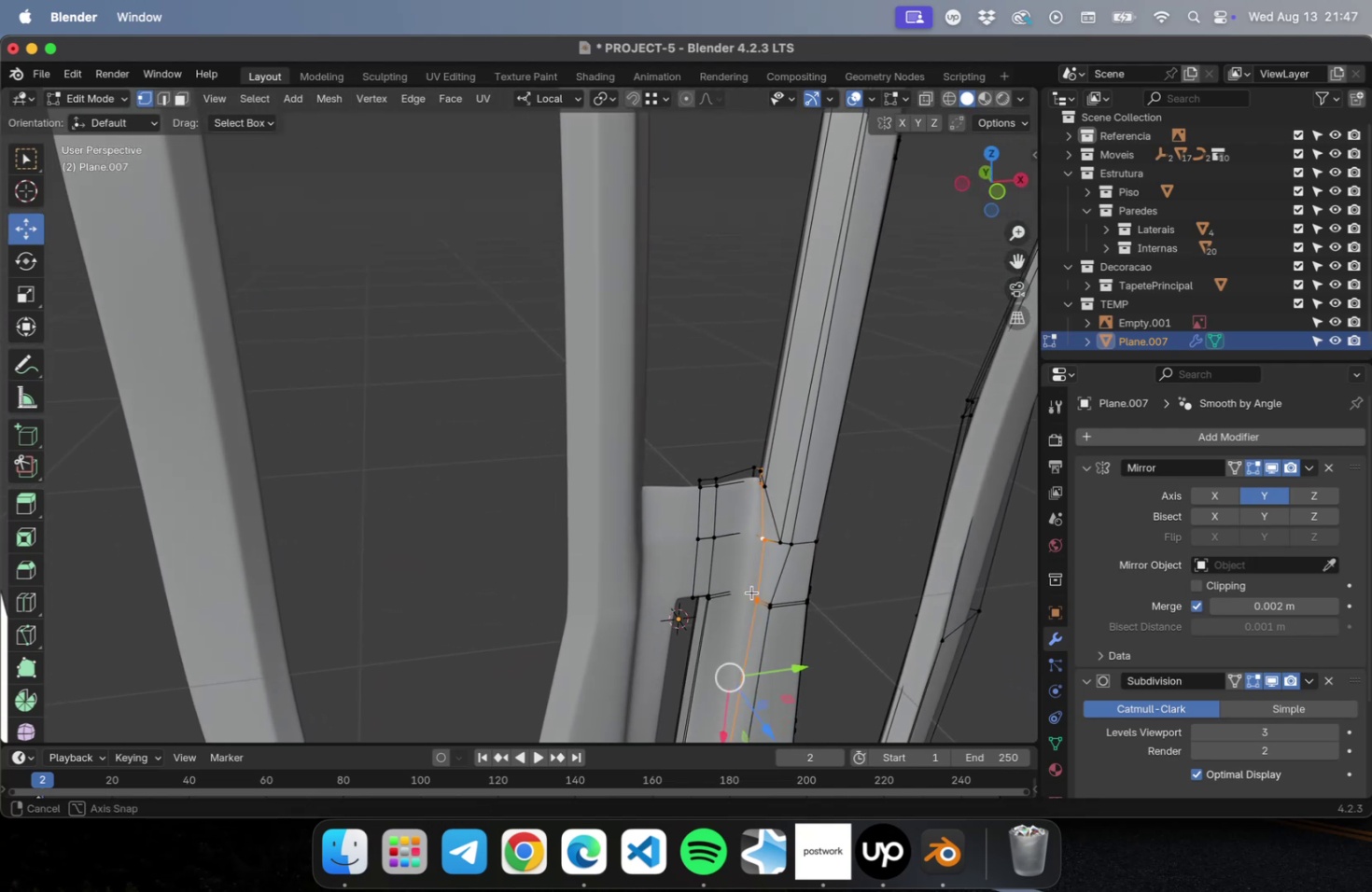 
scroll: coordinate [763, 578], scroll_direction: up, amount: 2.0
 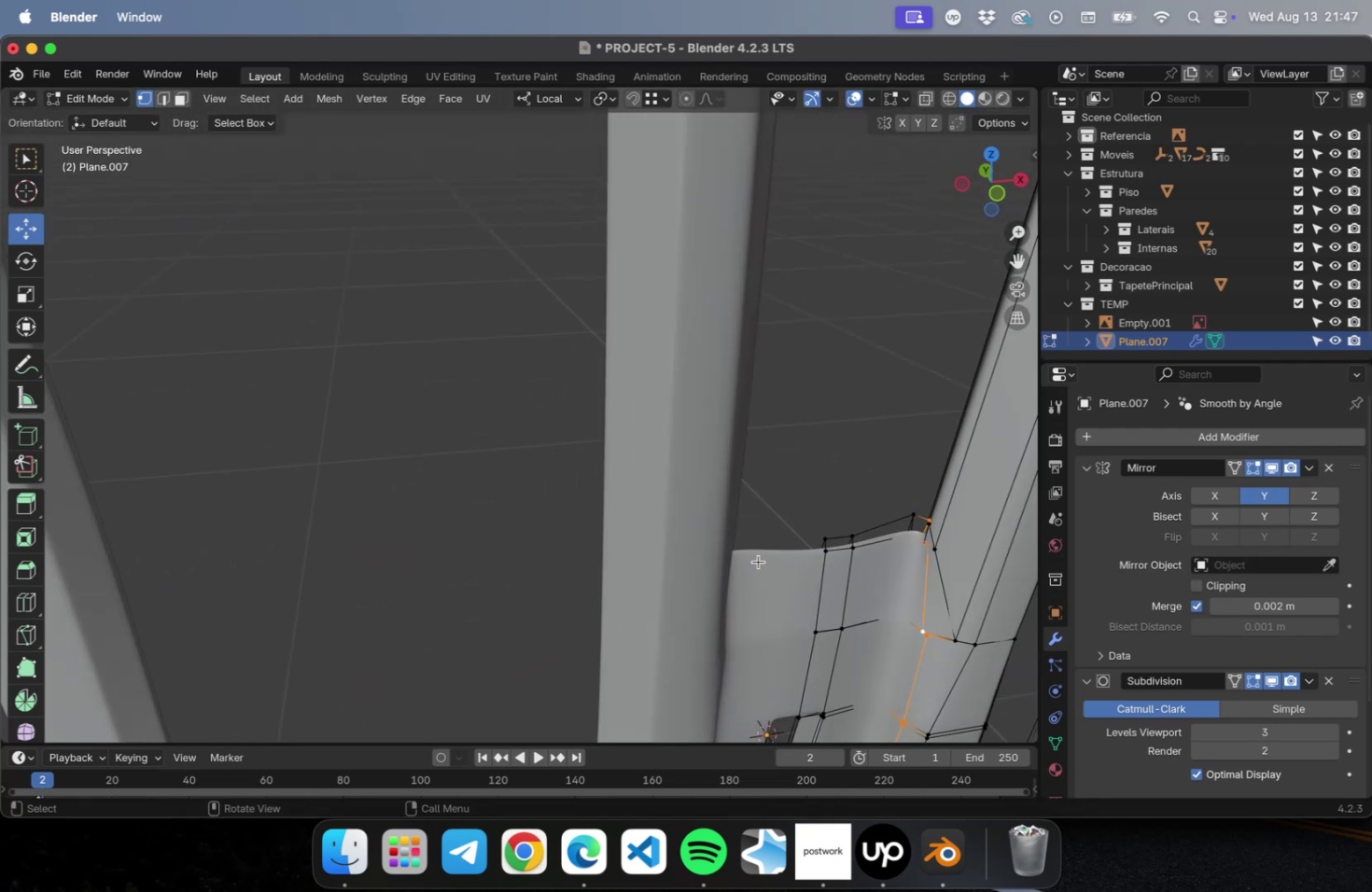 
hold_key(key=ShiftLeft, duration=0.72)
 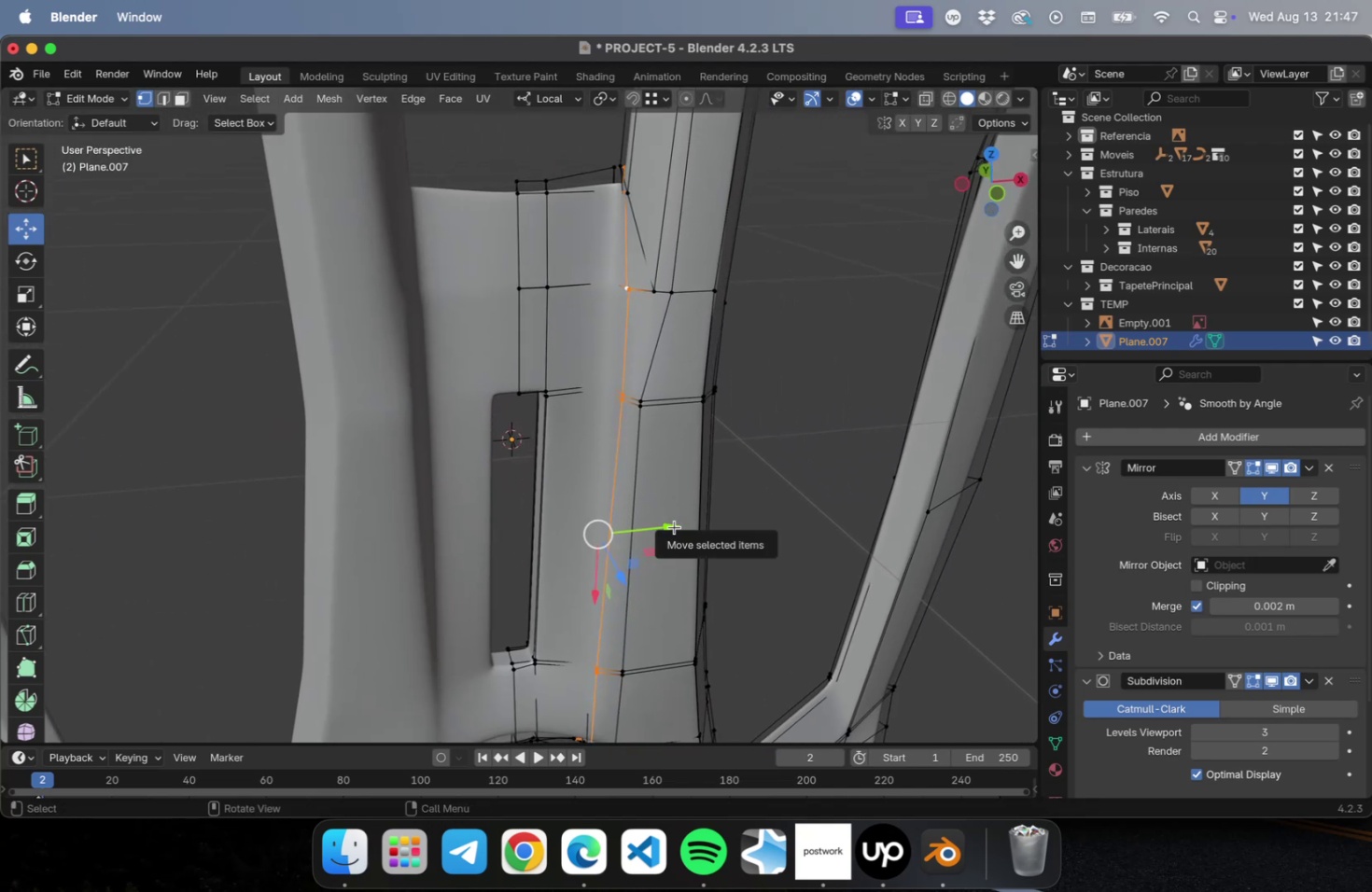 
hold_key(key=ShiftLeft, duration=0.44)
 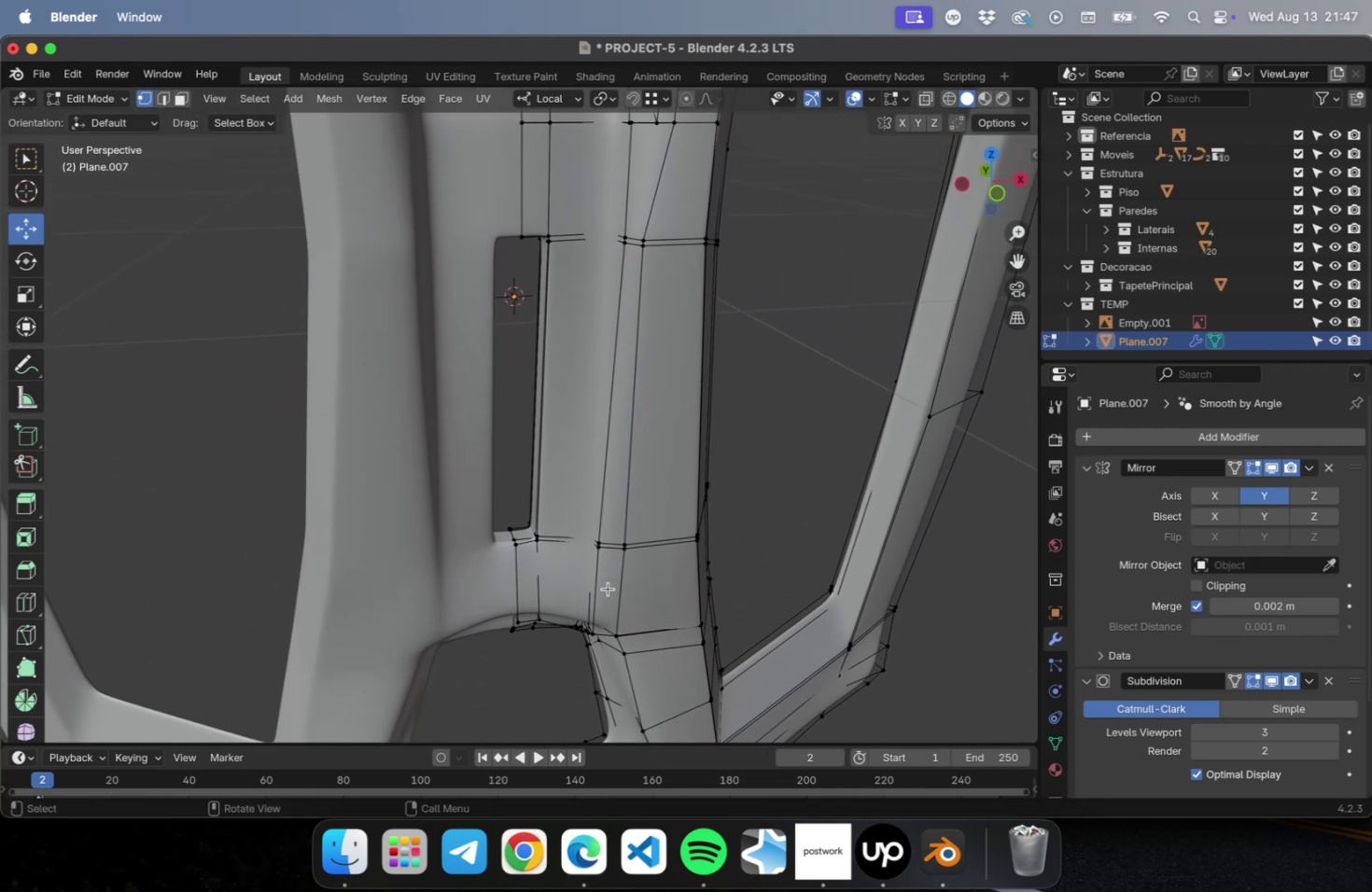 
hold_key(key=OptionLeft, duration=0.82)
 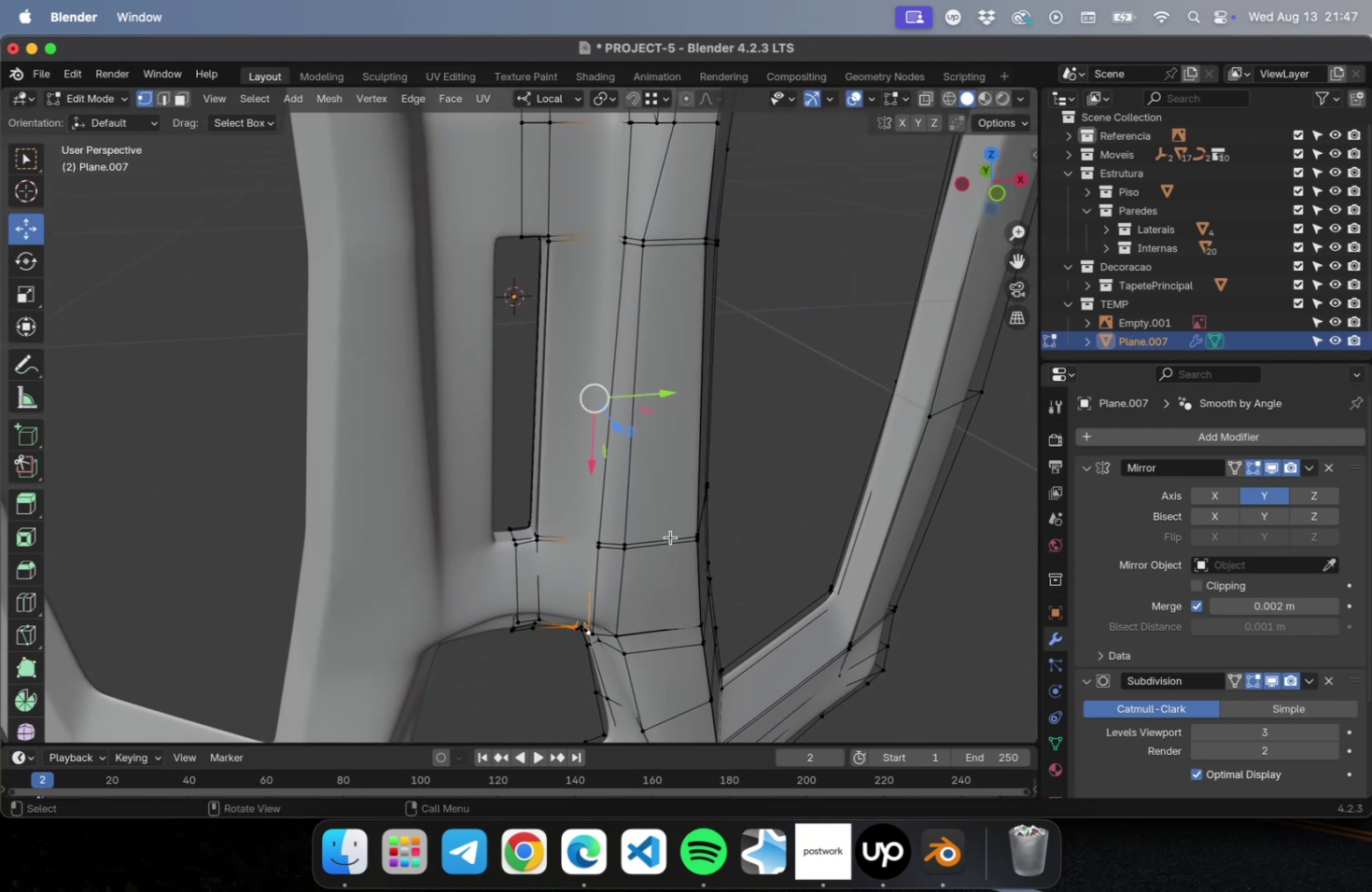 
key(2)
 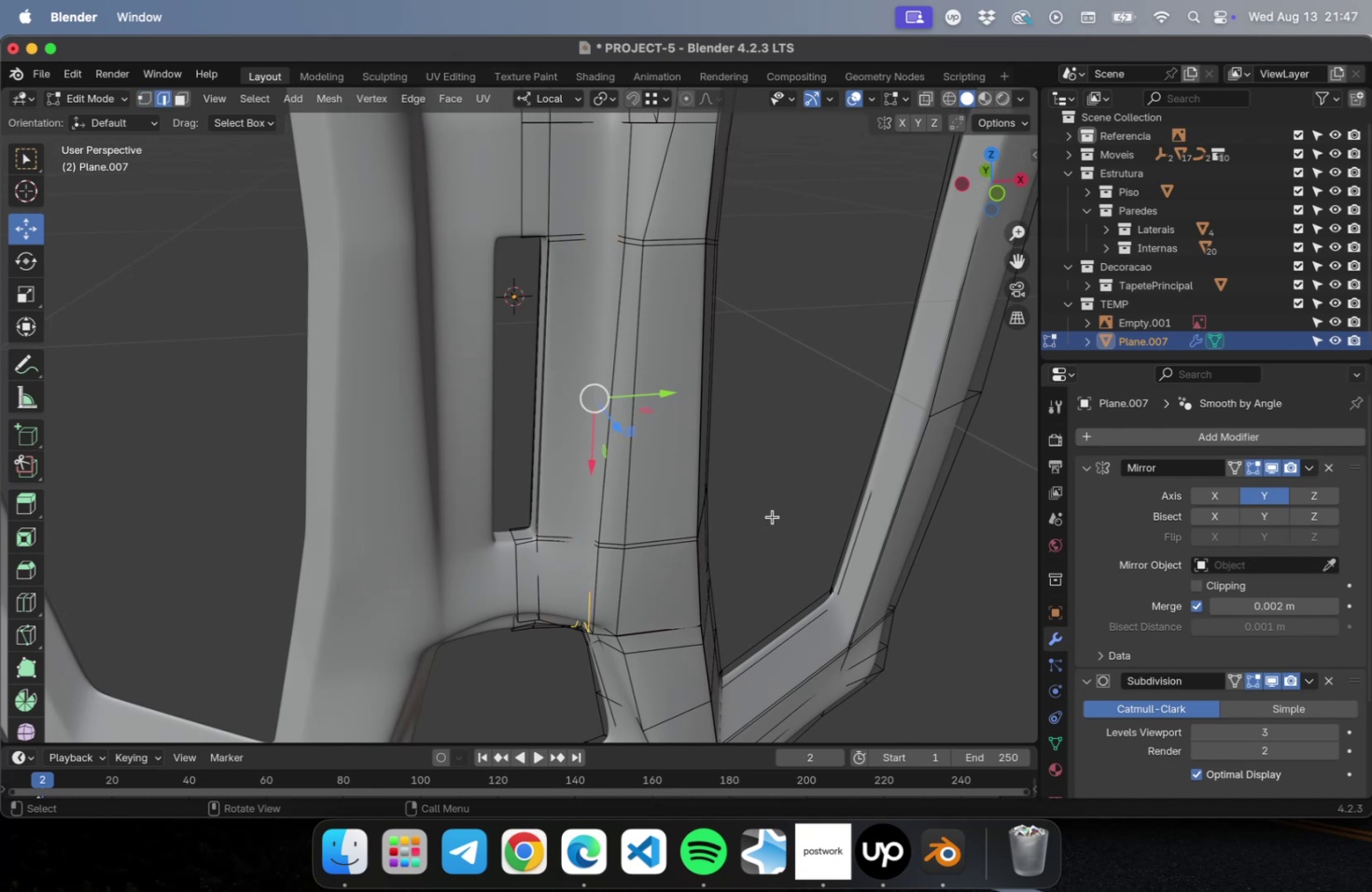 
left_click([773, 516])
 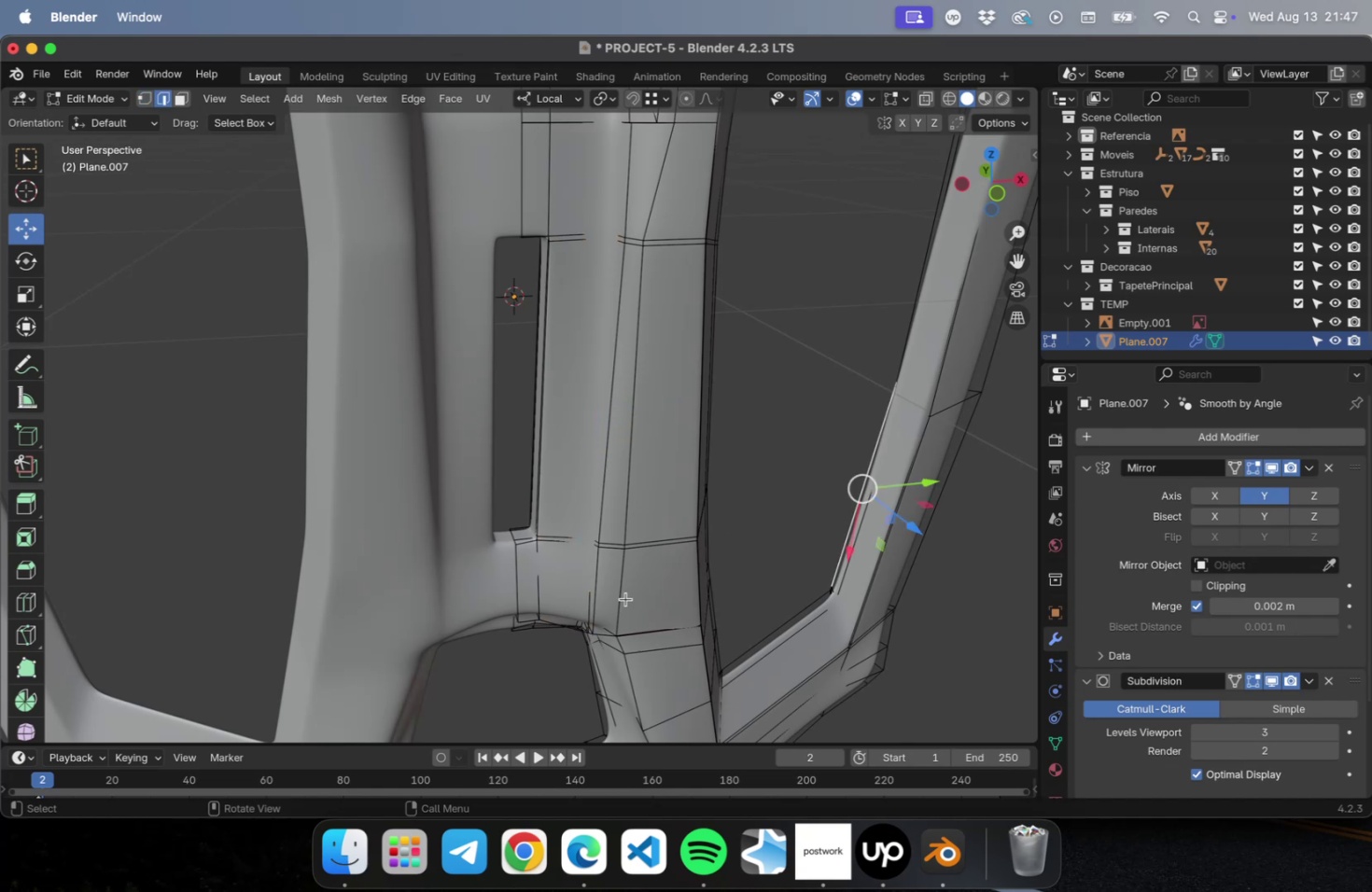 
hold_key(key=OptionLeft, duration=1.32)
 